 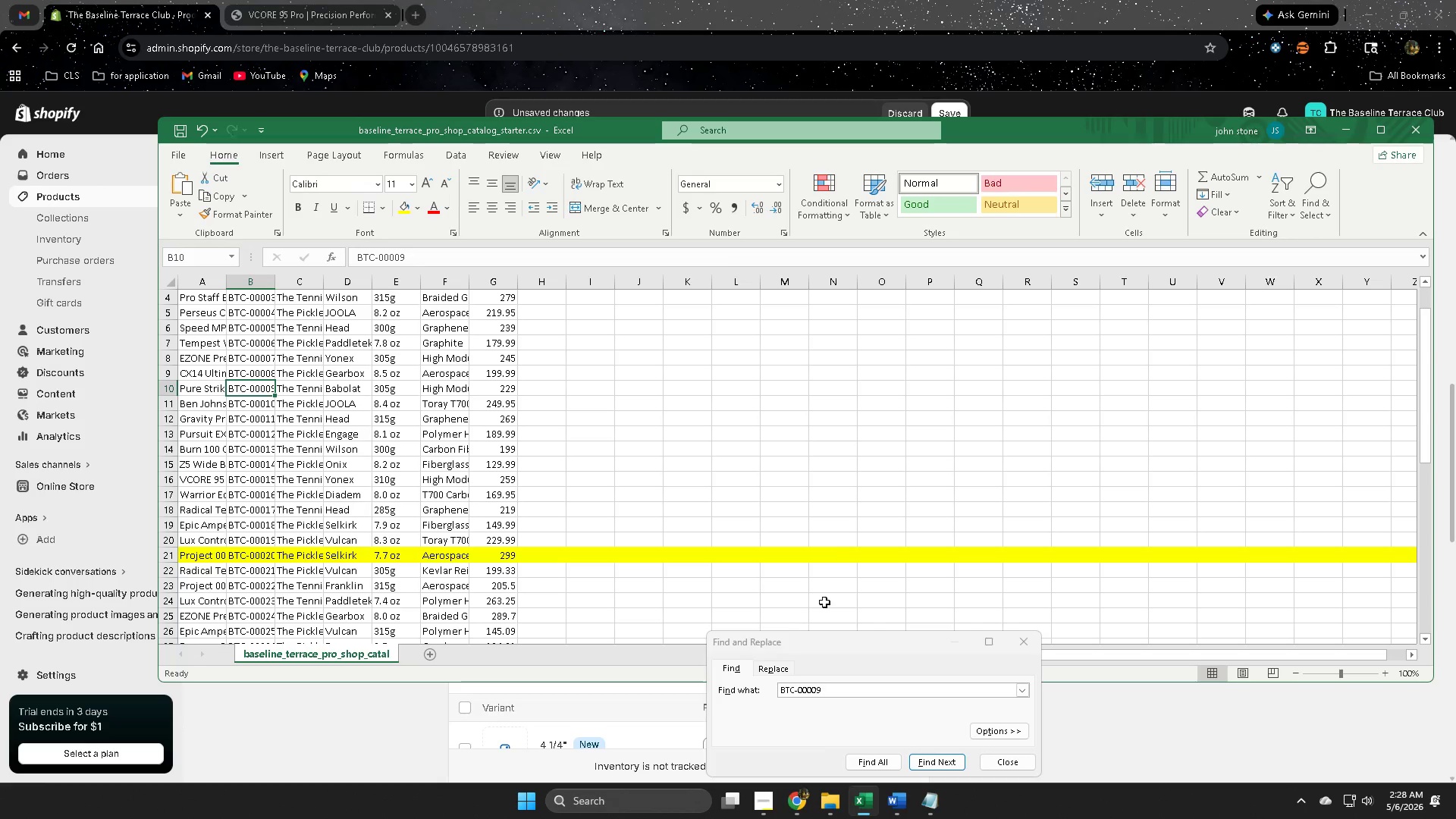 
left_click([752, 0])
 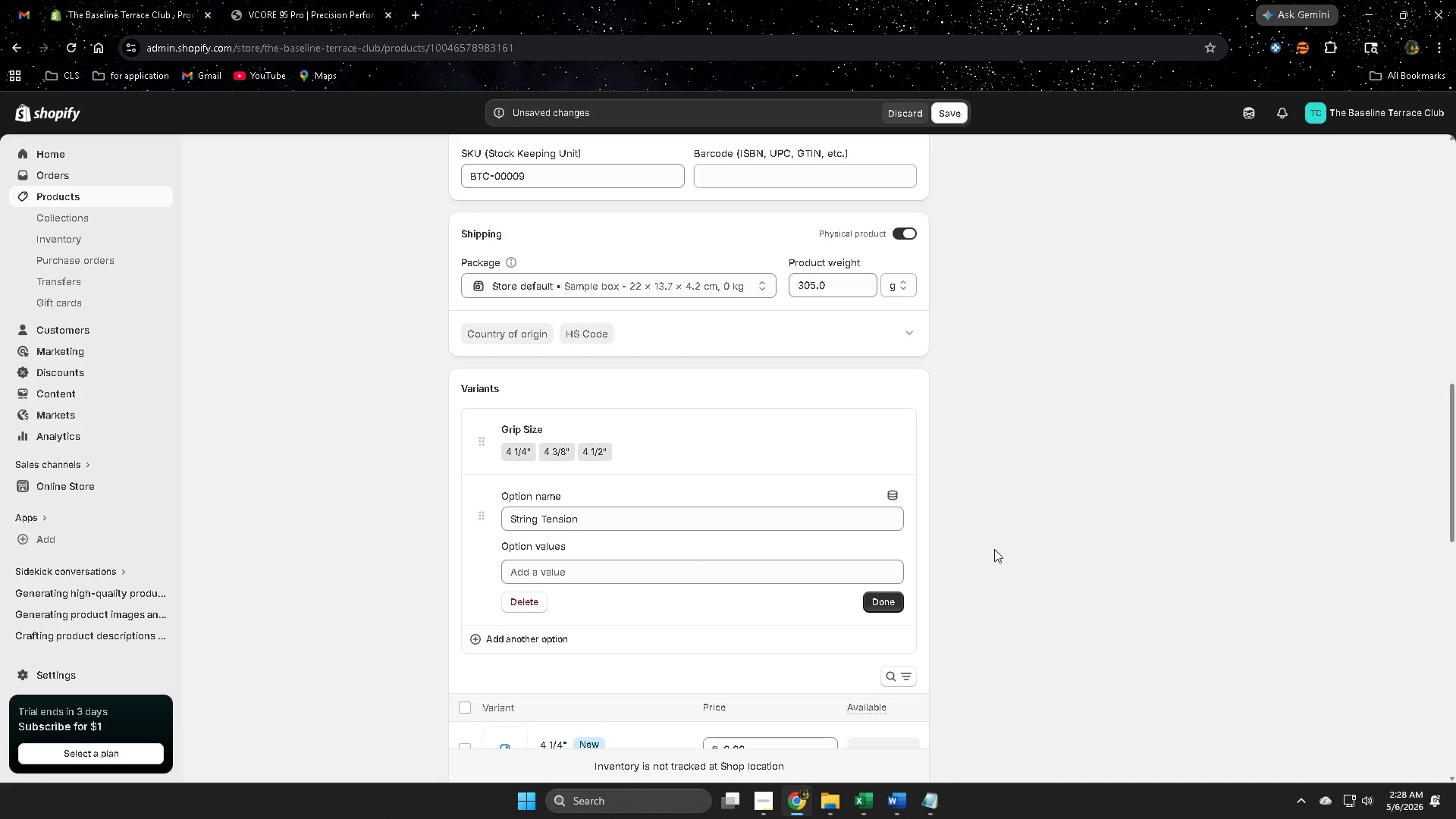 
scroll: coordinate [995, 553], scroll_direction: up, amount: 1.0
 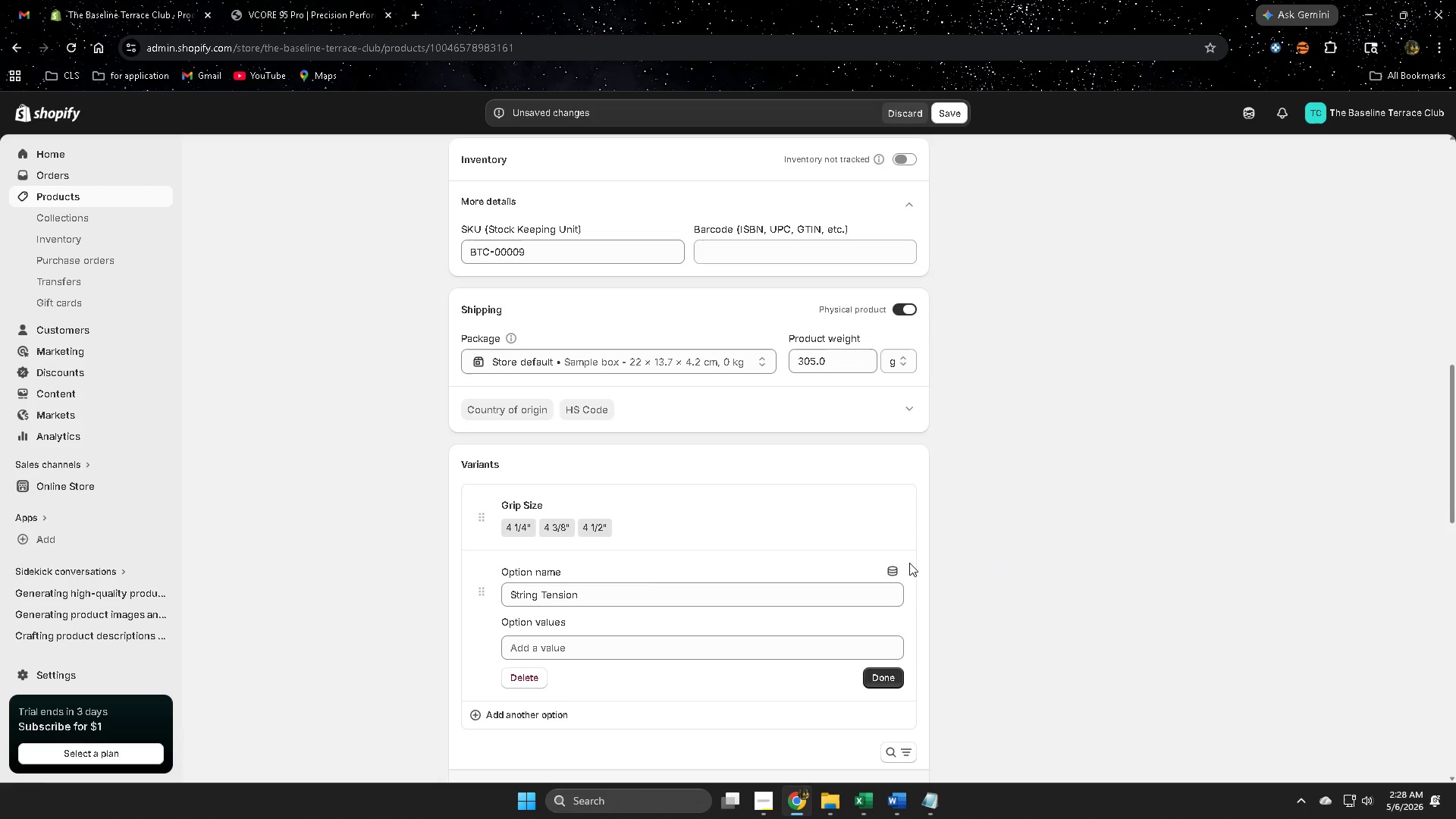 
scroll: coordinate [561, 544], scroll_direction: down, amount: 2.0
 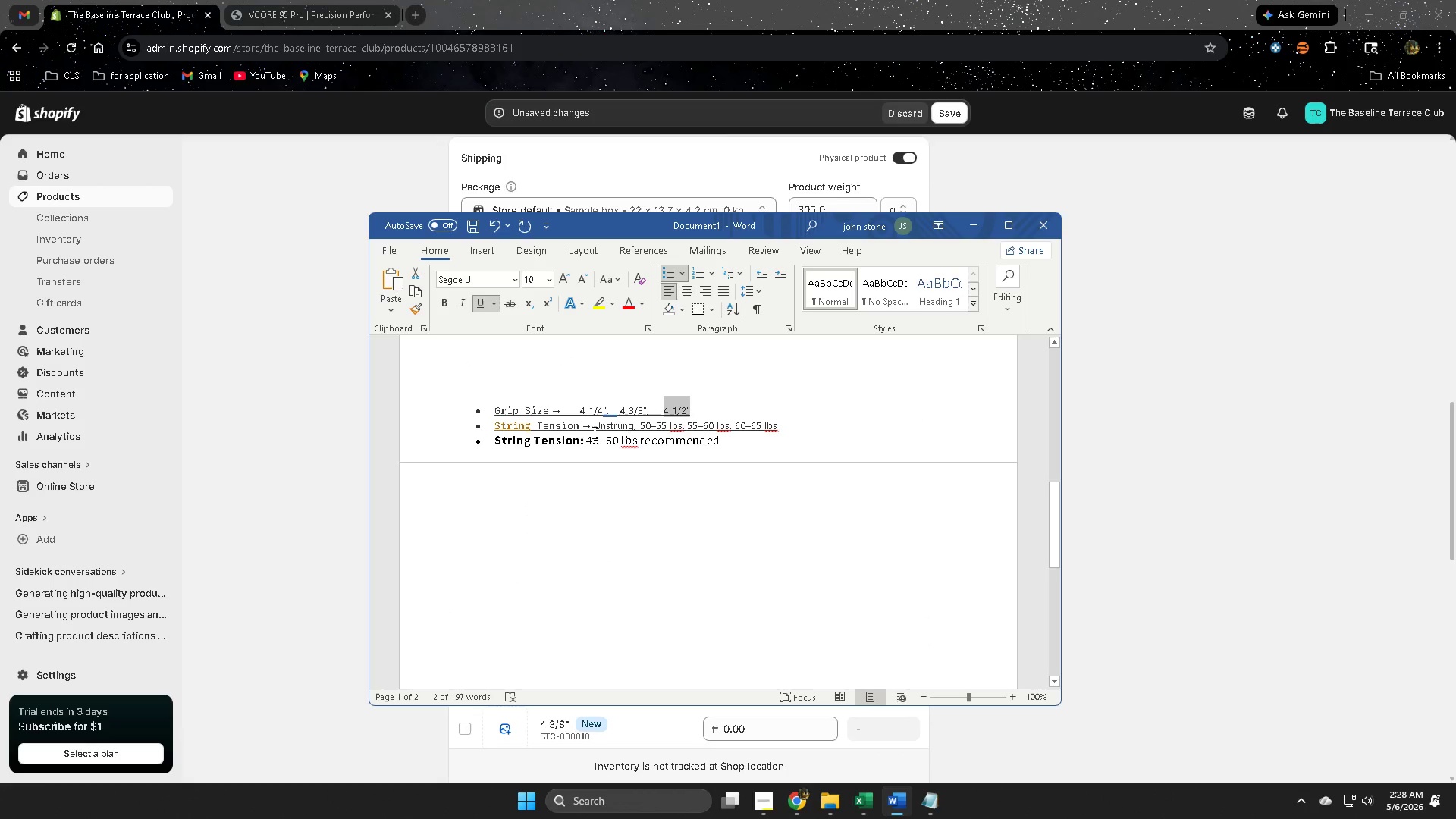 
left_click([639, 425])
 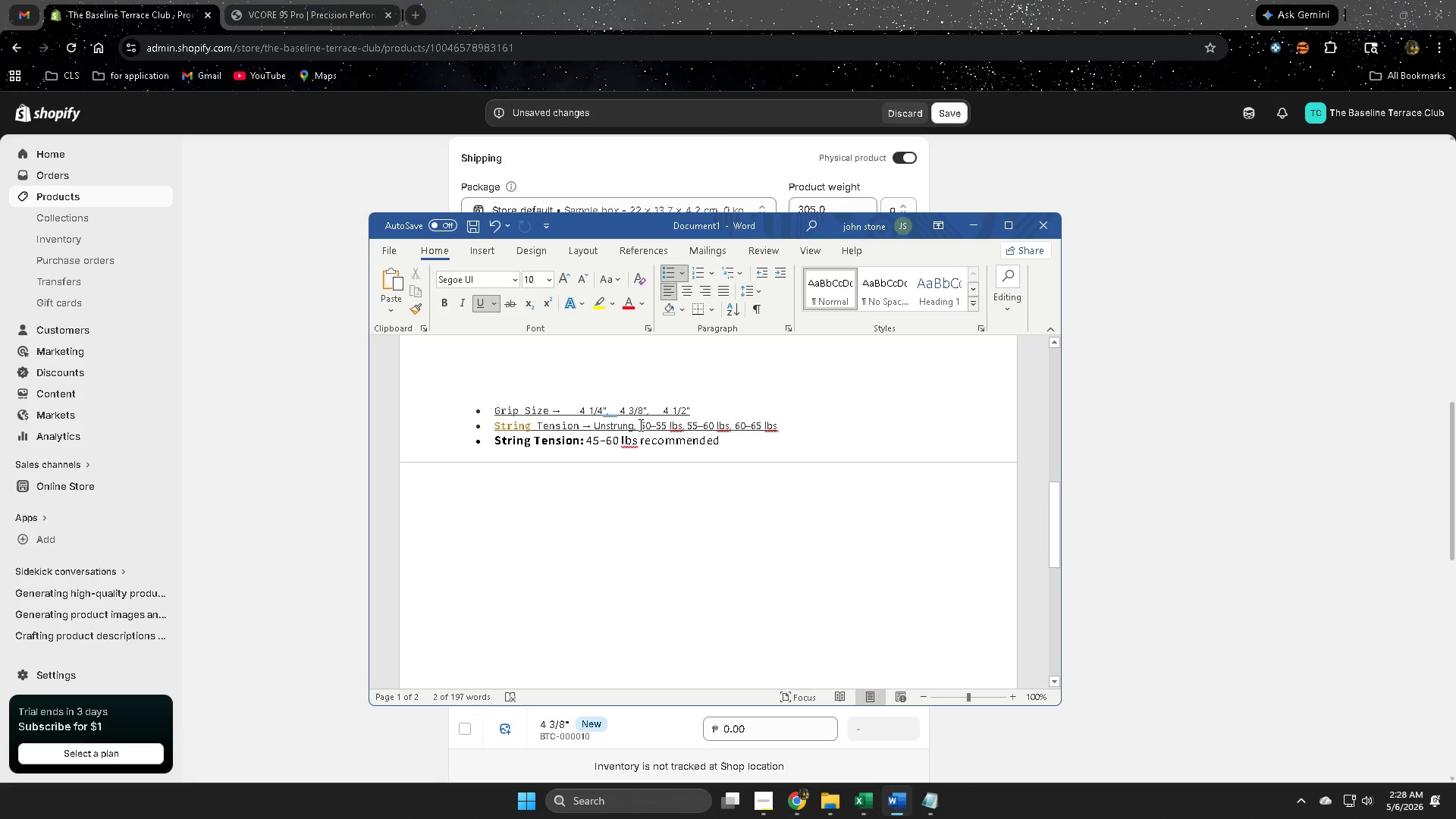 
left_click_drag(start_coordinate=[639, 425], to_coordinate=[678, 425])
 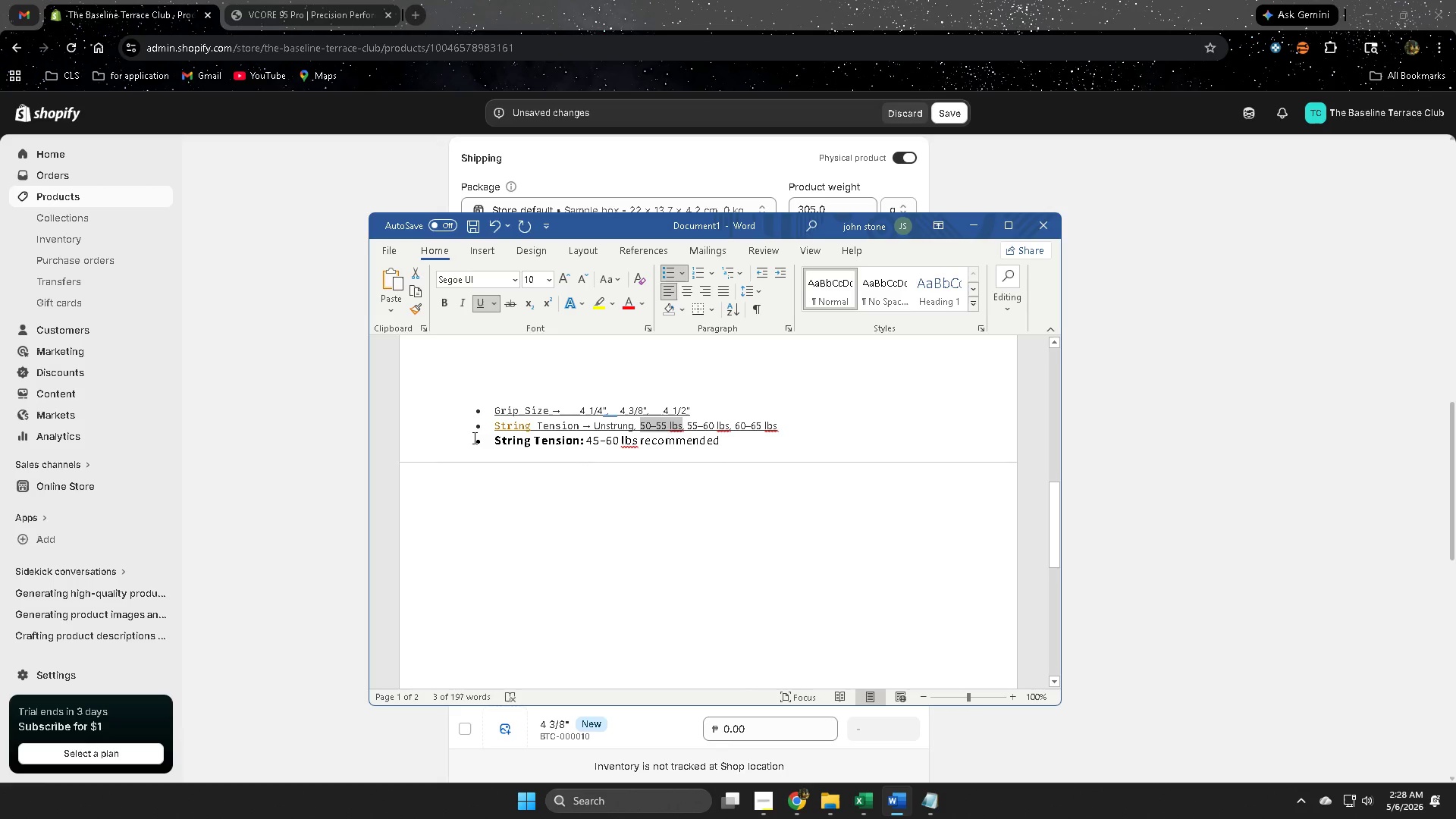 
left_click([473, 438])
 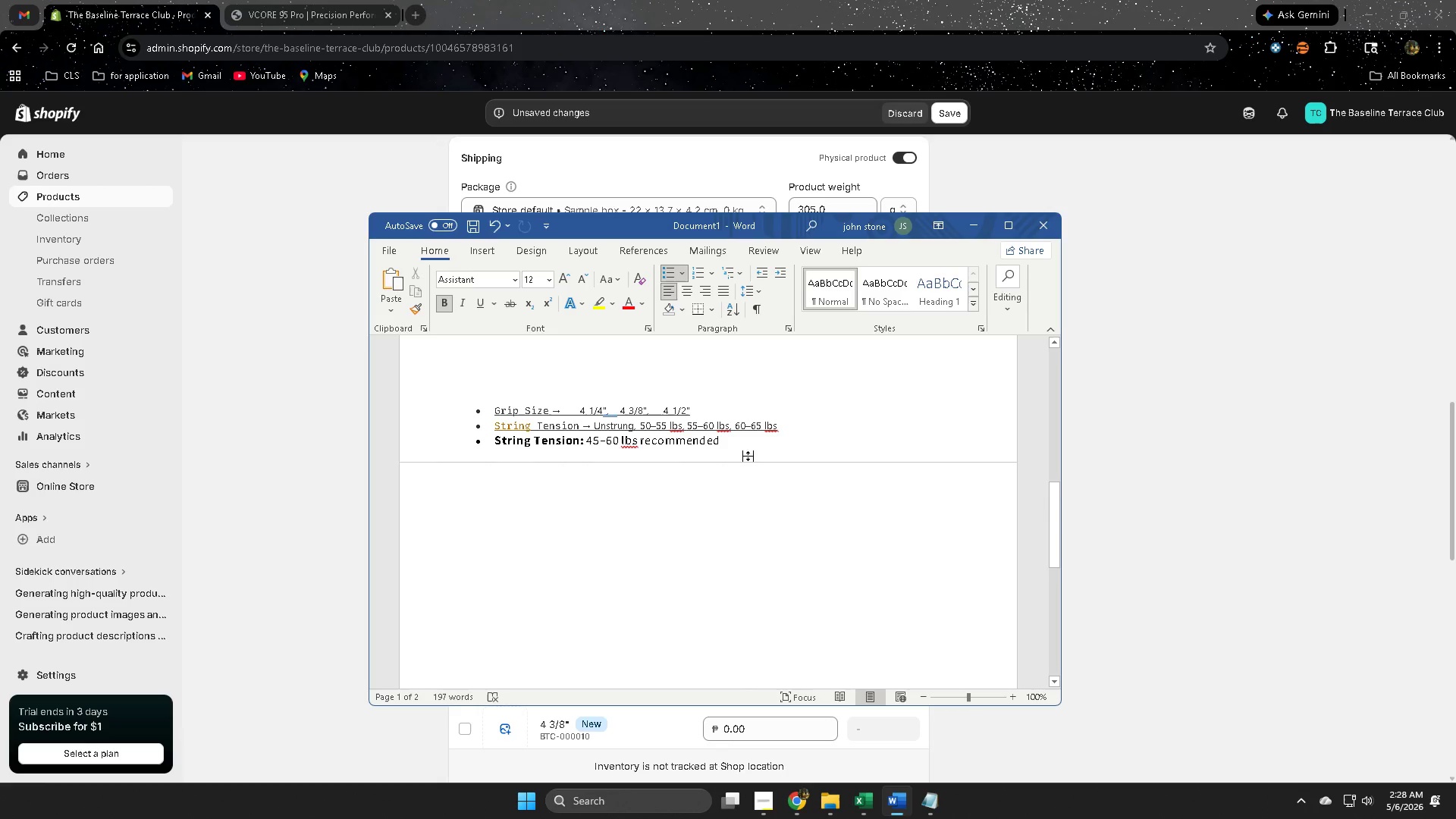 
double_click([733, 441])
 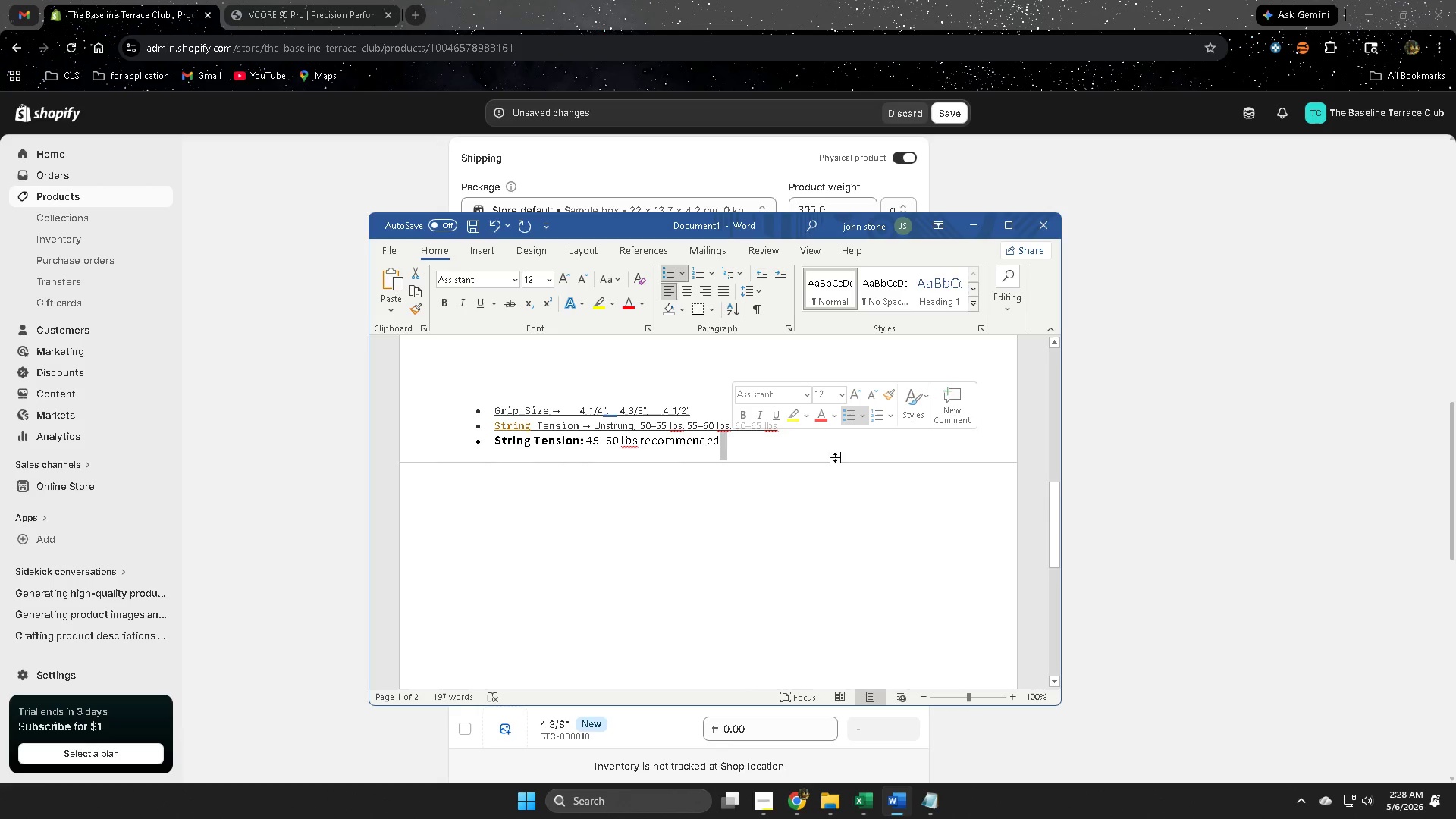 
left_click([767, 451])
 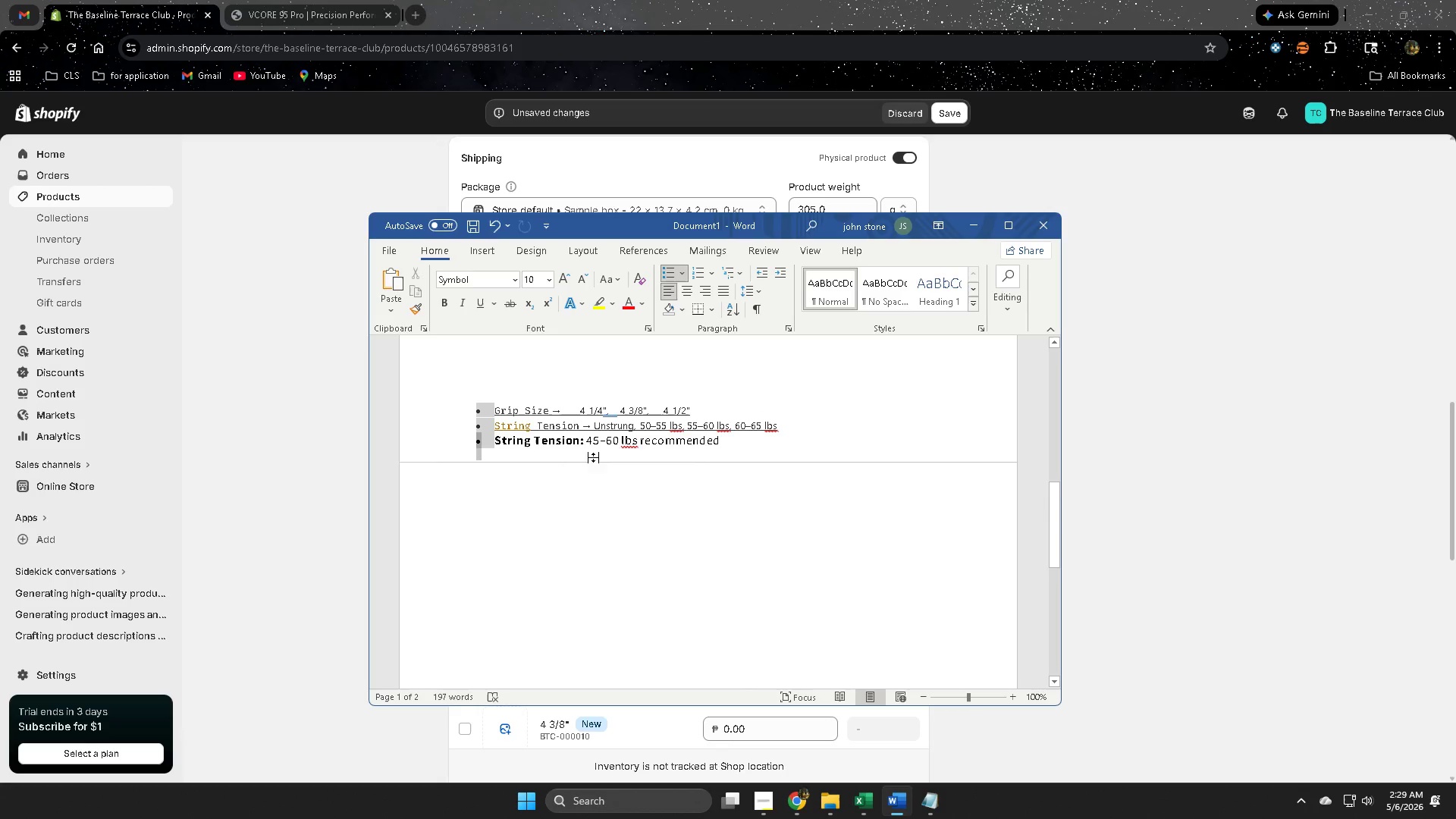 
left_click([731, 441])
 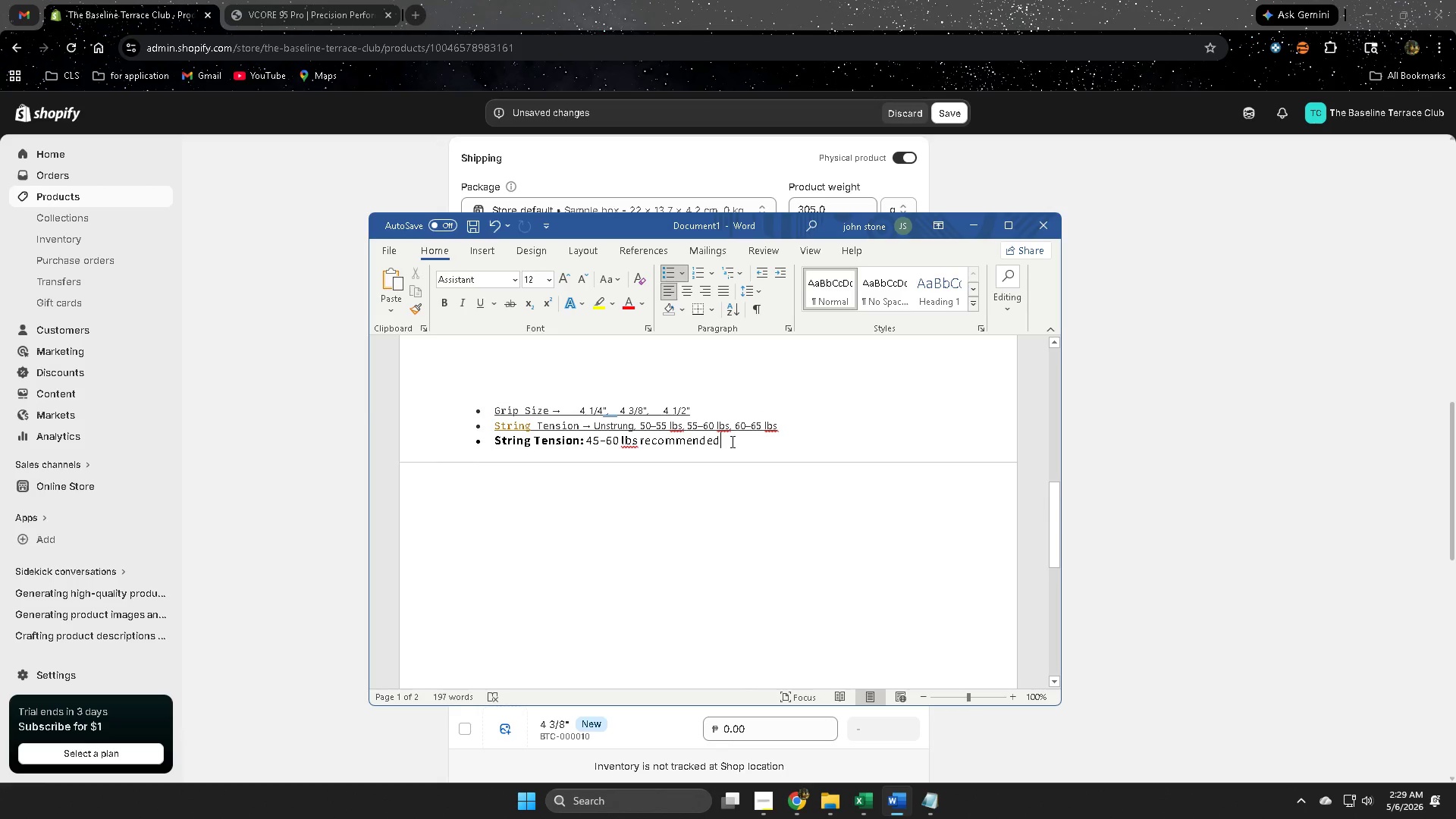 
left_click_drag(start_coordinate=[731, 441], to_coordinate=[502, 441])
 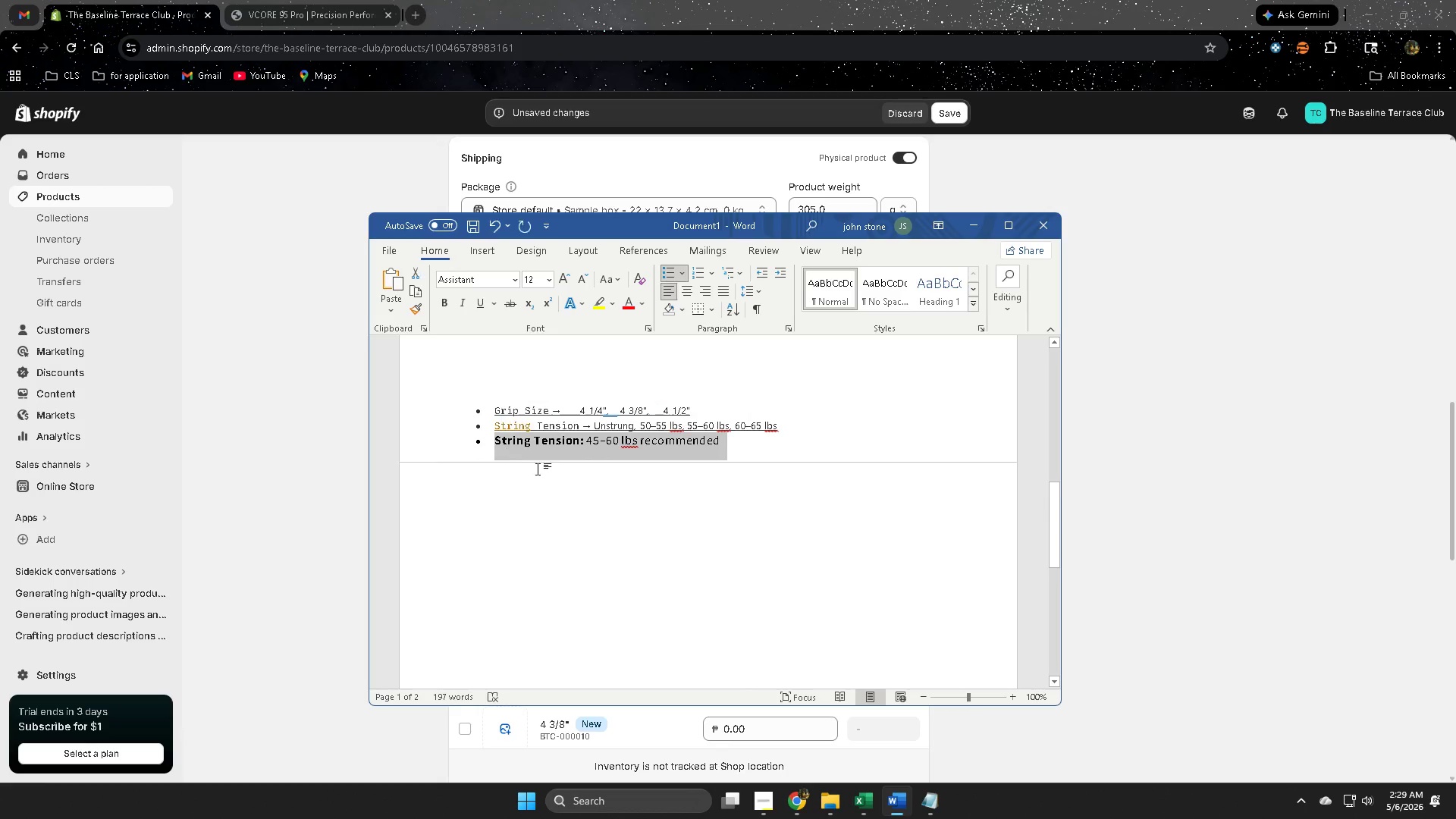 
key(Control+ControlLeft)
 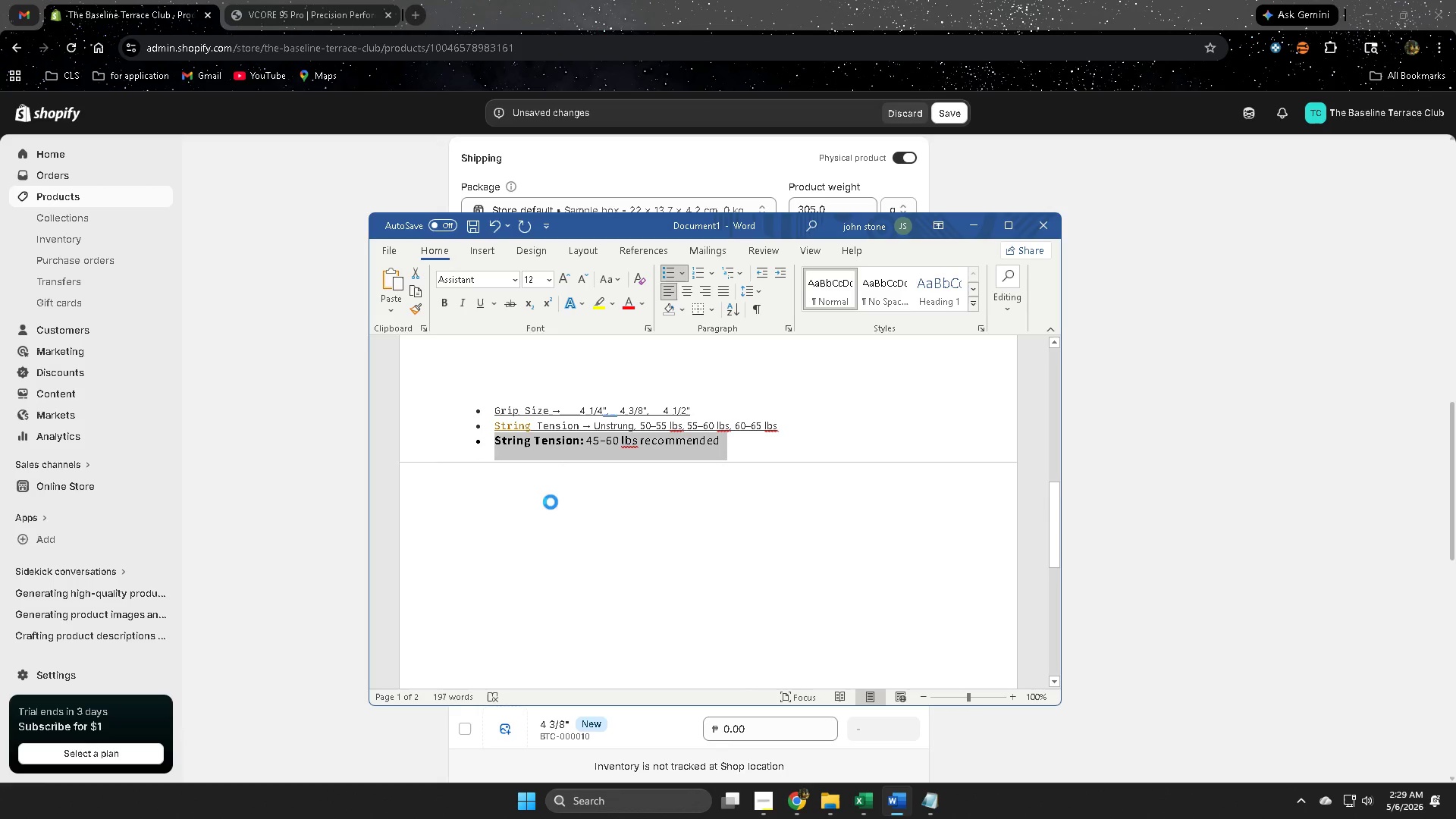 
key(Control+C)
 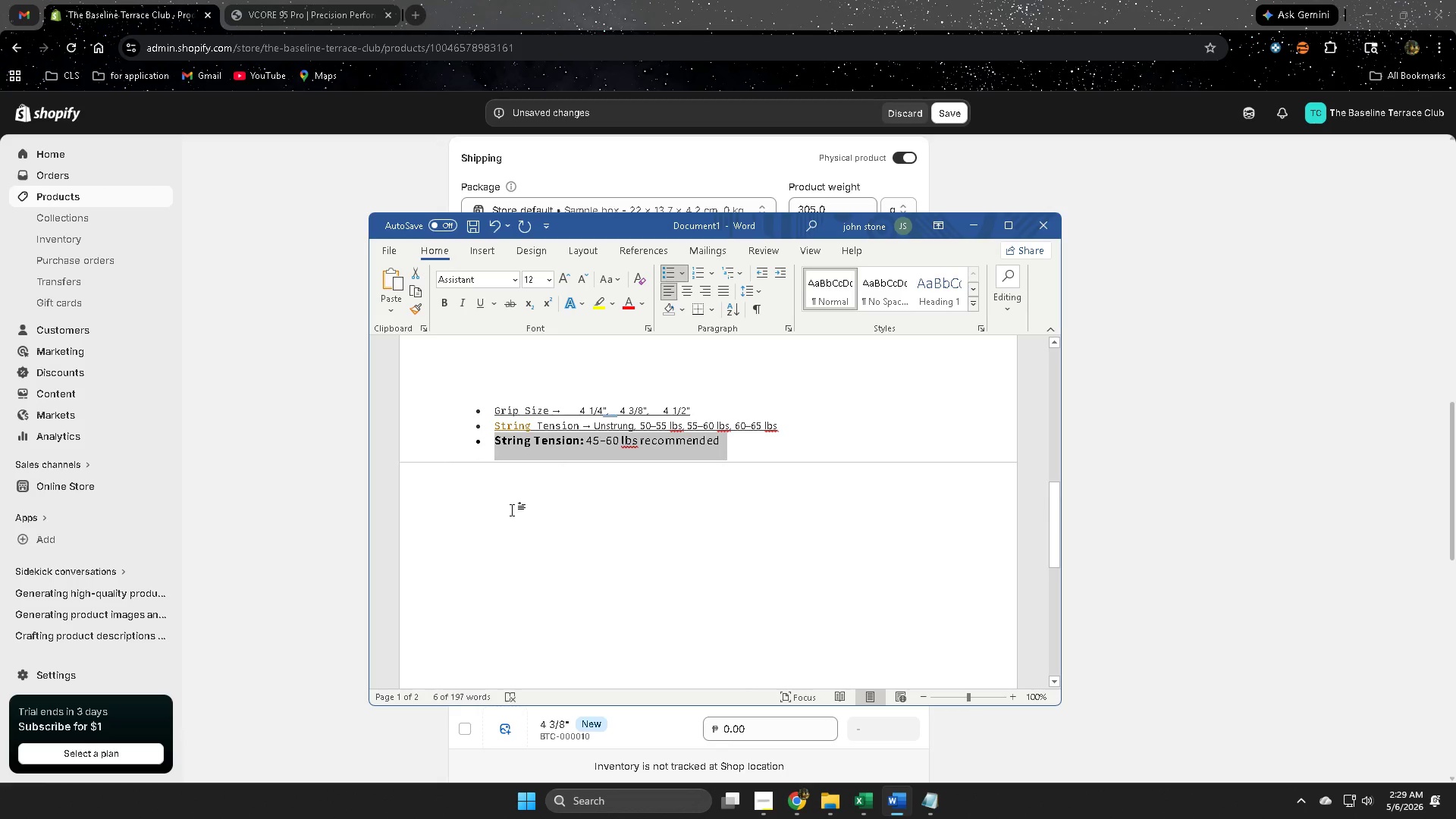 
left_click([512, 510])
 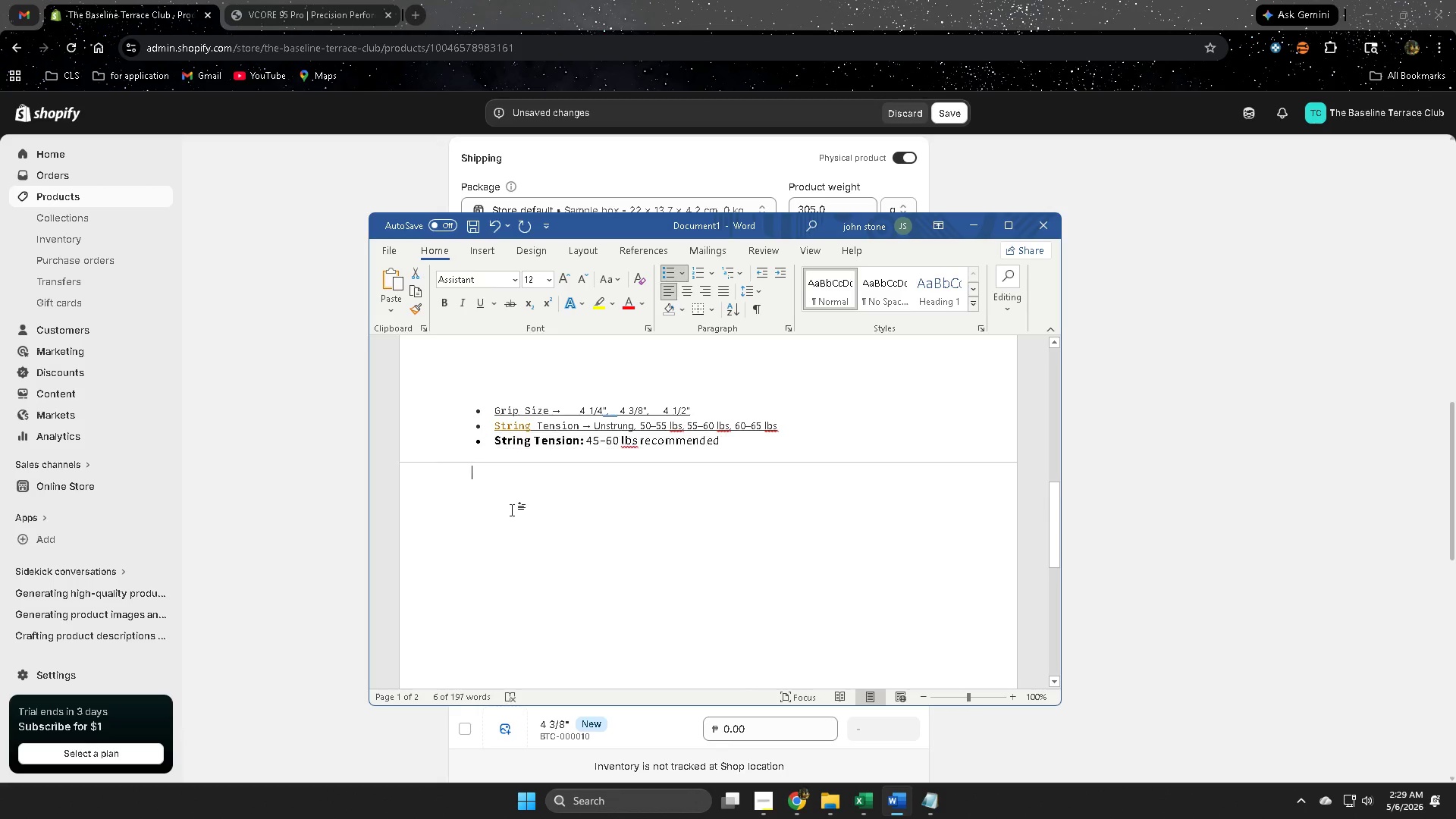 
key(Control+V)
 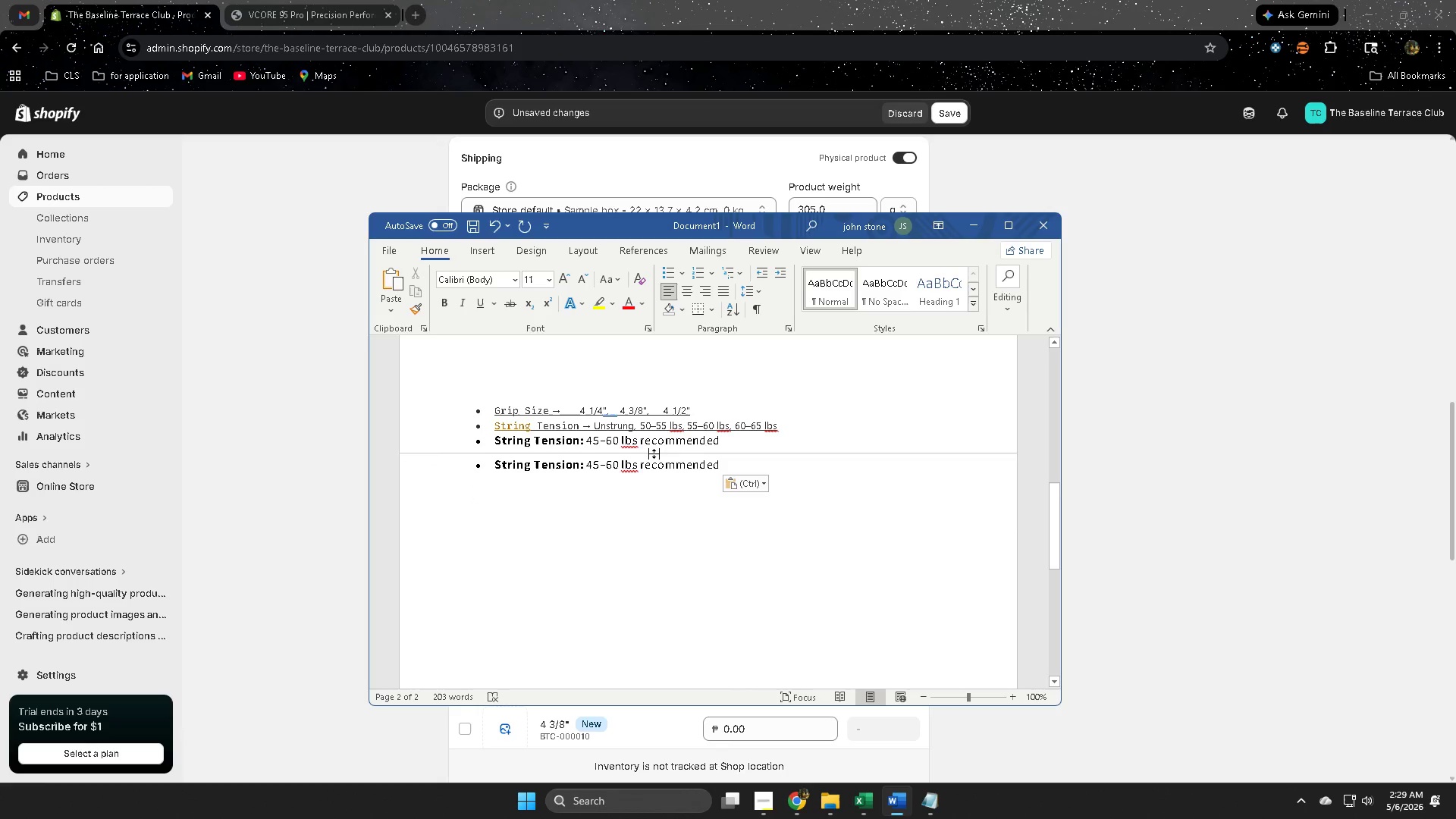 
double_click([737, 438])
 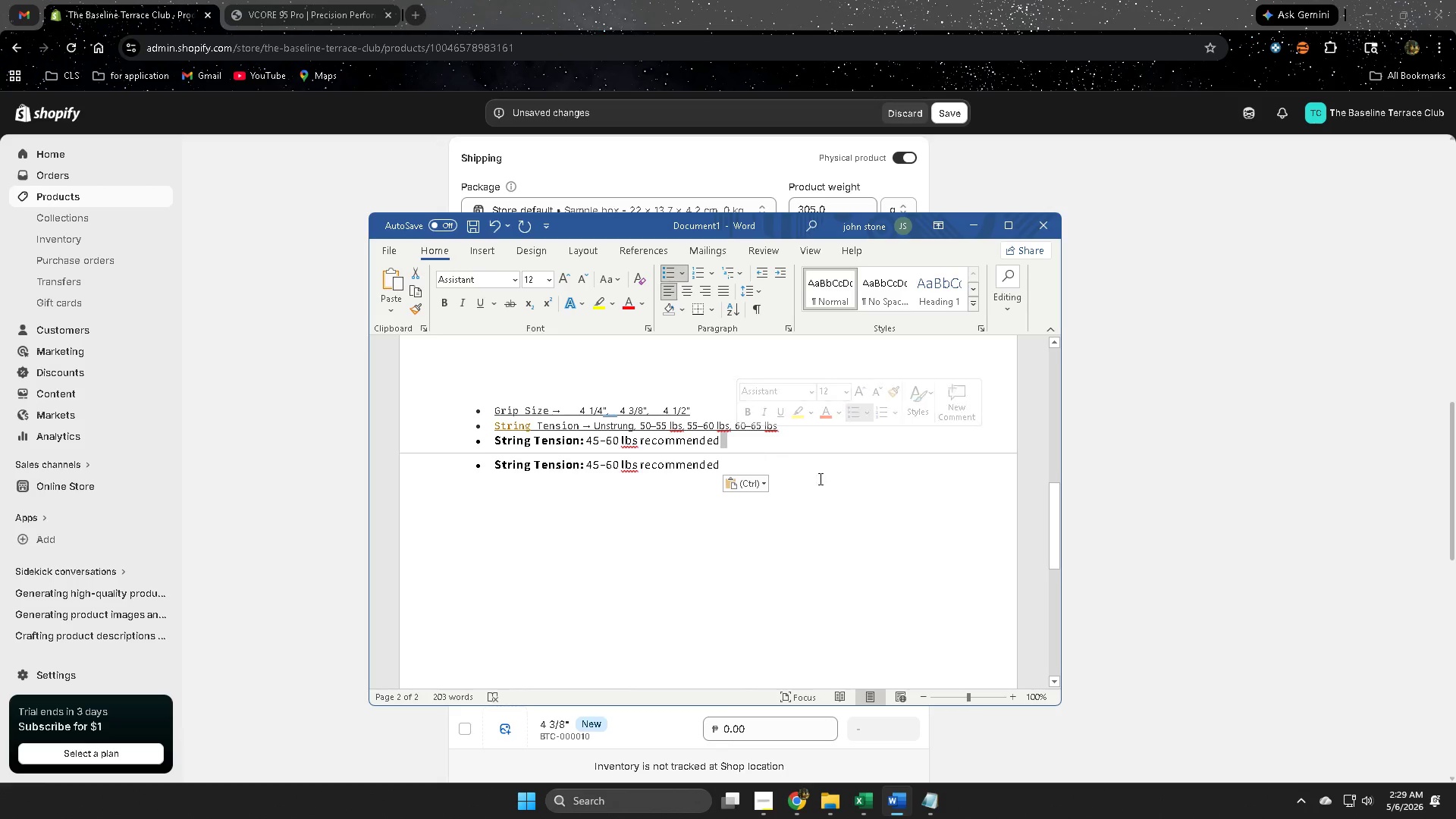 
key(Backspace)
 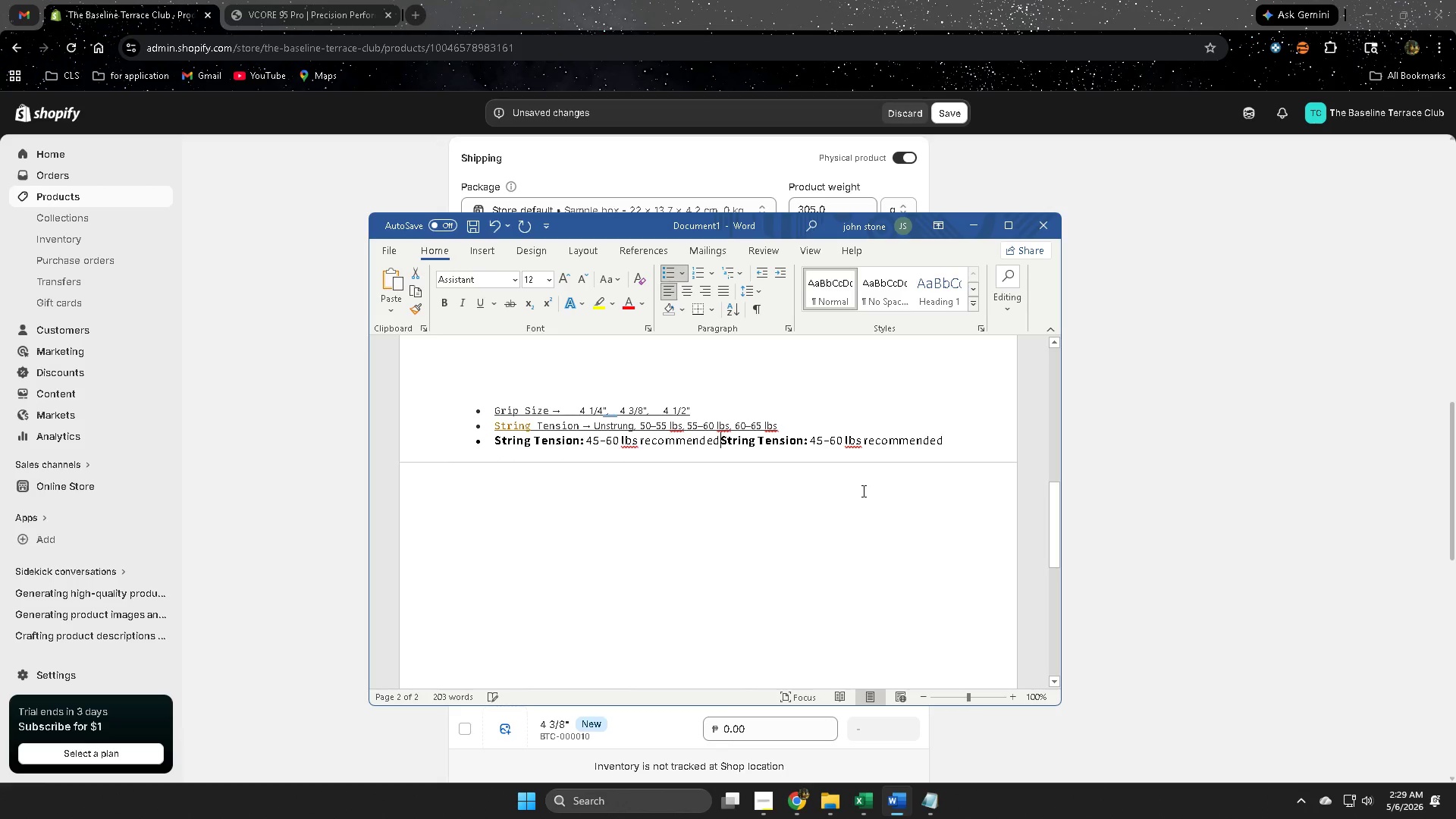 
key(Backspace)
 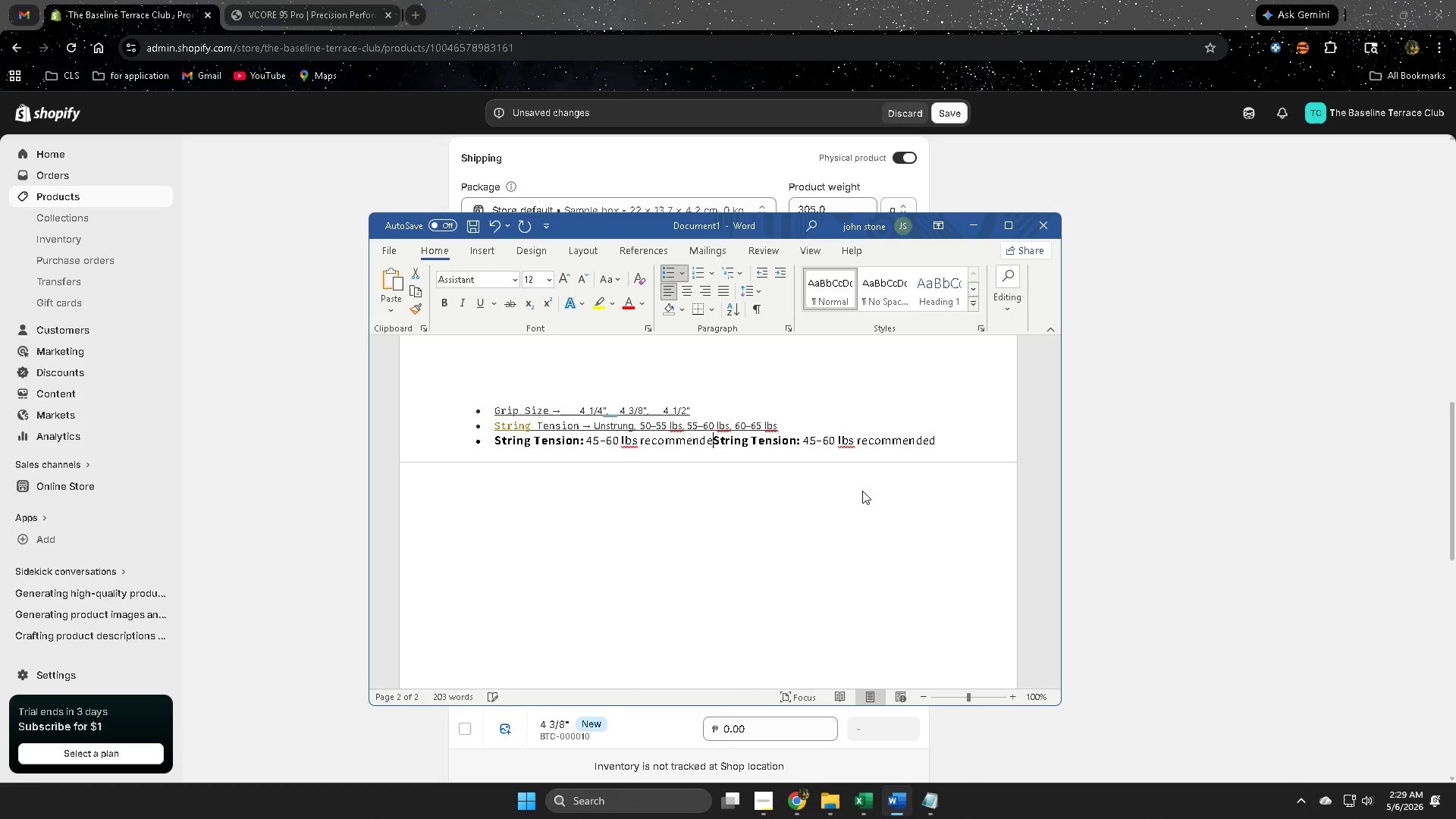 
key(Backspace)
 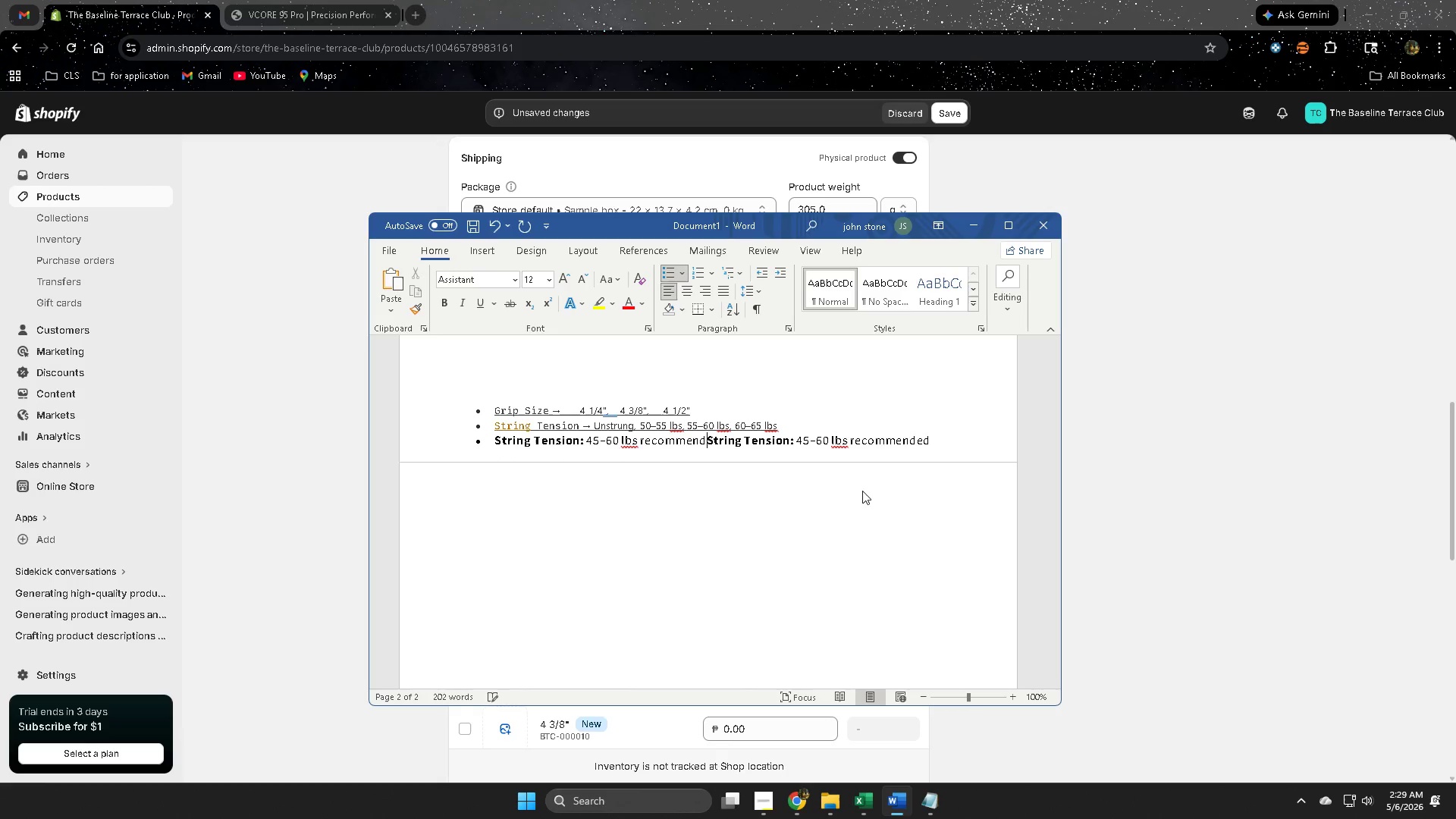 
key(Backspace)
 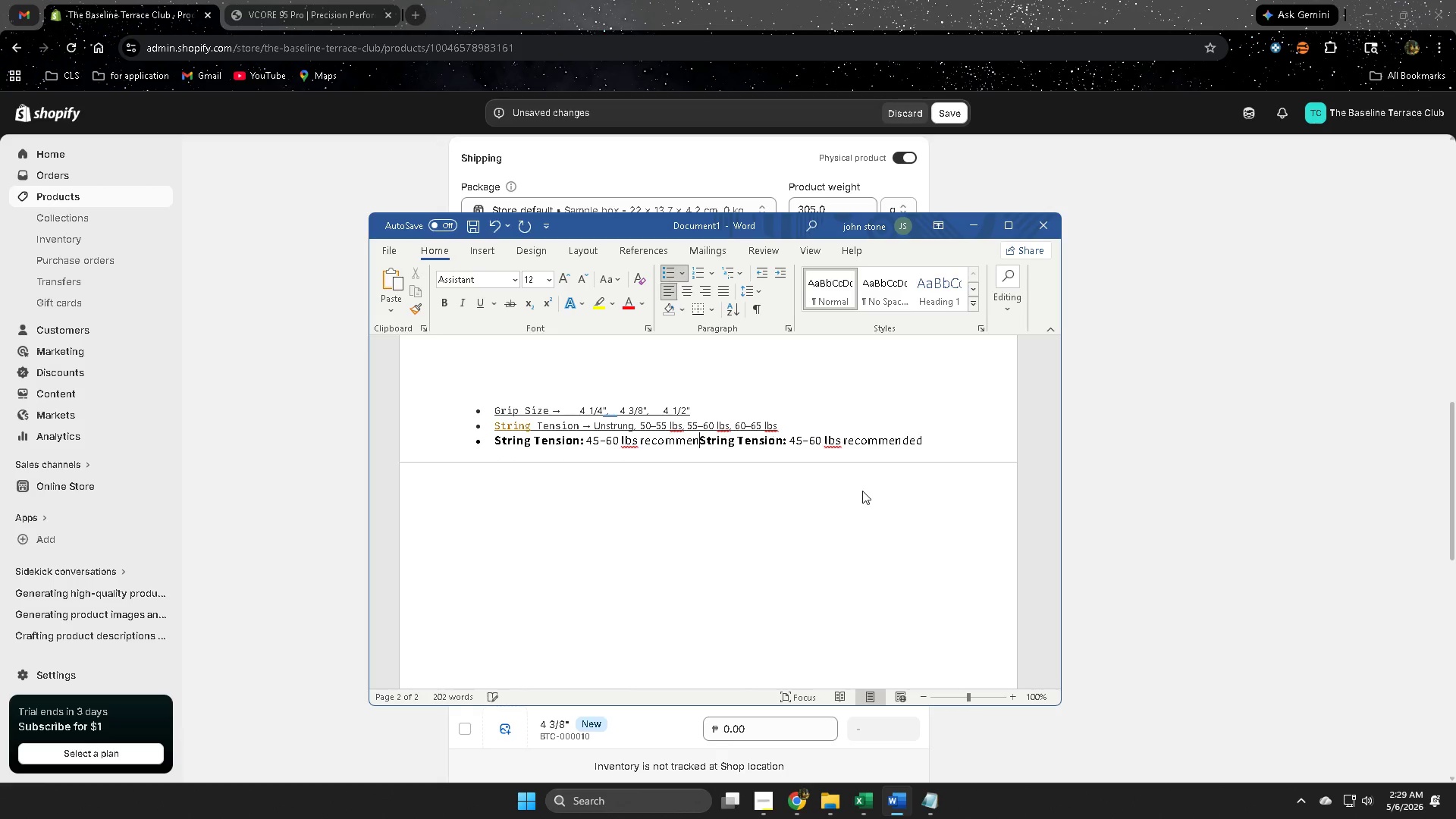 
key(Backspace)
 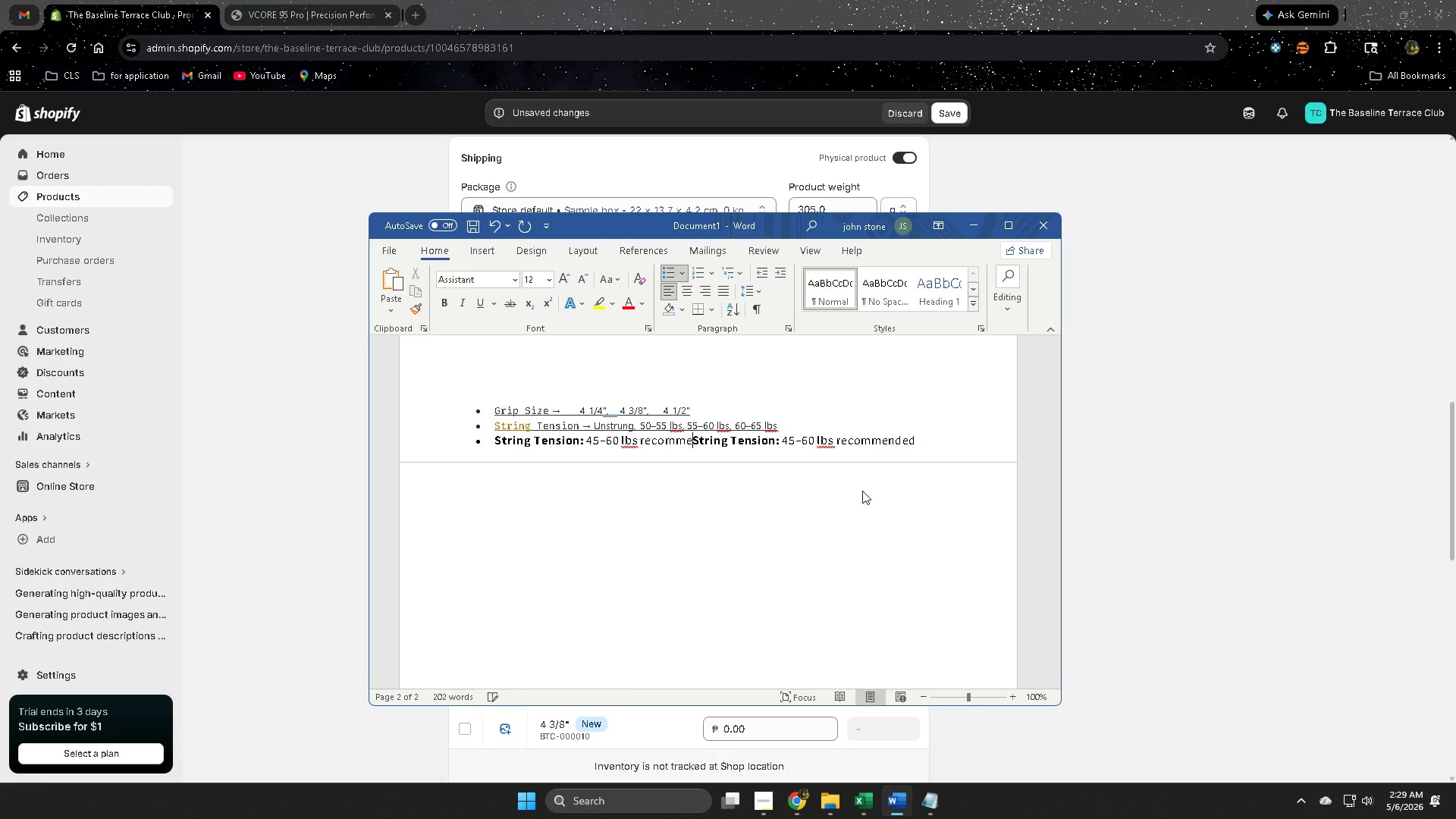 
key(Backspace)
 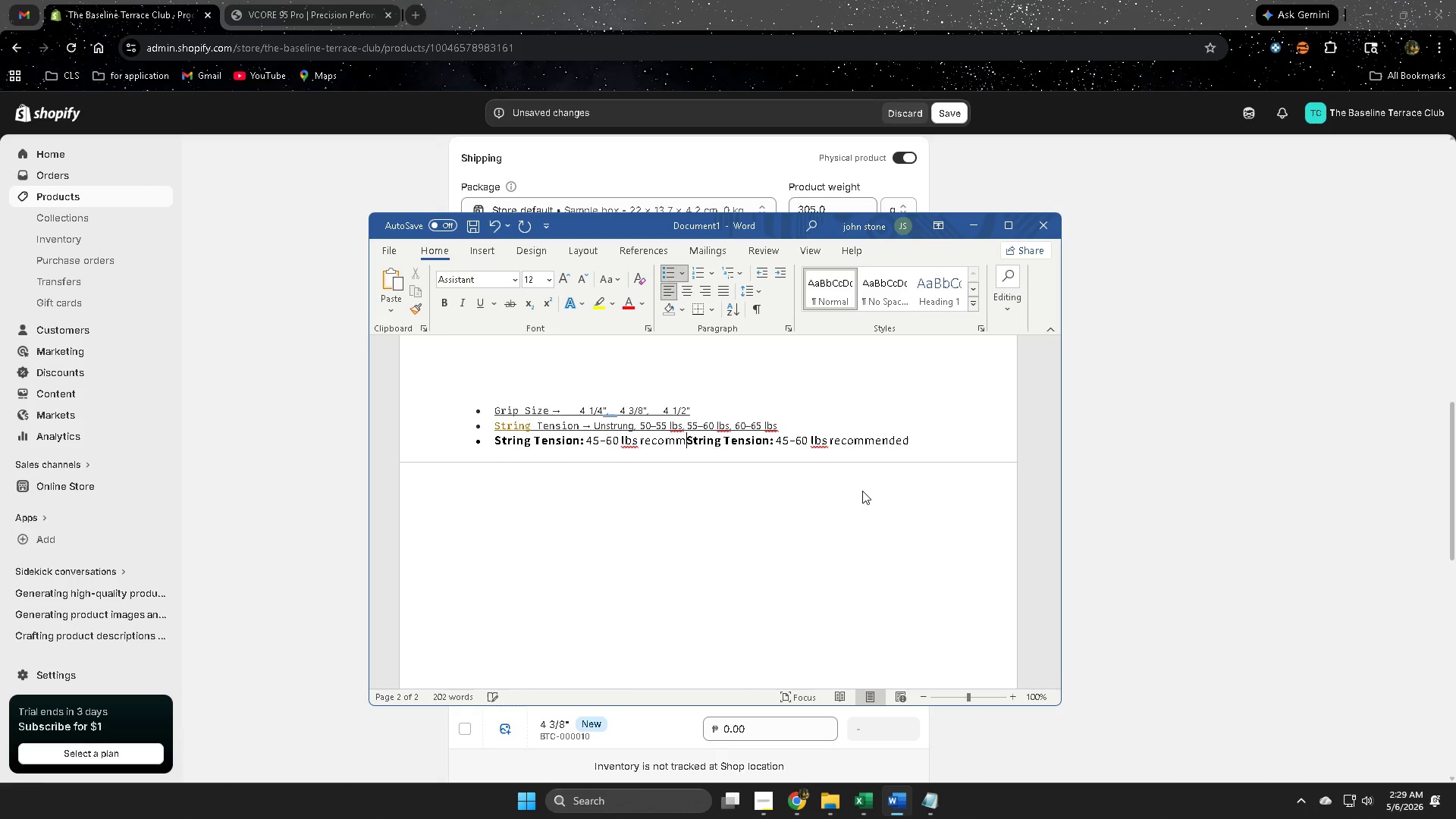 
key(Backspace)
 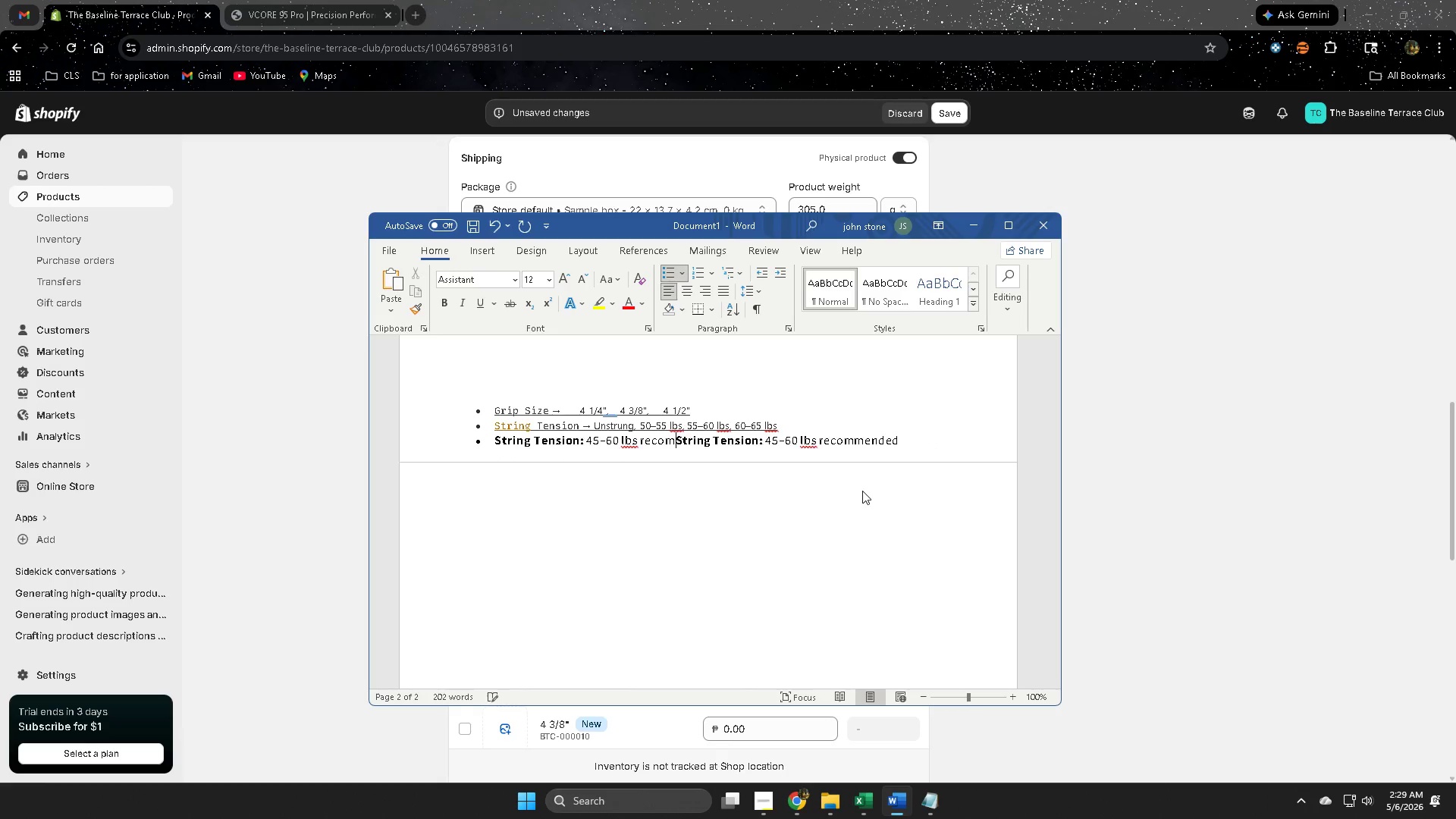 
key(Backspace)
 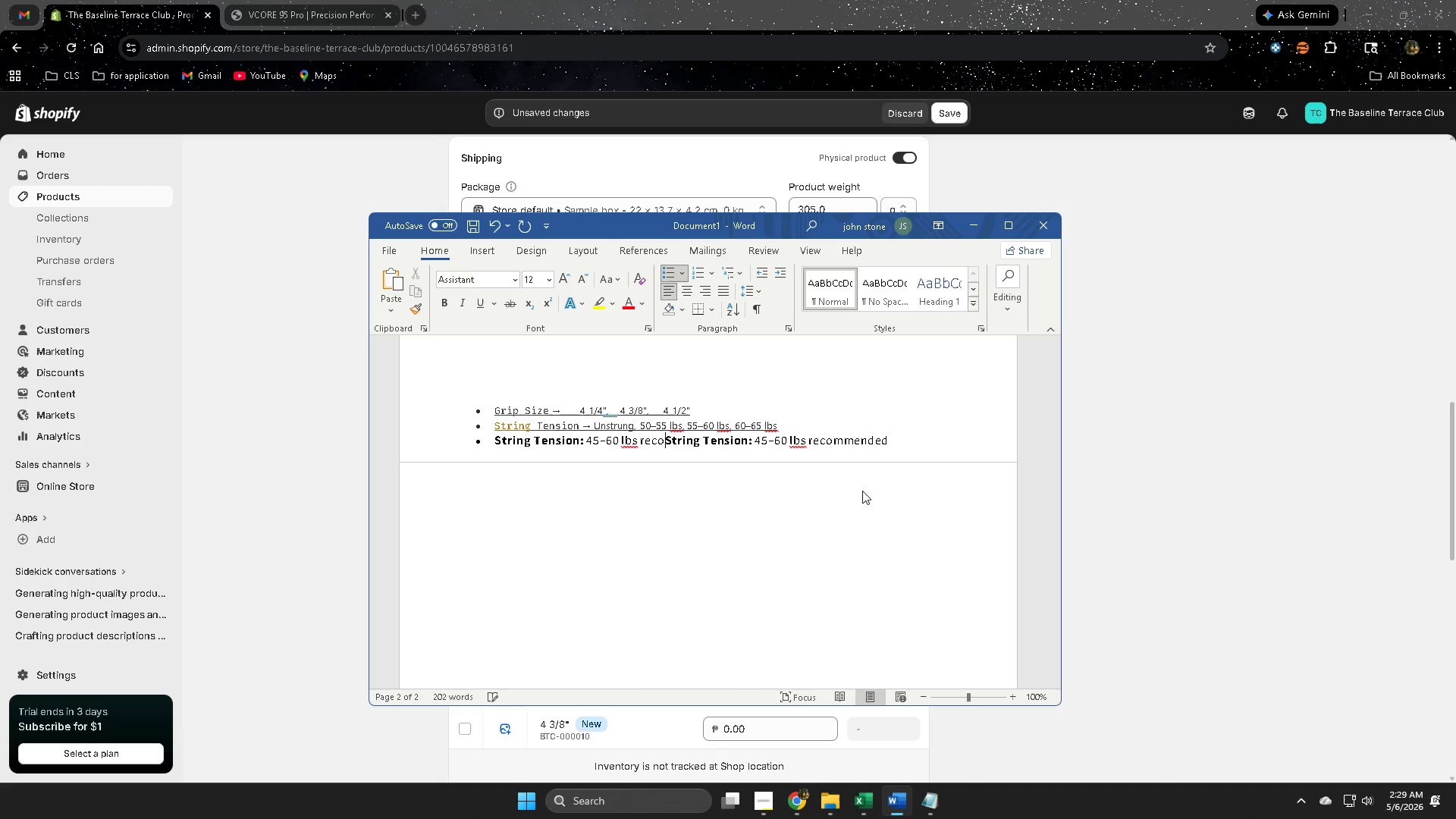 
key(Backspace)
 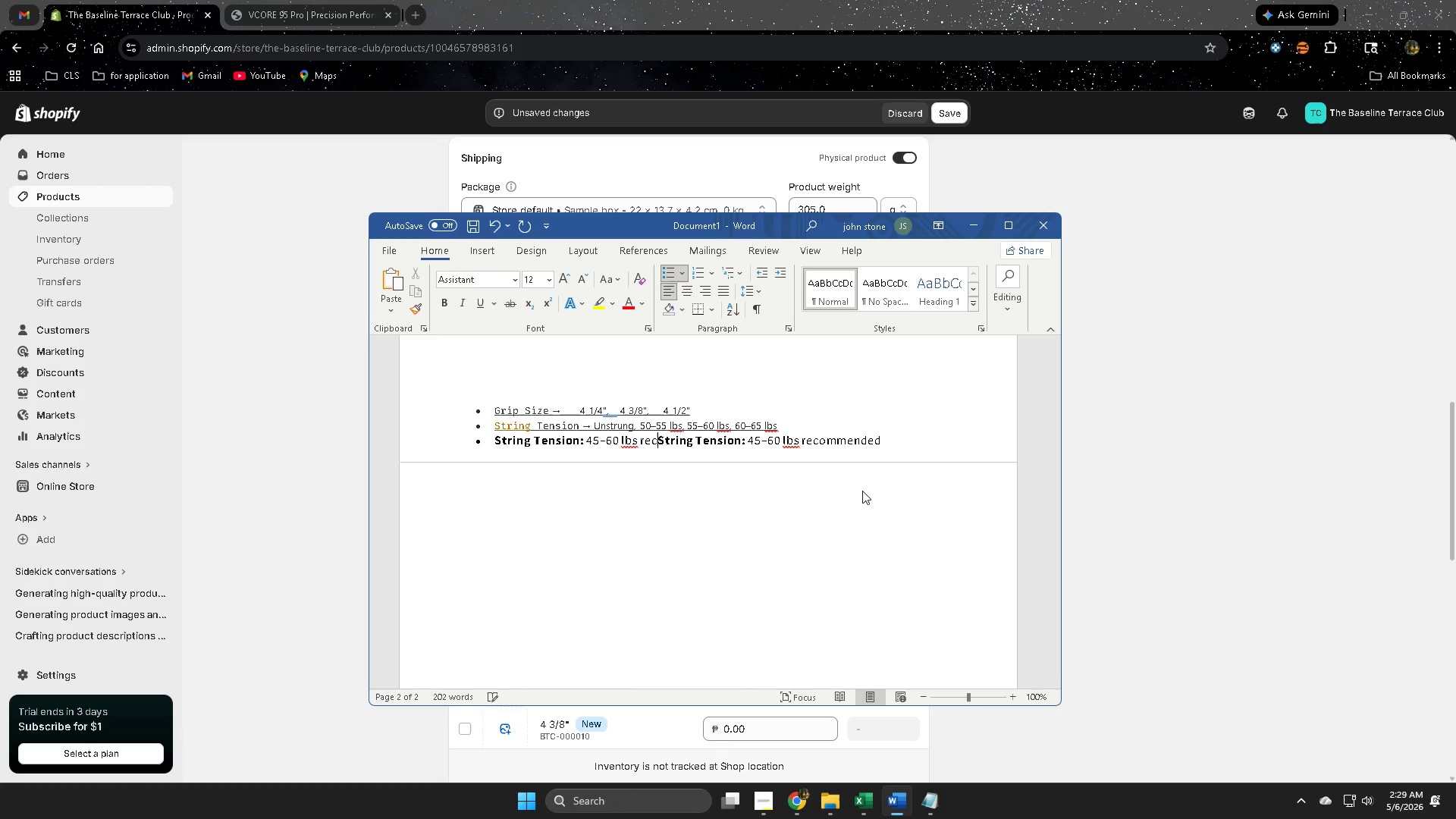 
key(Backspace)
 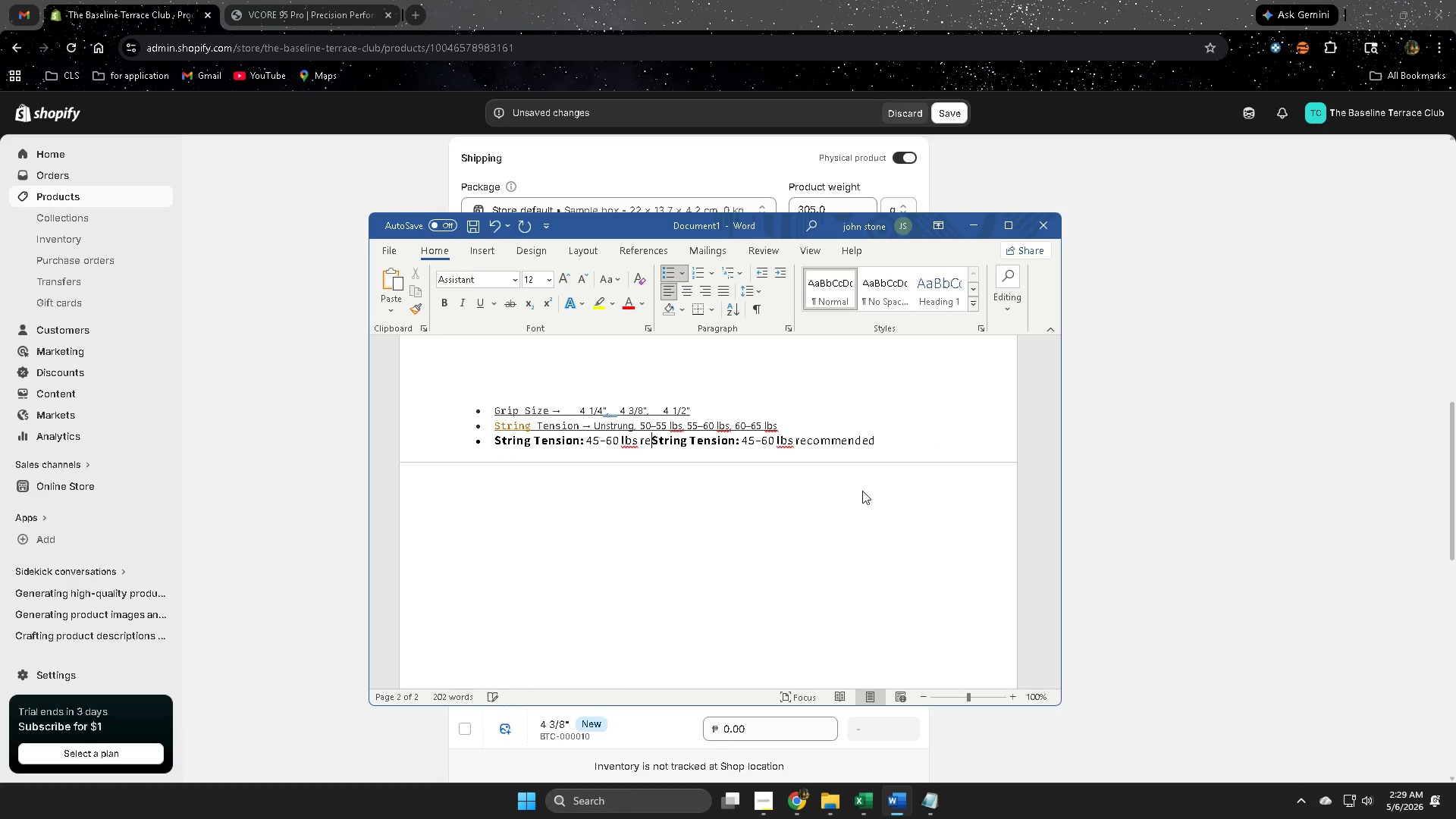 
key(Backspace)
 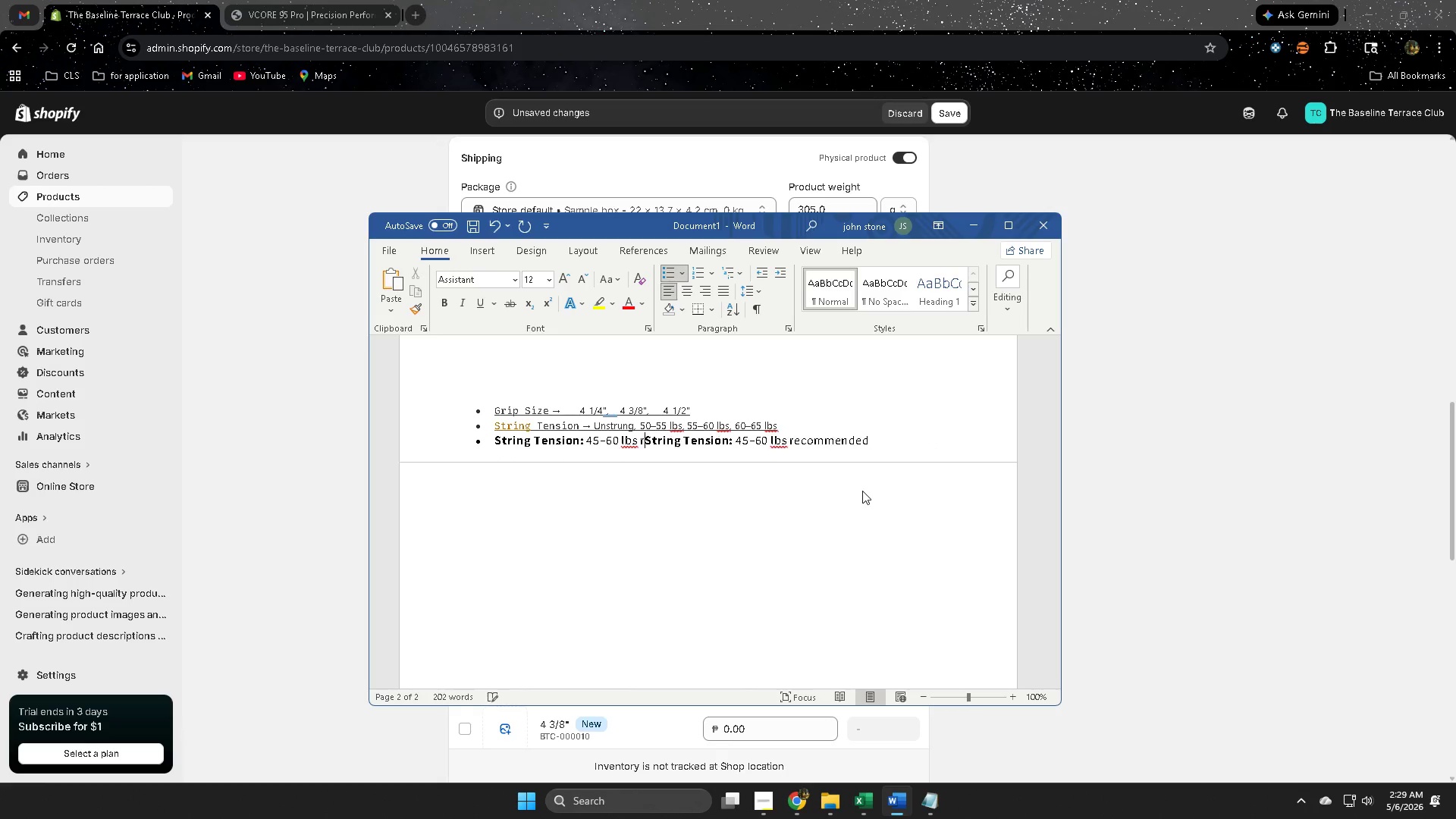 
key(Backspace)
 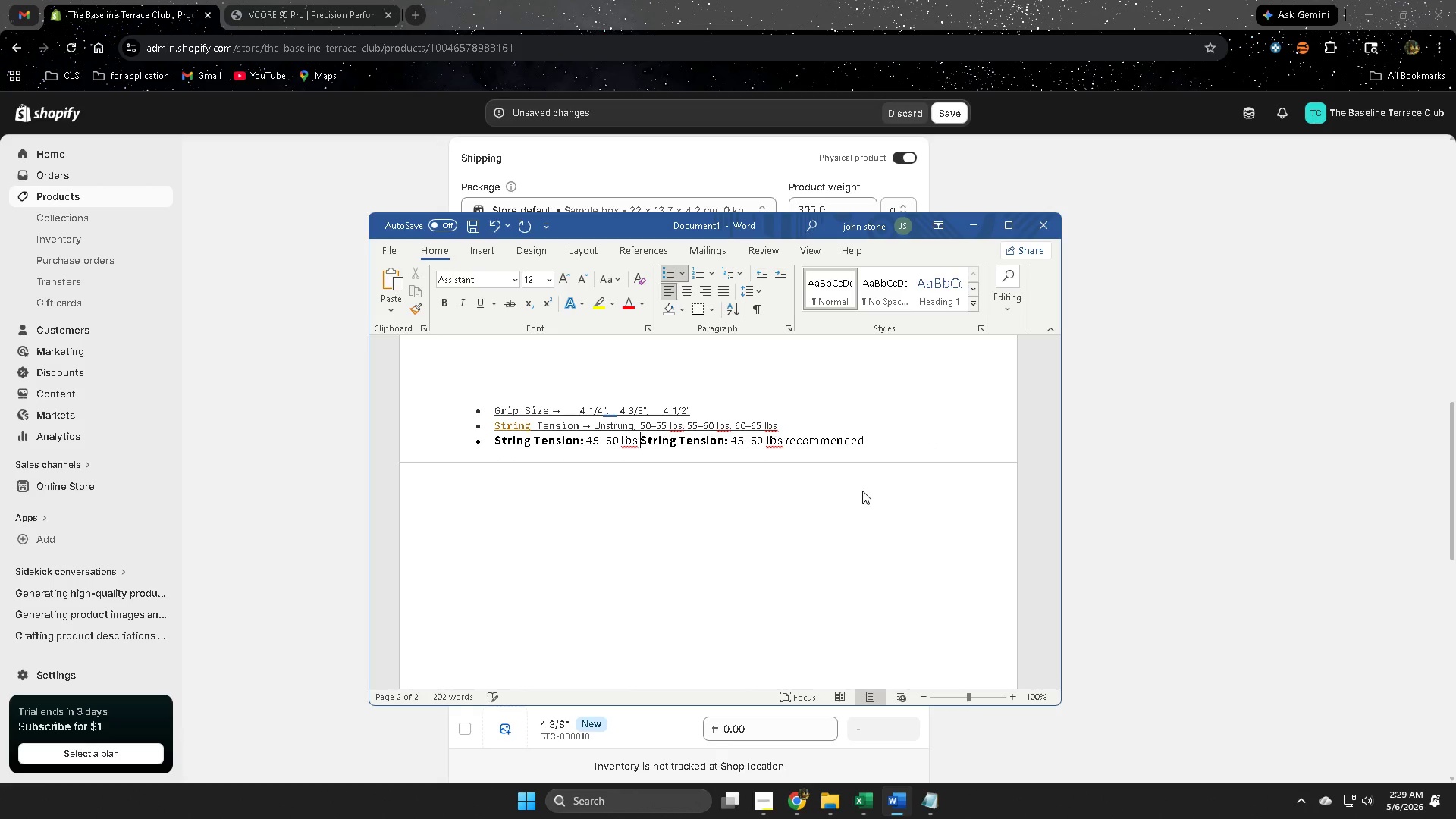 
key(Backspace)
 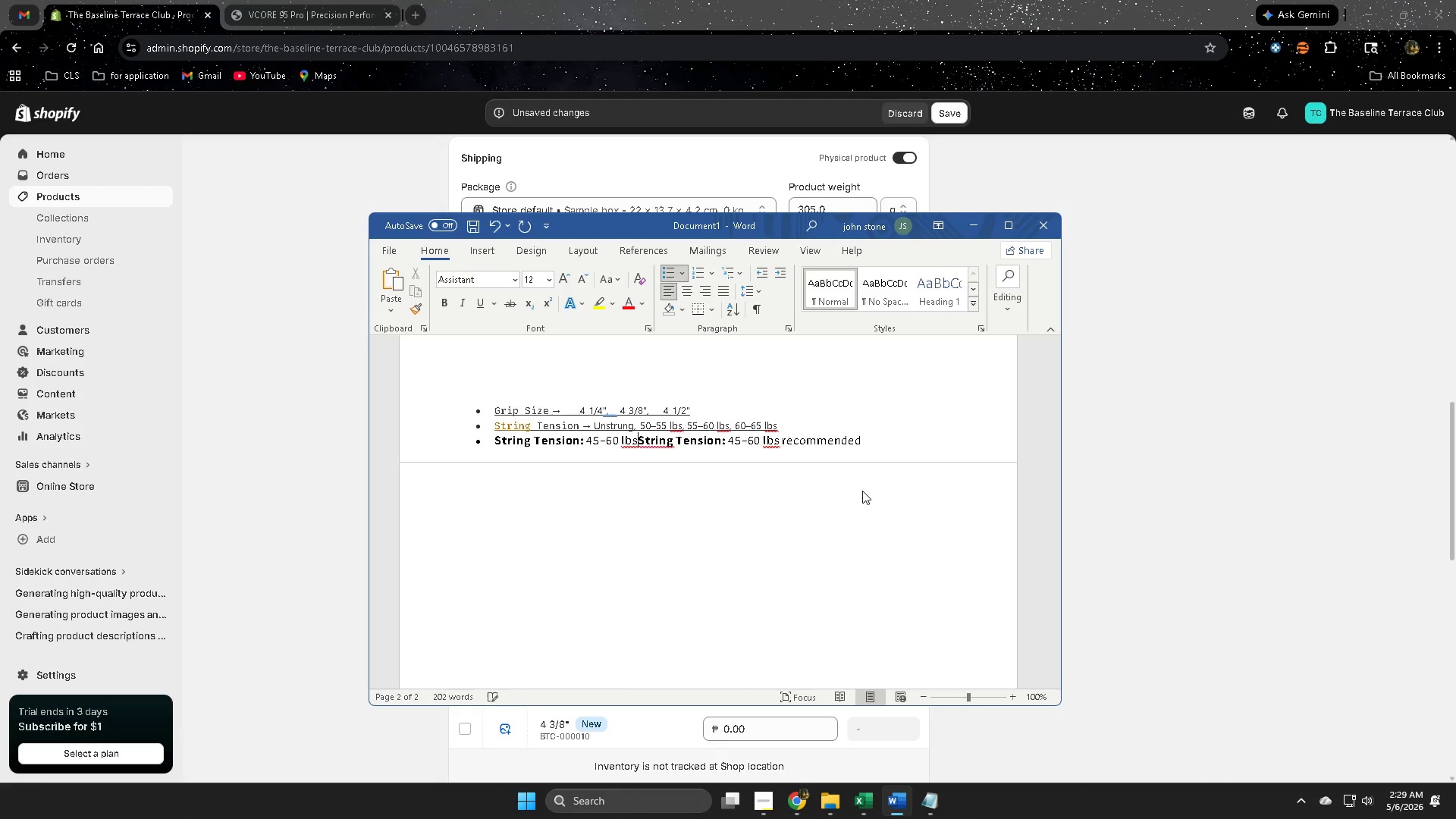 
key(Backspace)
 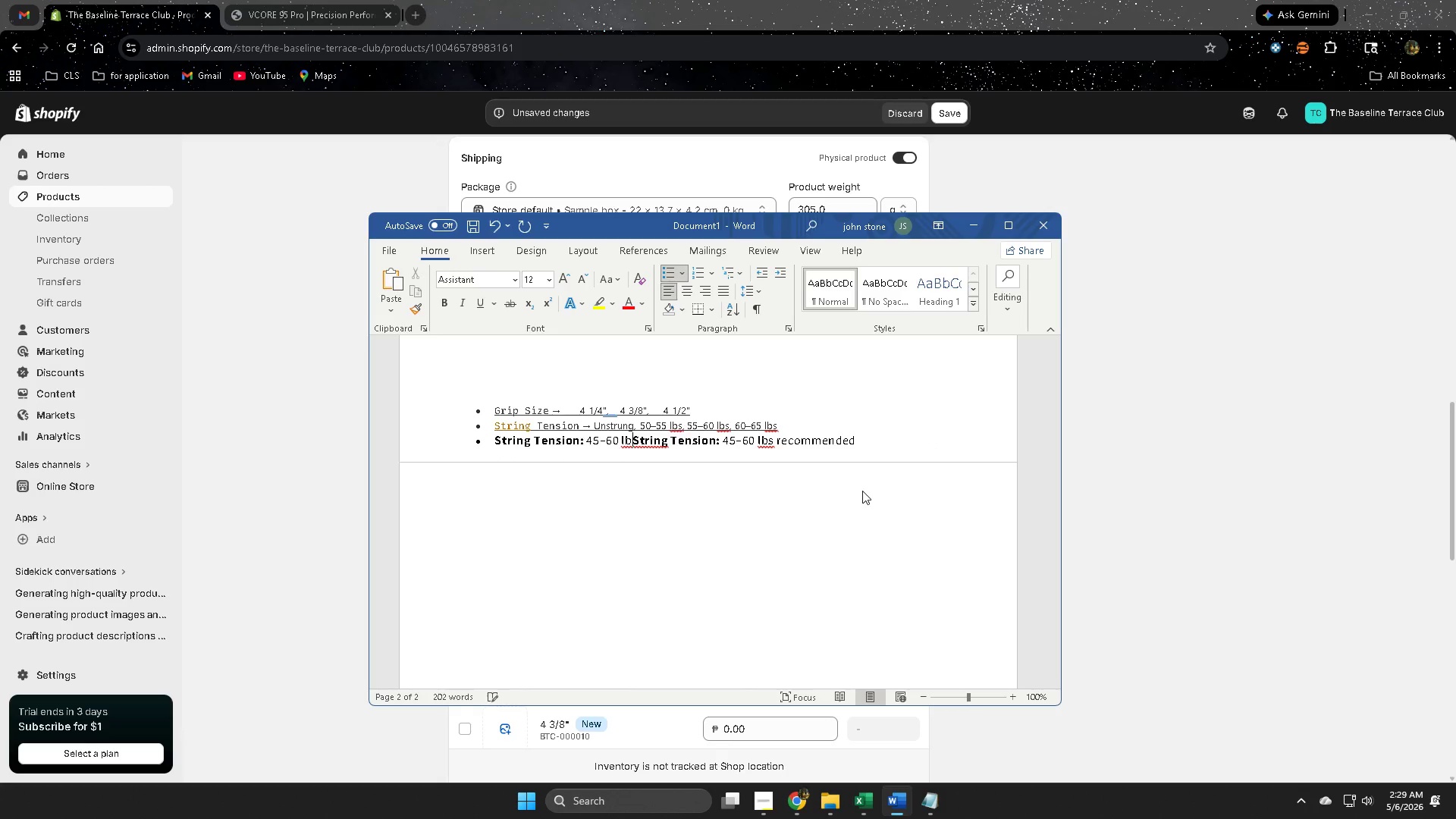 
key(Backspace)
 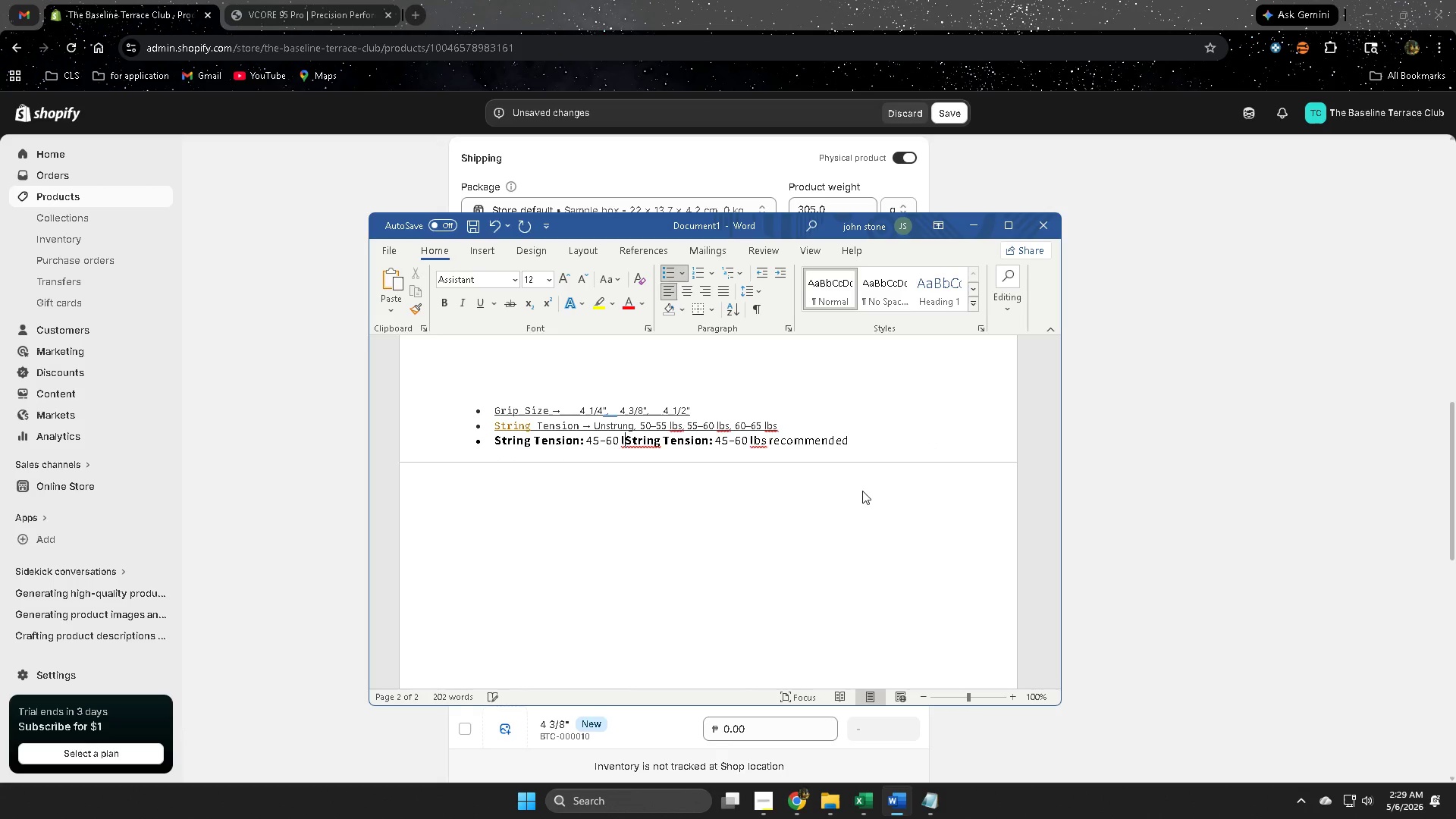 
hold_key(key=Backspace, duration=1.28)
 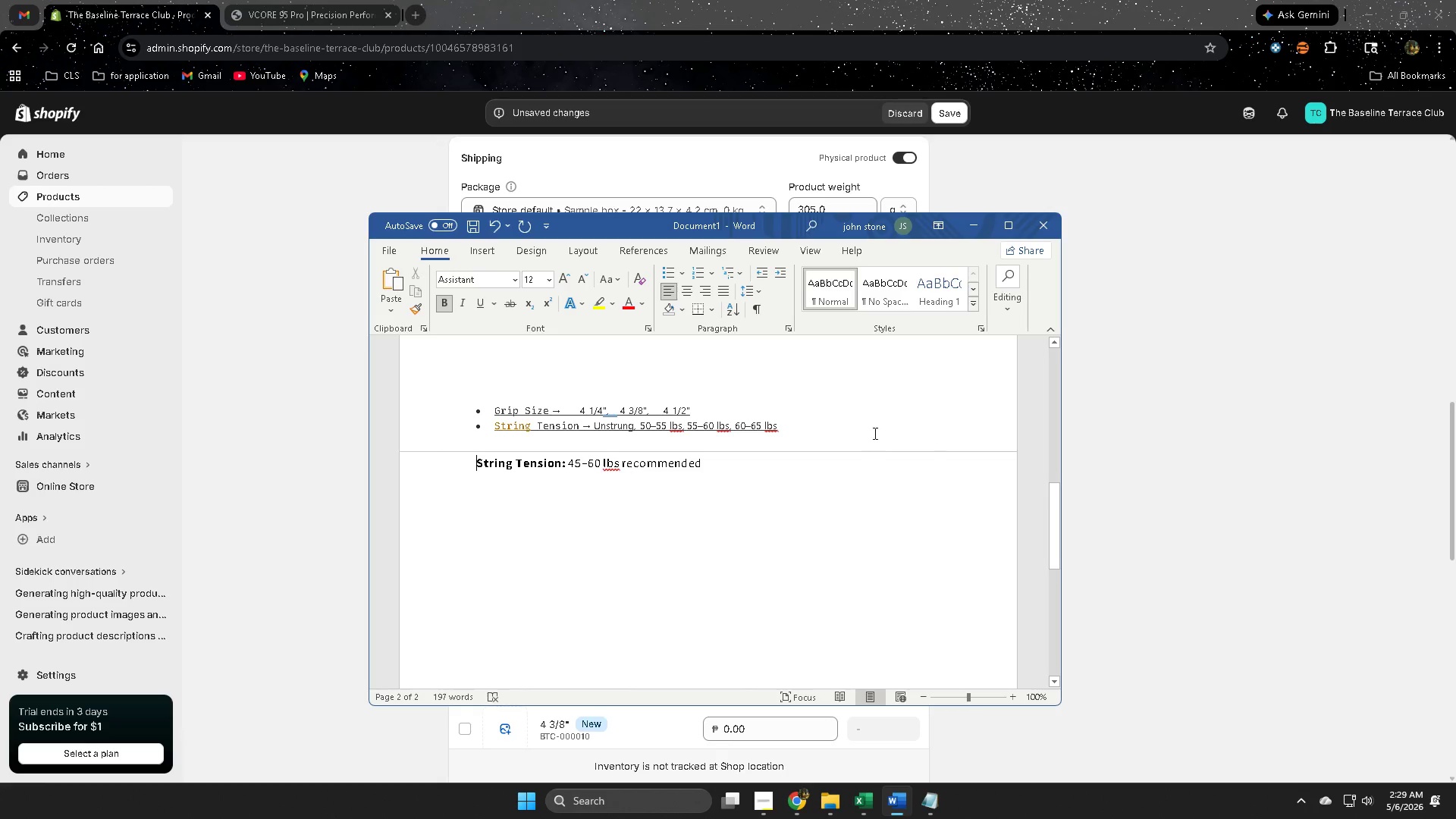 
left_click([874, 433])
 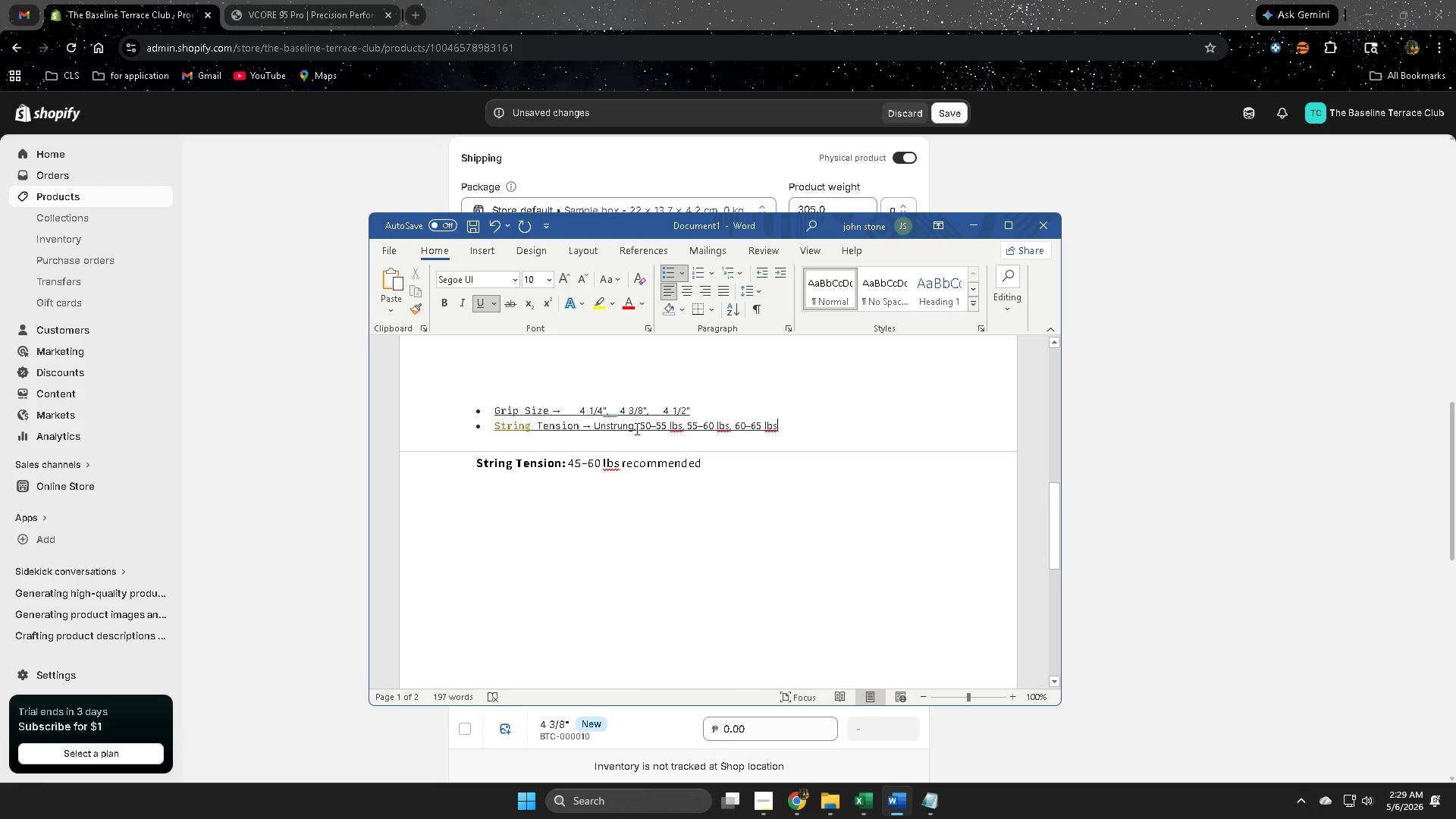 
left_click([648, 443])
 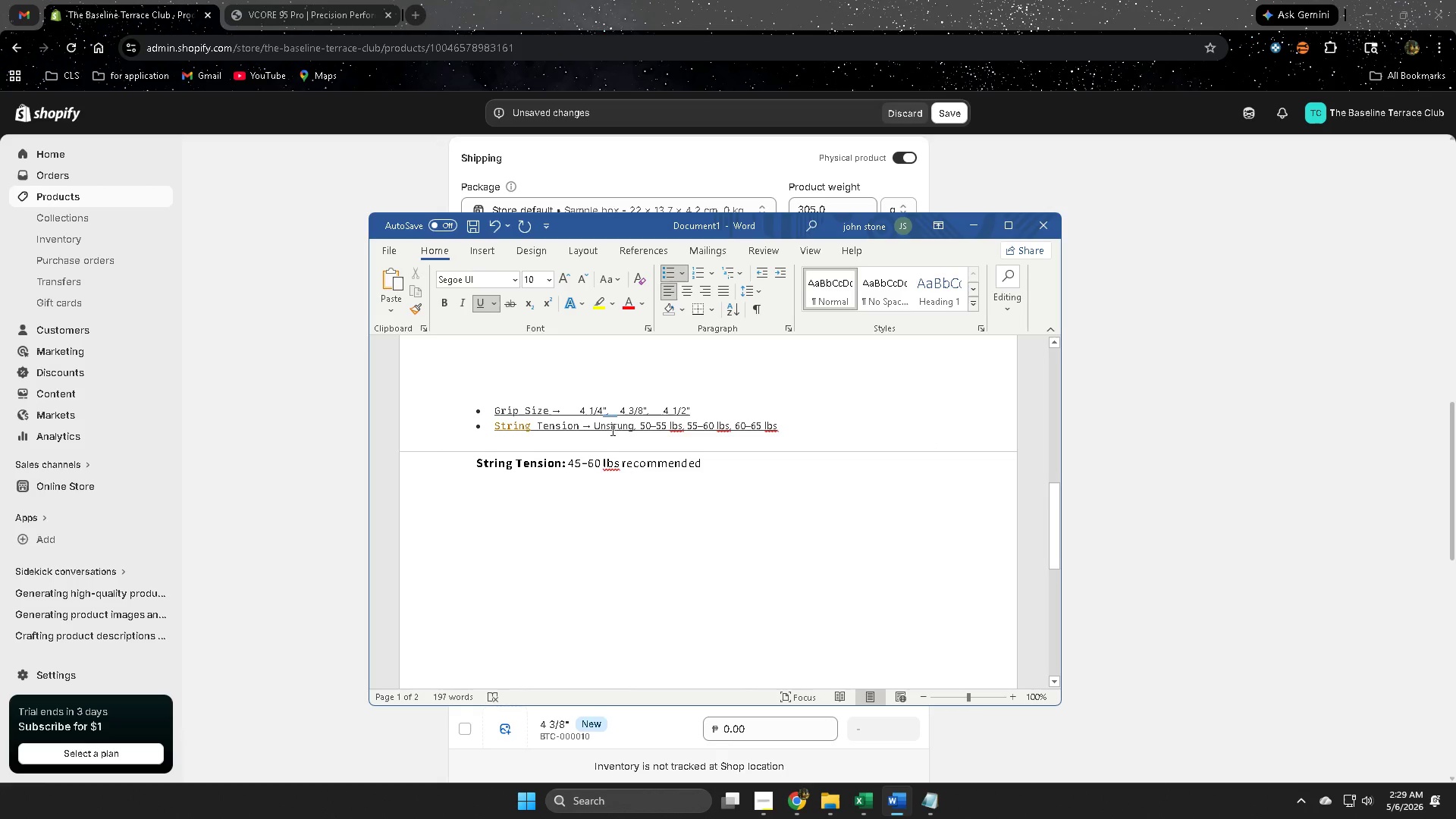 
left_click_drag(start_coordinate=[640, 428], to_coordinate=[673, 429])
 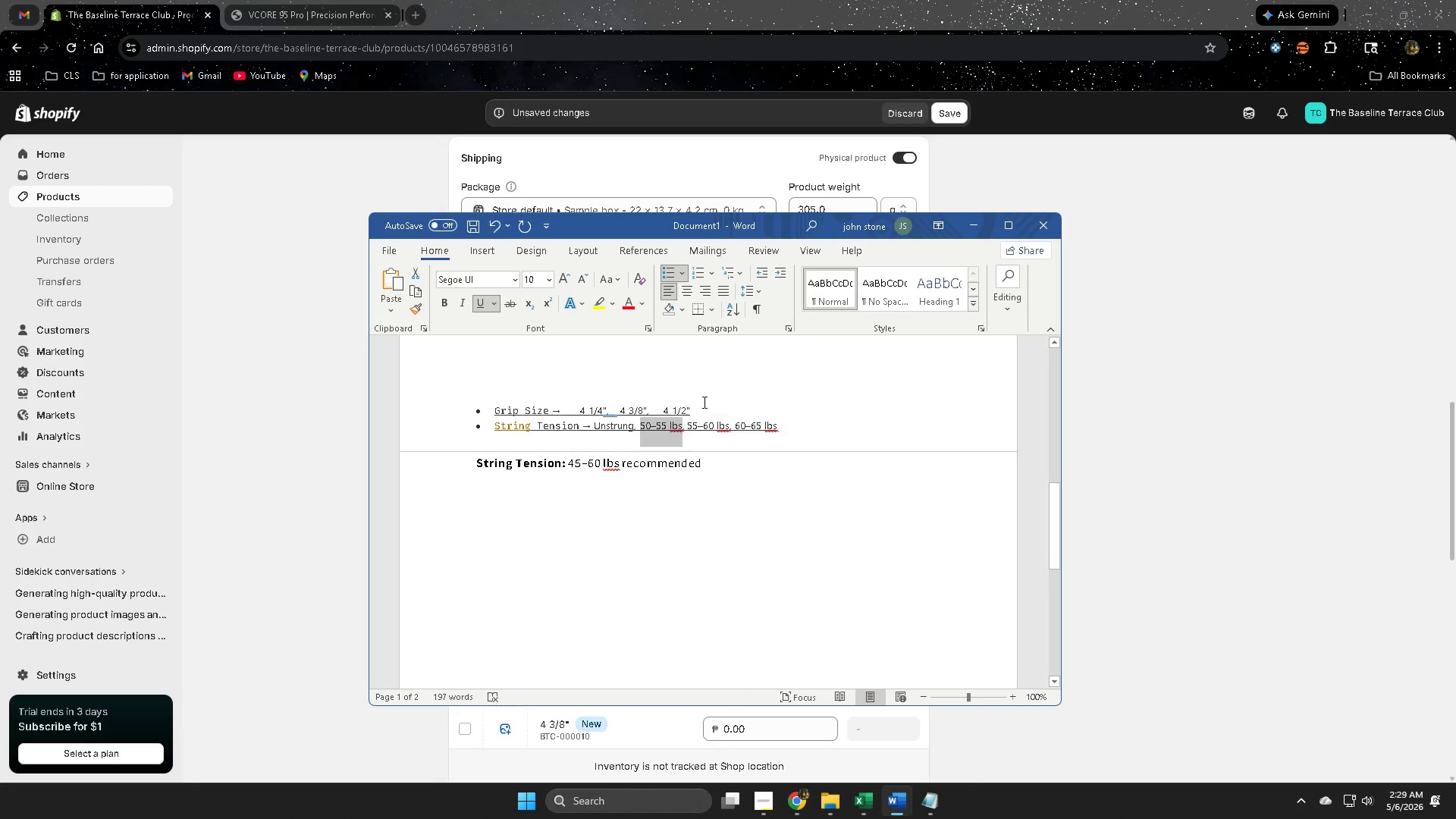 
key(Control+ControlLeft)
 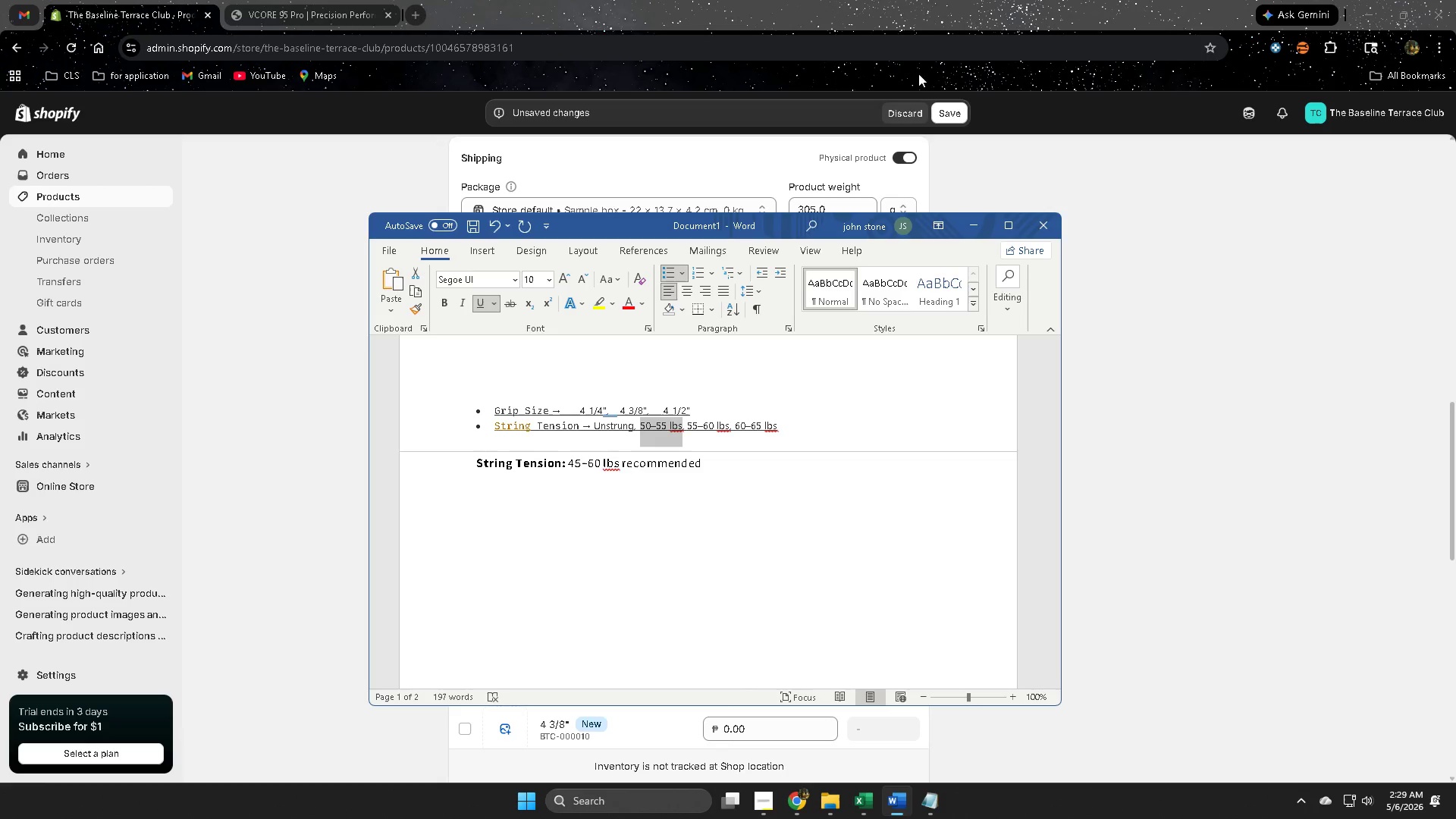 
key(Control+C)
 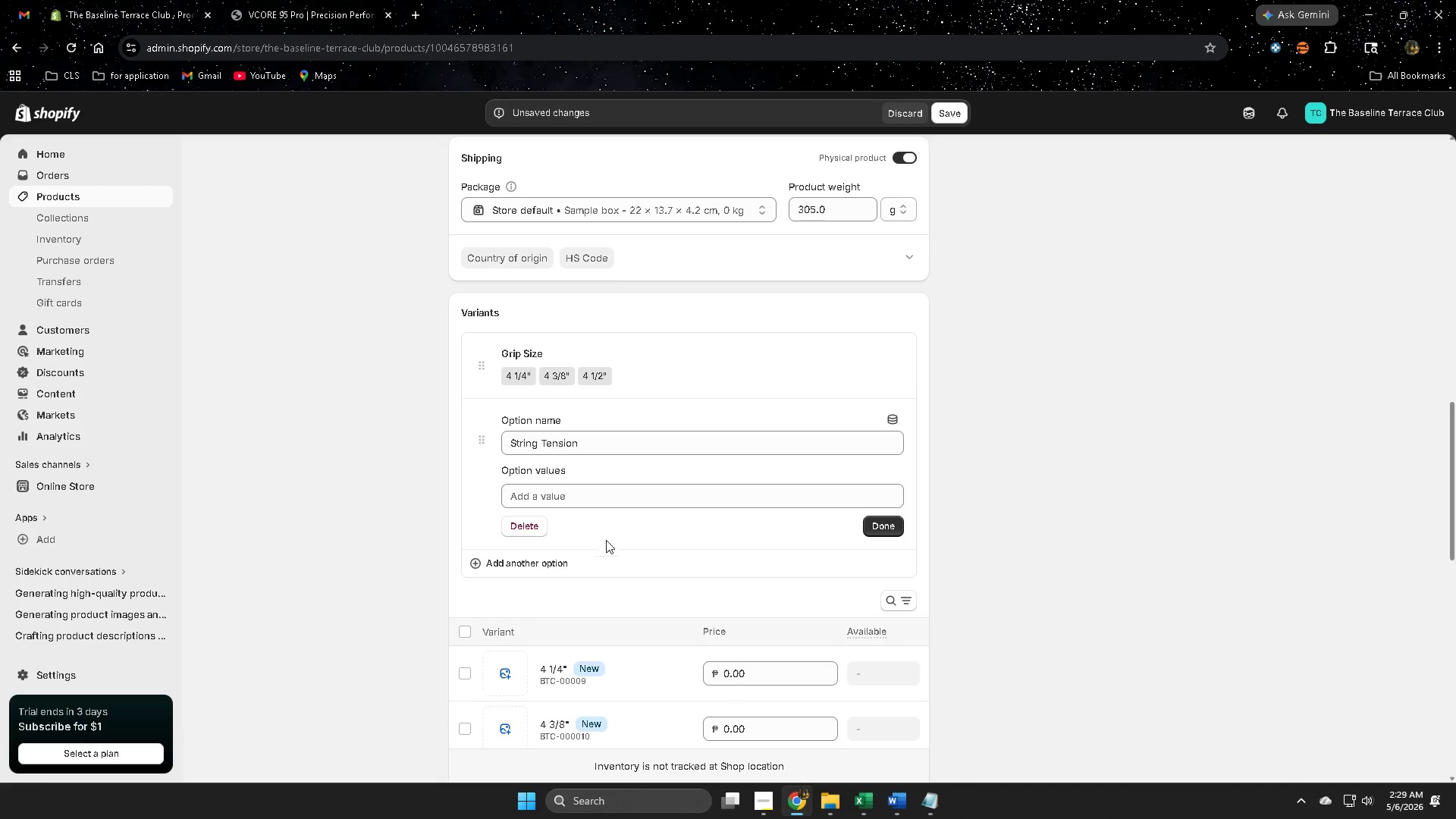 
left_click([609, 497])
 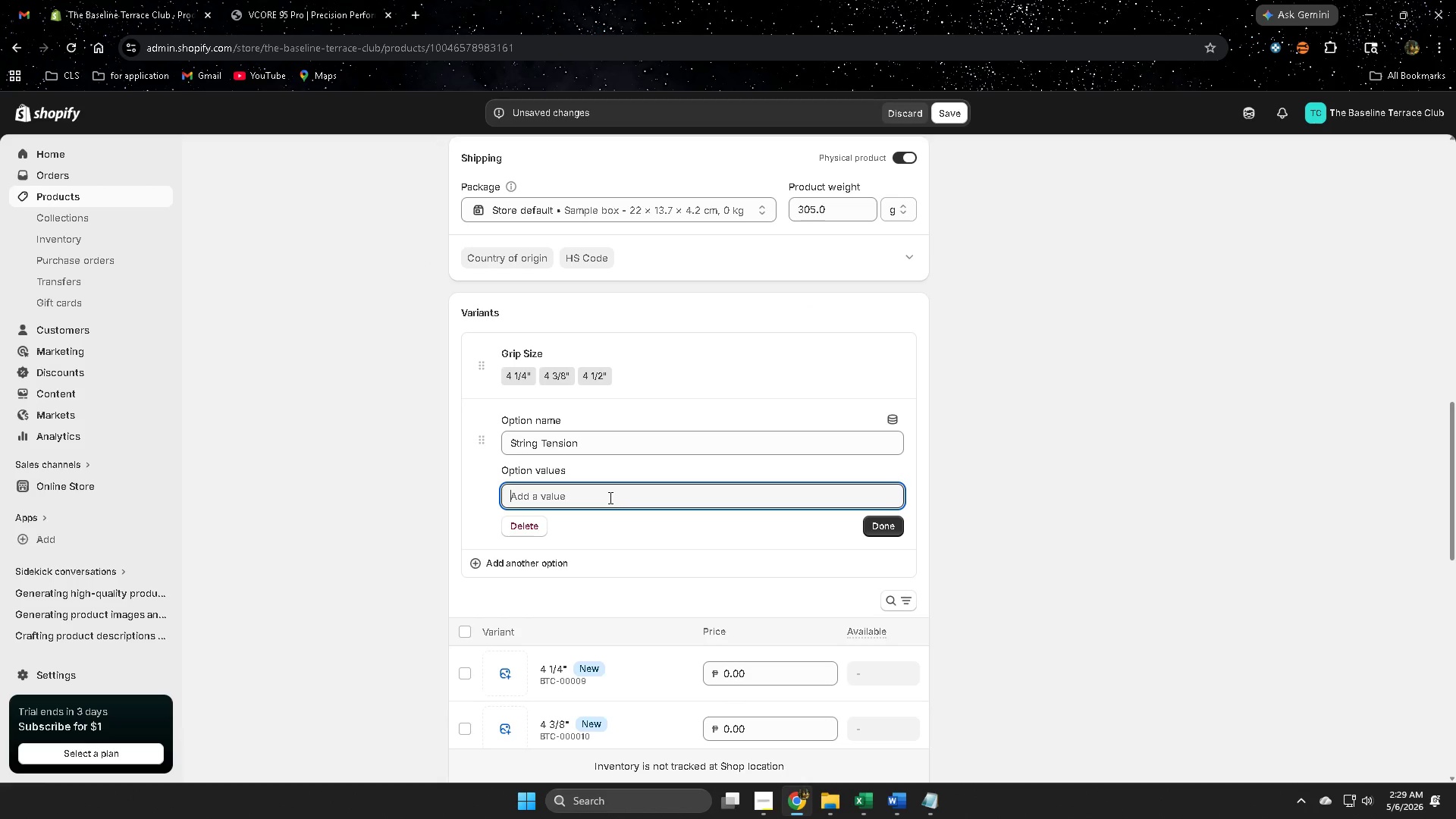 
key(Control+ControlLeft)
 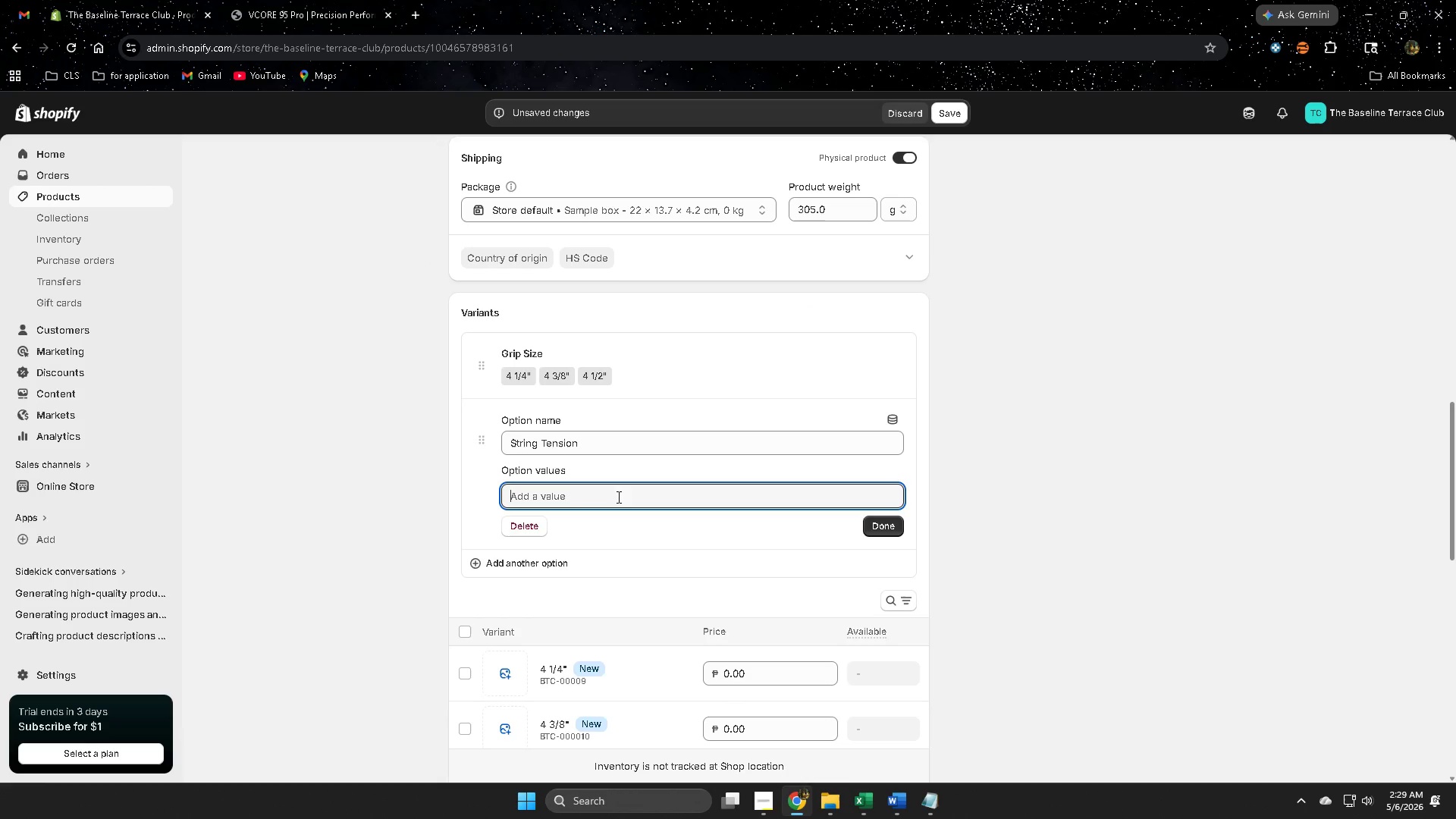 
key(Control+V)
 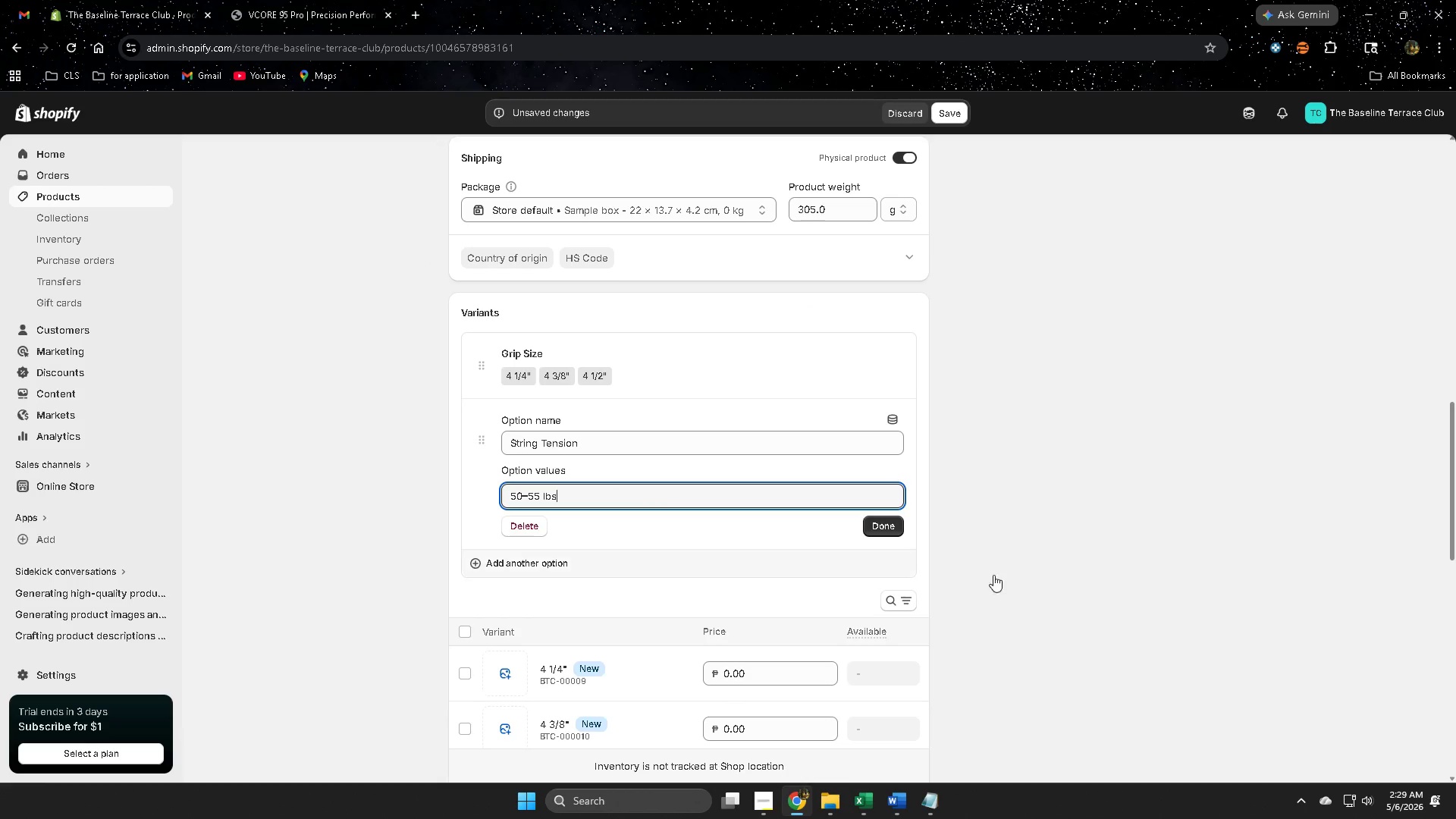 
left_click([1051, 582])
 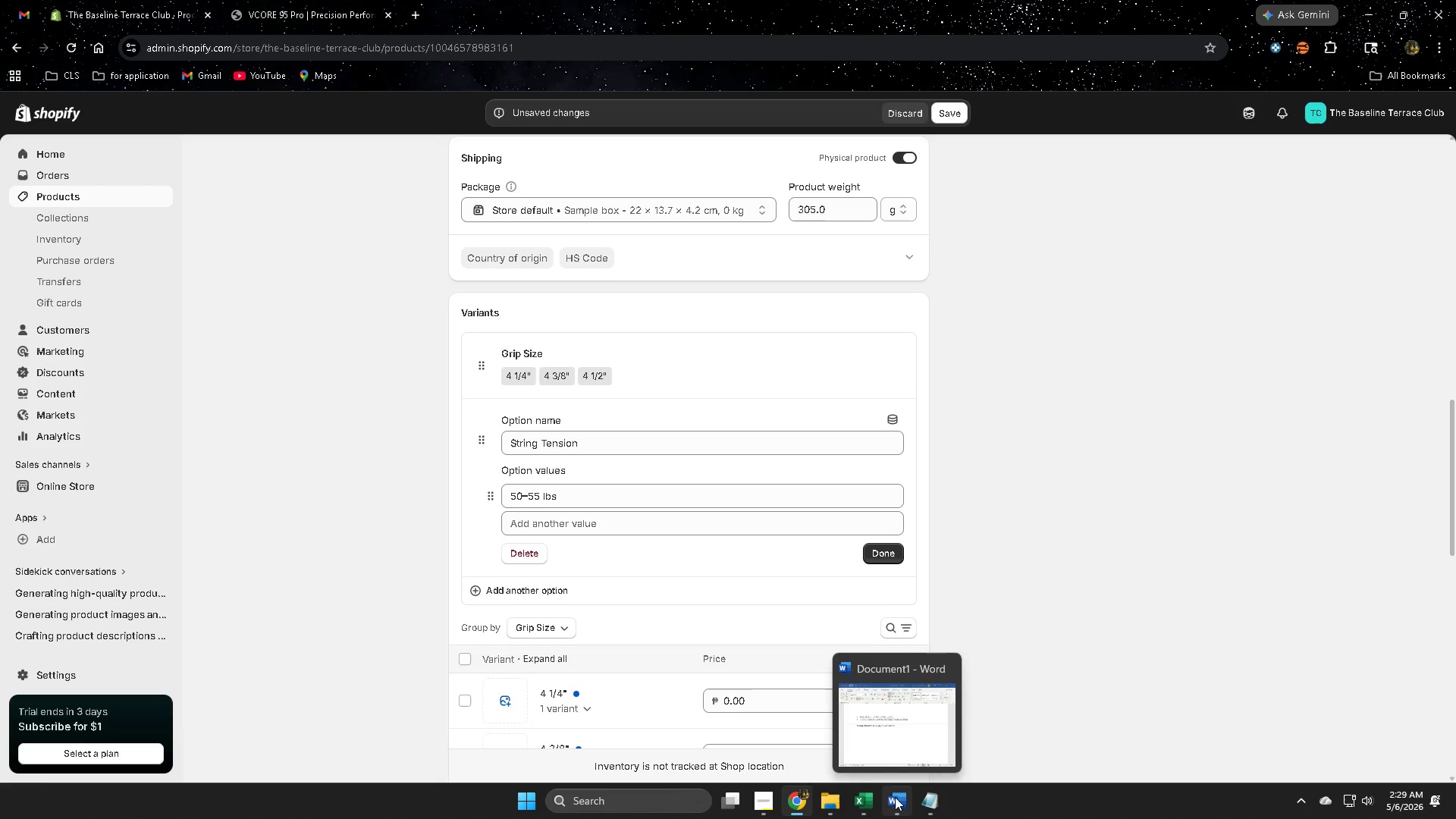 
left_click([903, 739])
 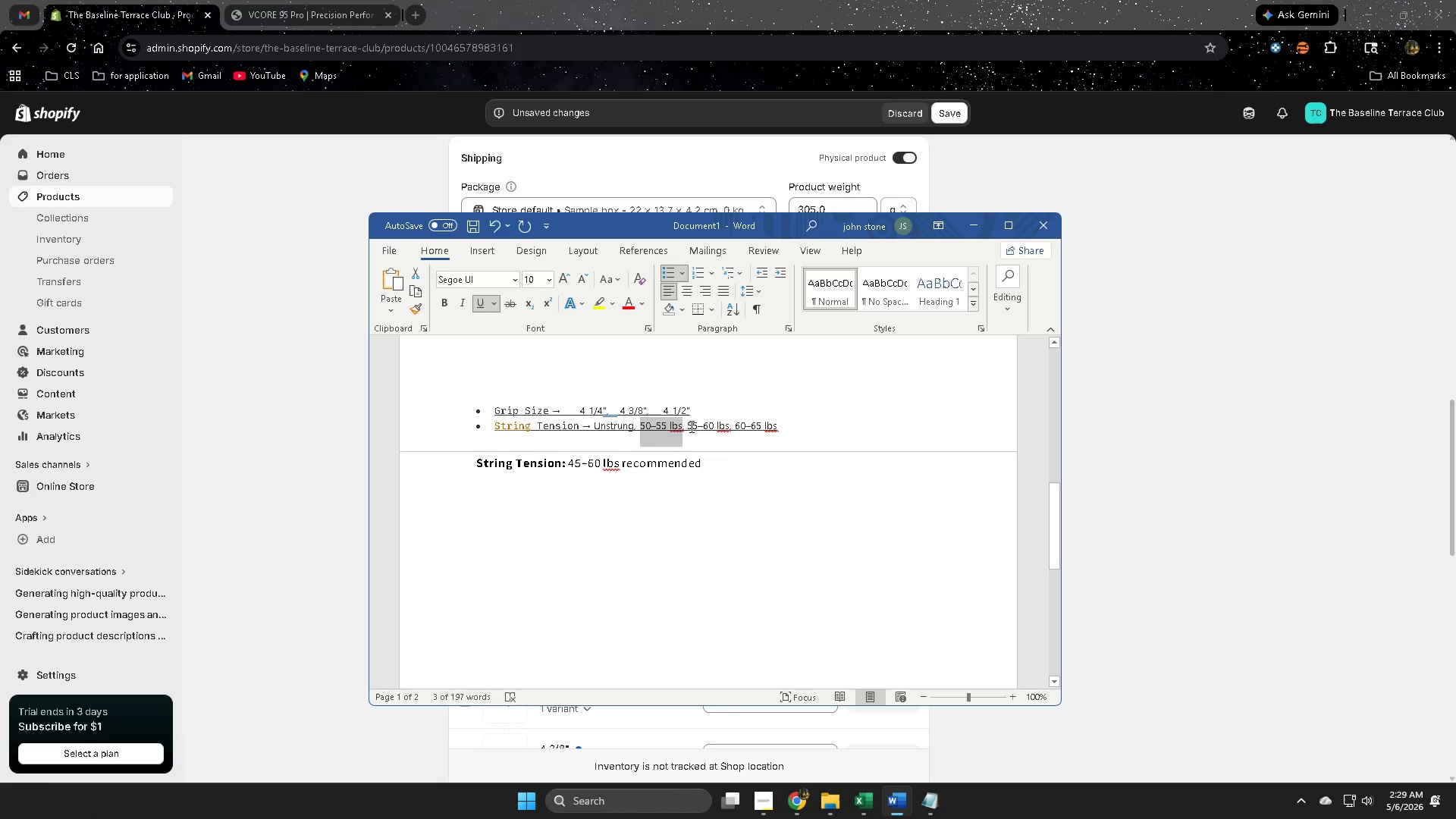 
left_click_drag(start_coordinate=[689, 426], to_coordinate=[725, 426])
 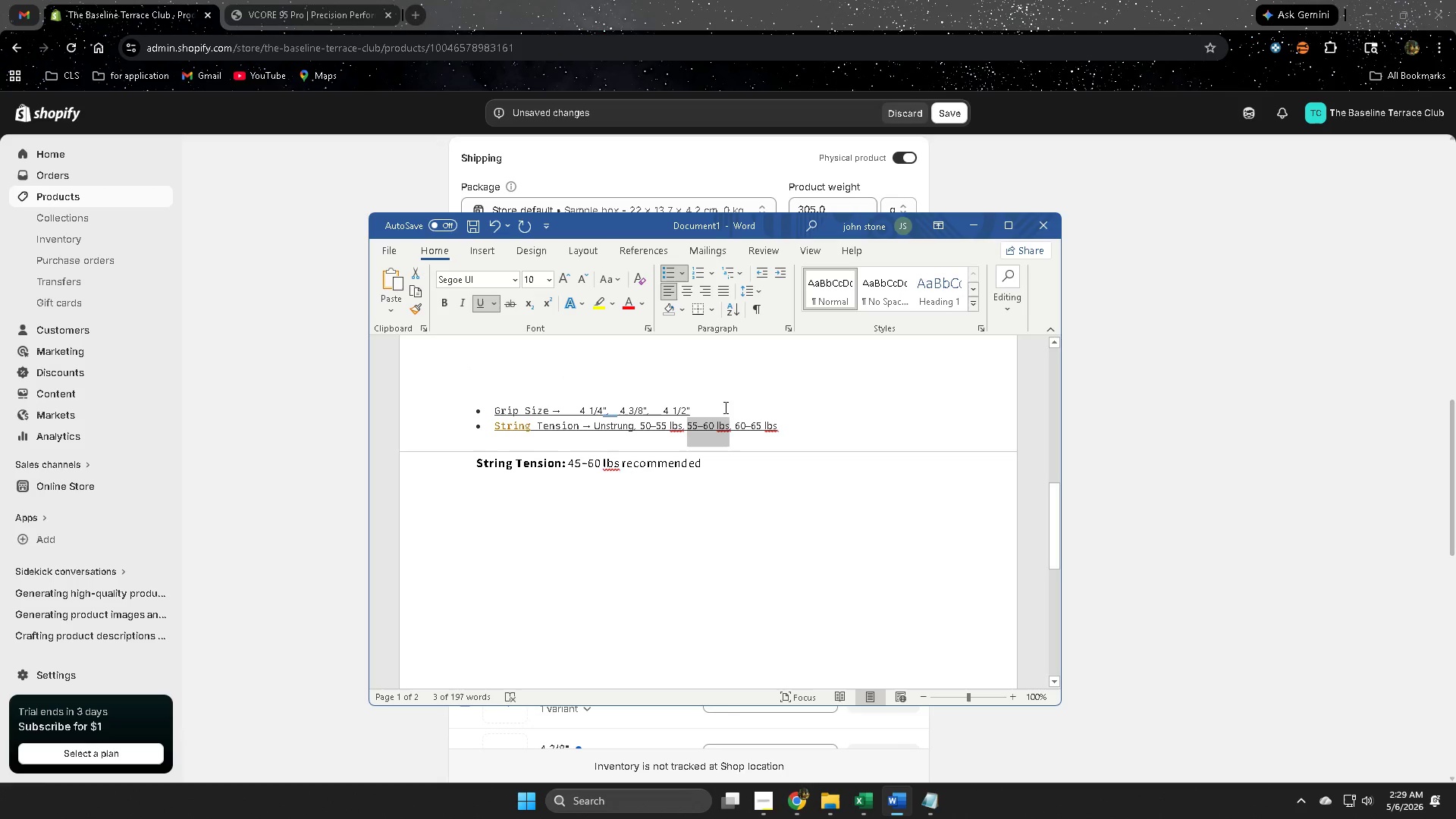 
key(Control+ControlLeft)
 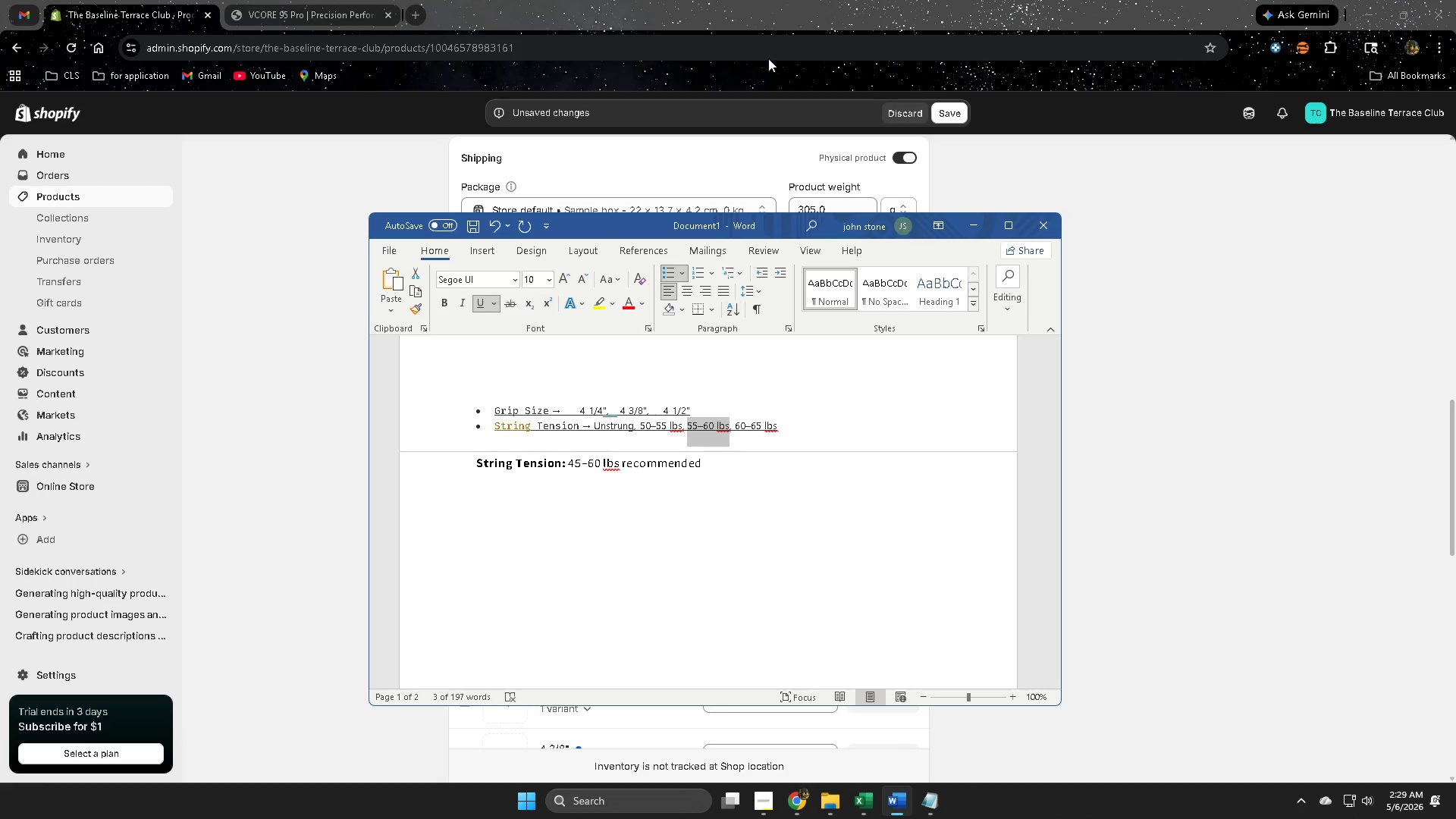 
key(Control+C)
 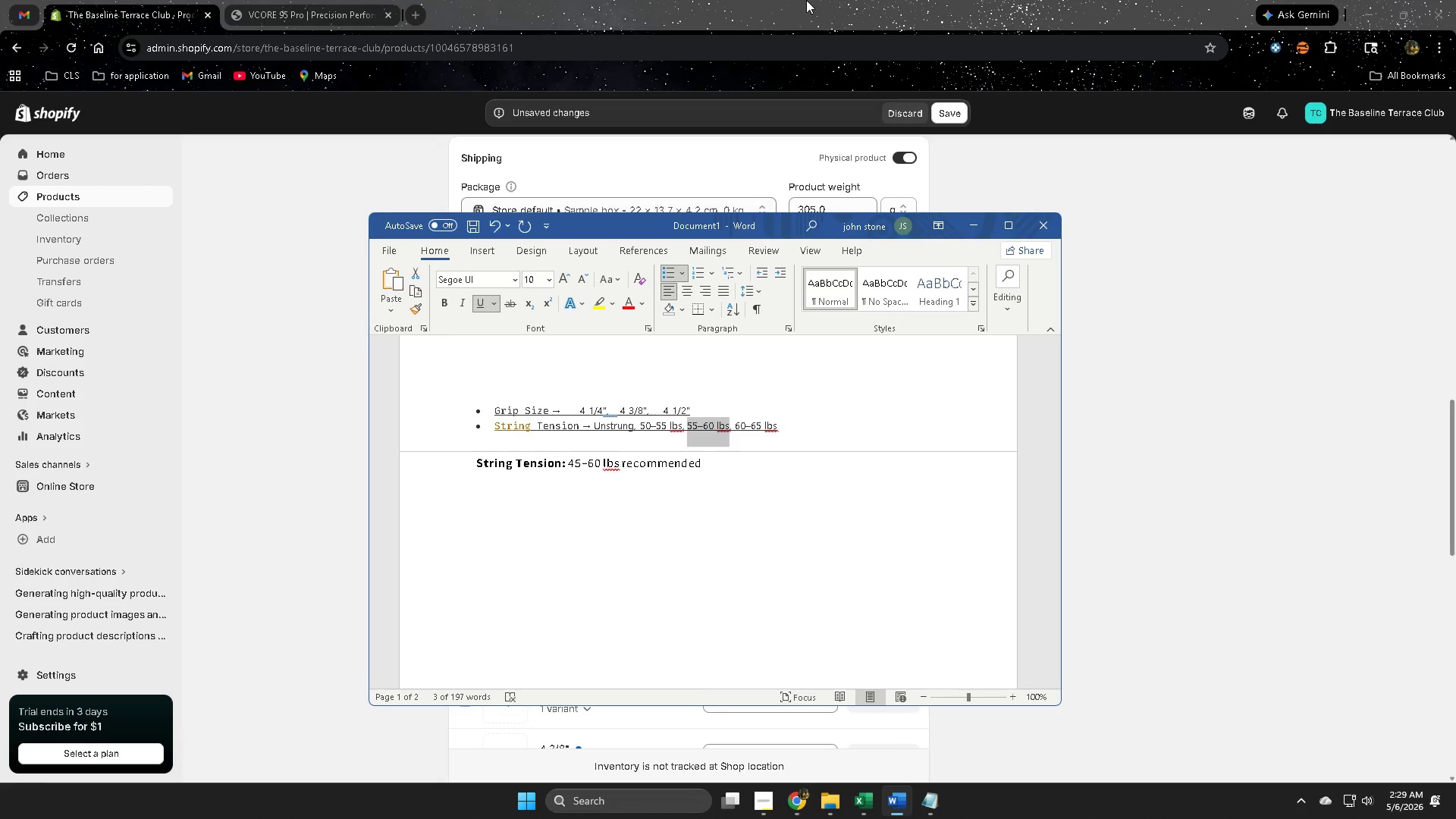 
left_click([806, 0])
 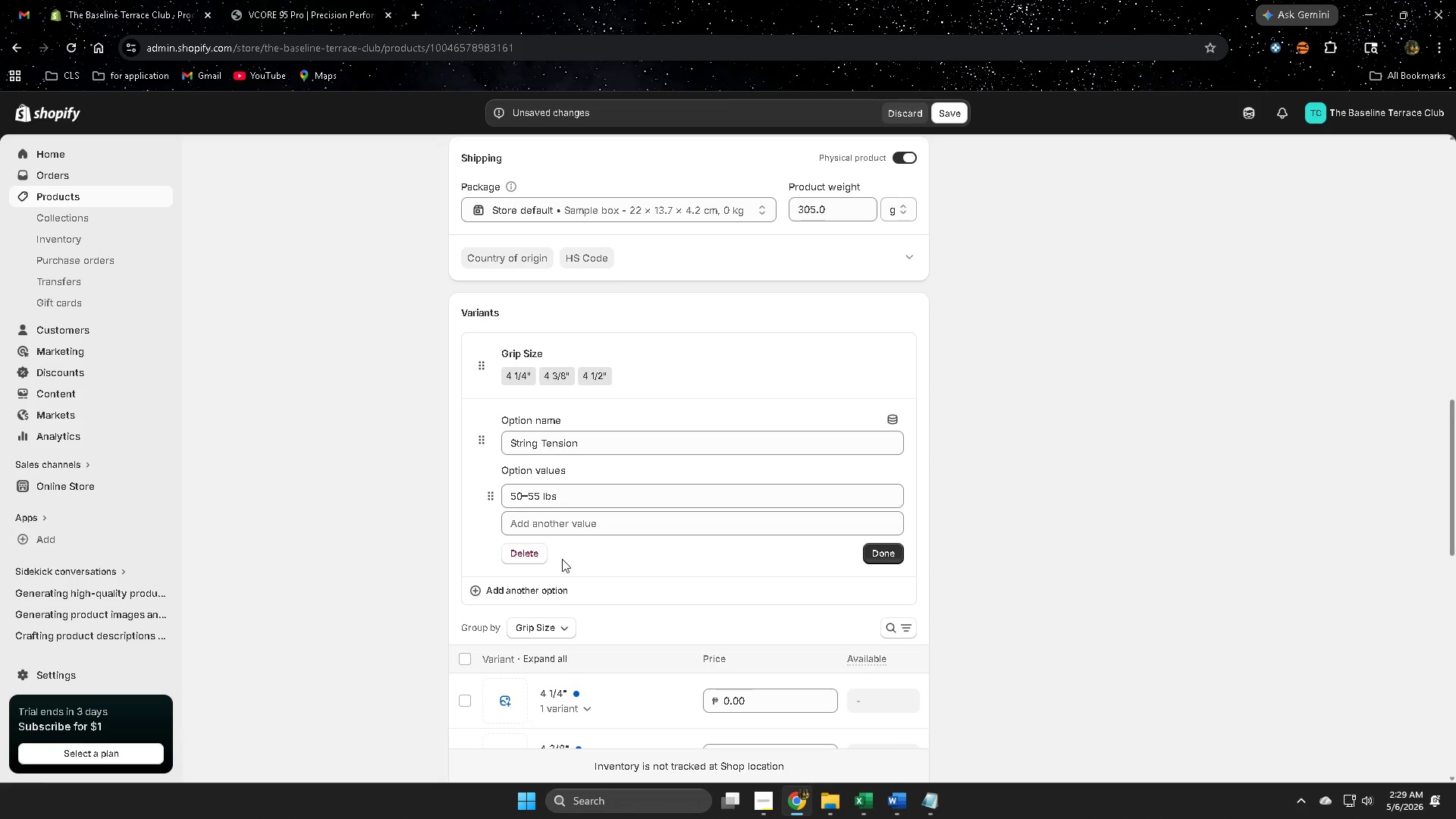 
left_click([569, 523])
 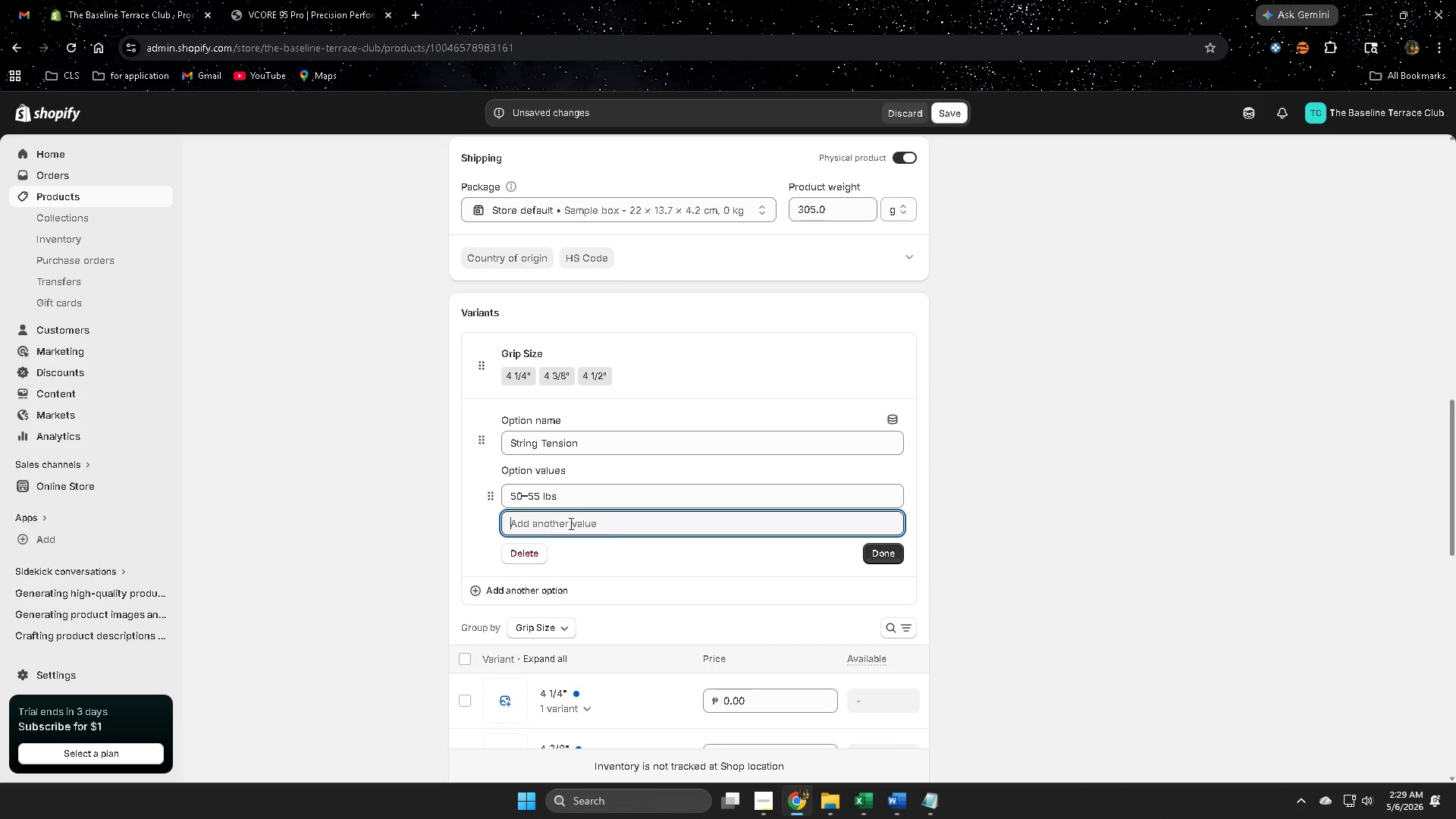 
key(Control+ControlLeft)
 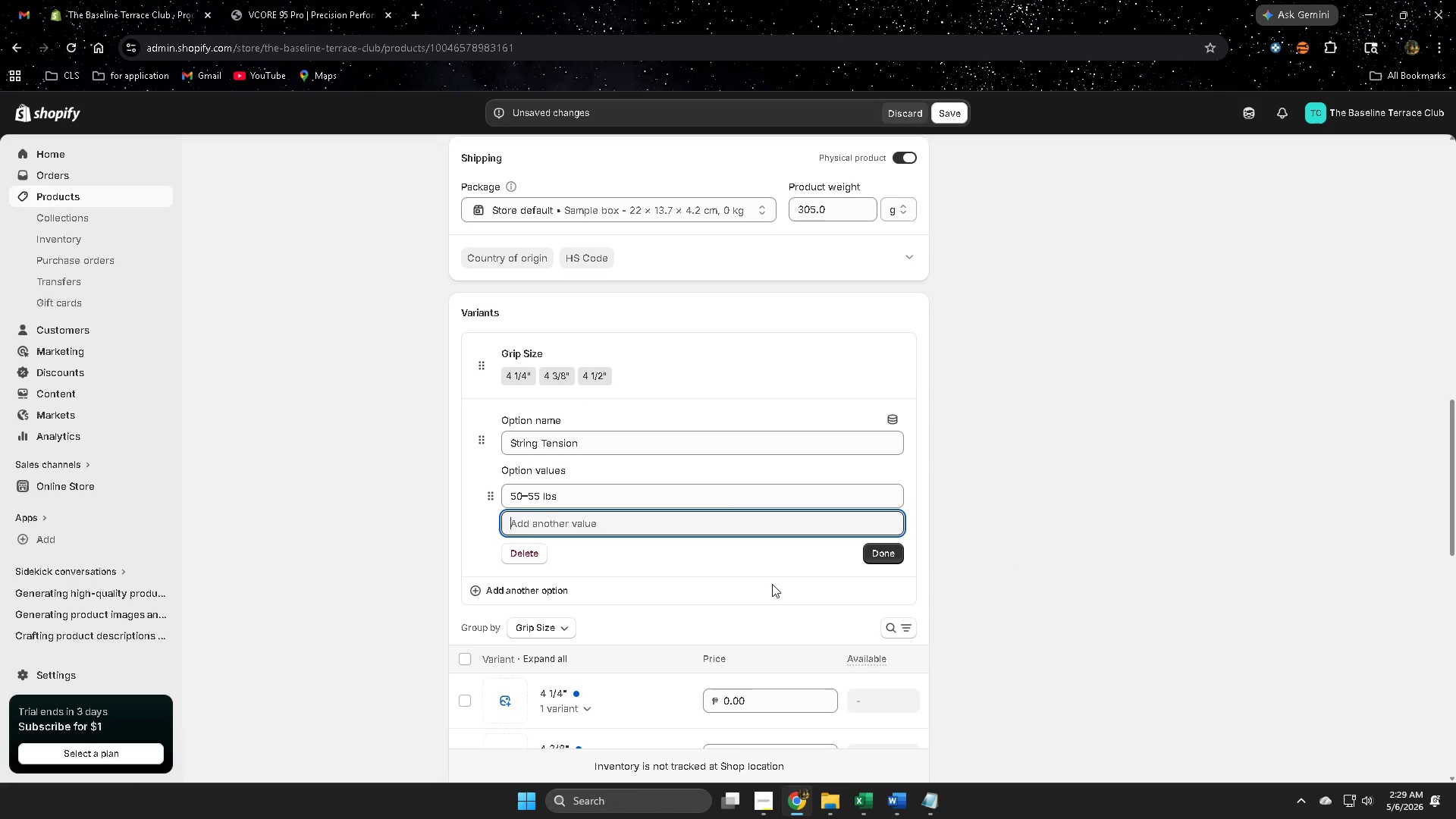 
key(Control+V)
 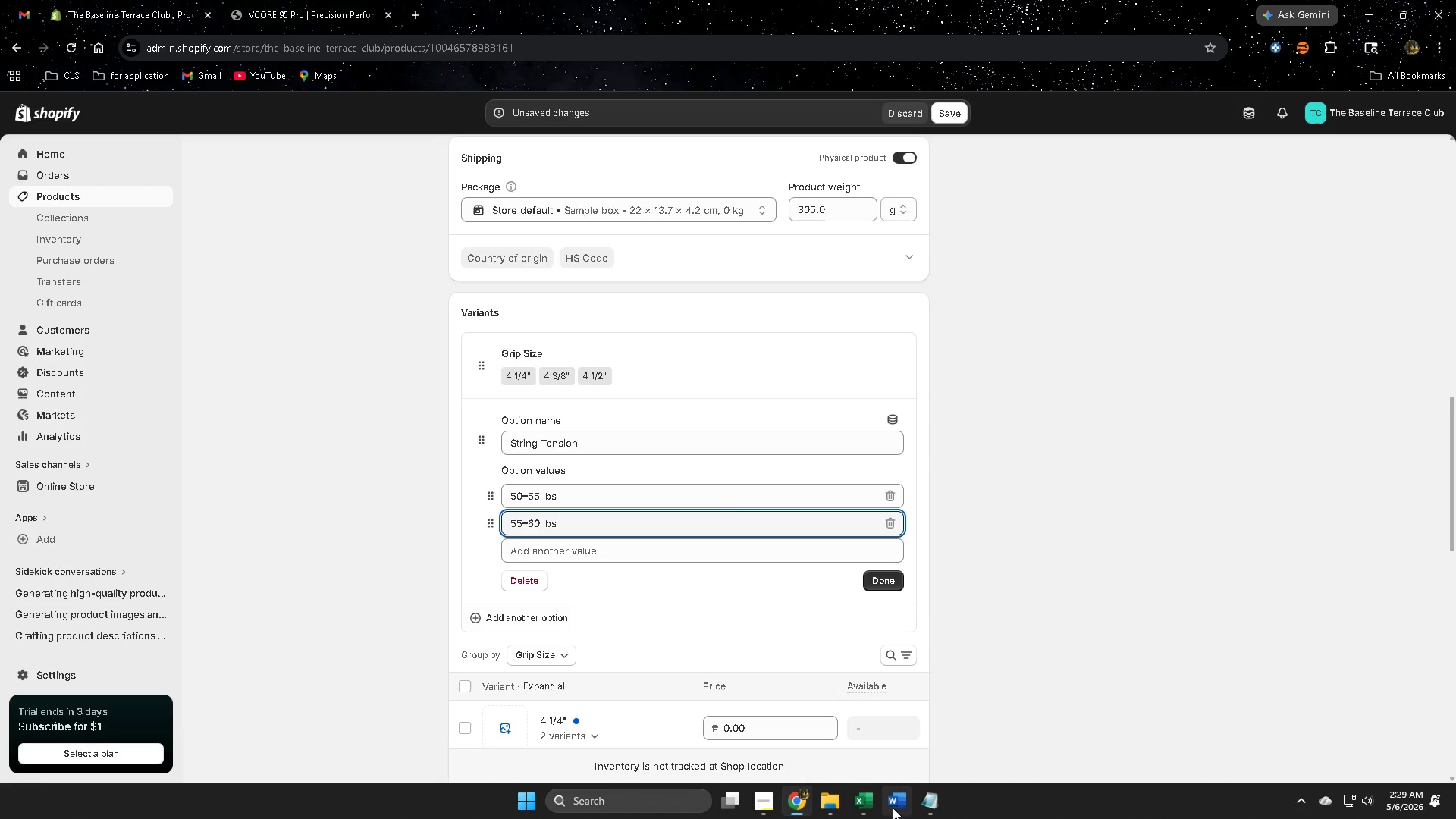 
left_click([898, 808])
 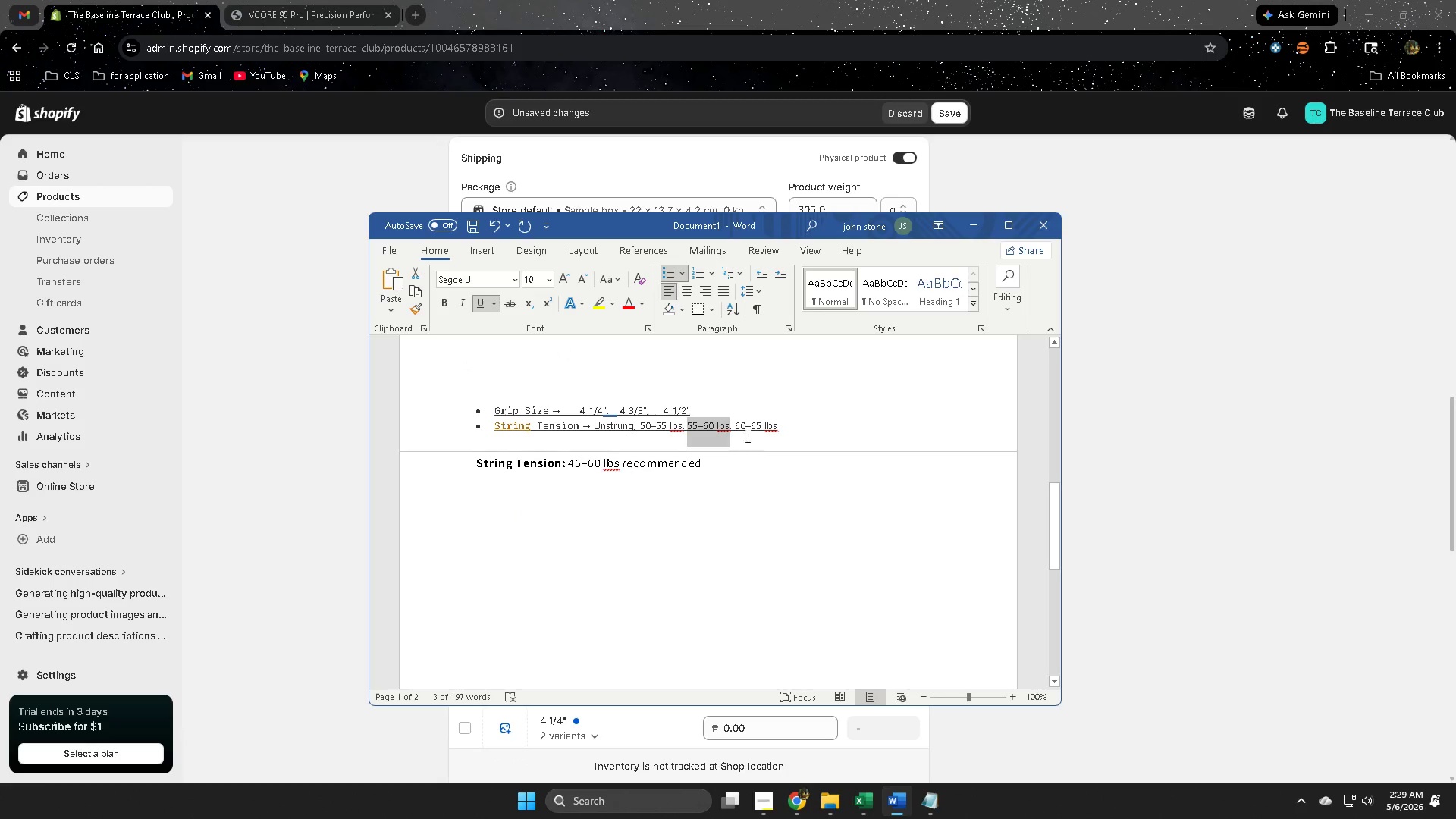 
left_click([738, 423])
 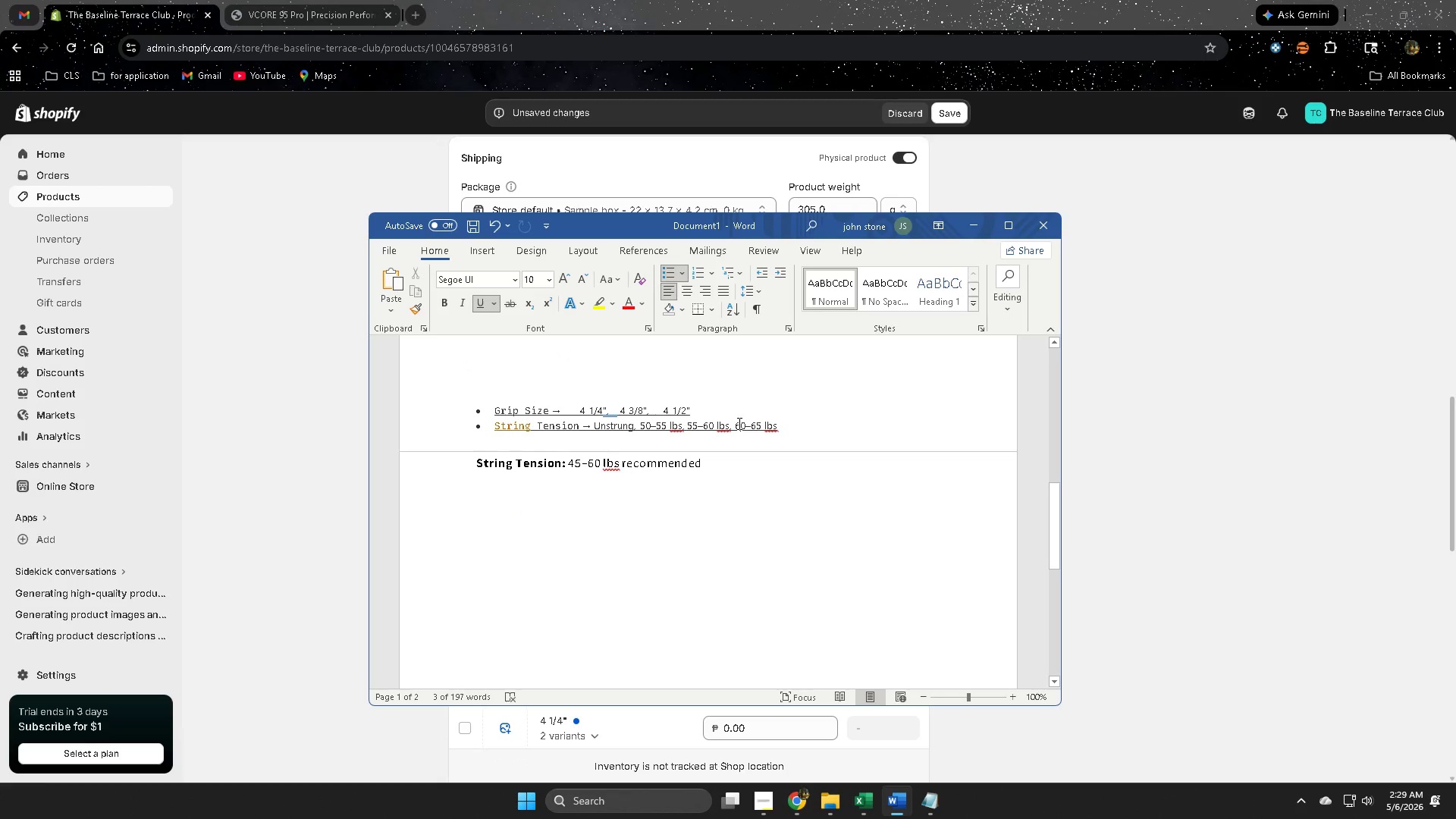 
left_click_drag(start_coordinate=[738, 423], to_coordinate=[779, 429])
 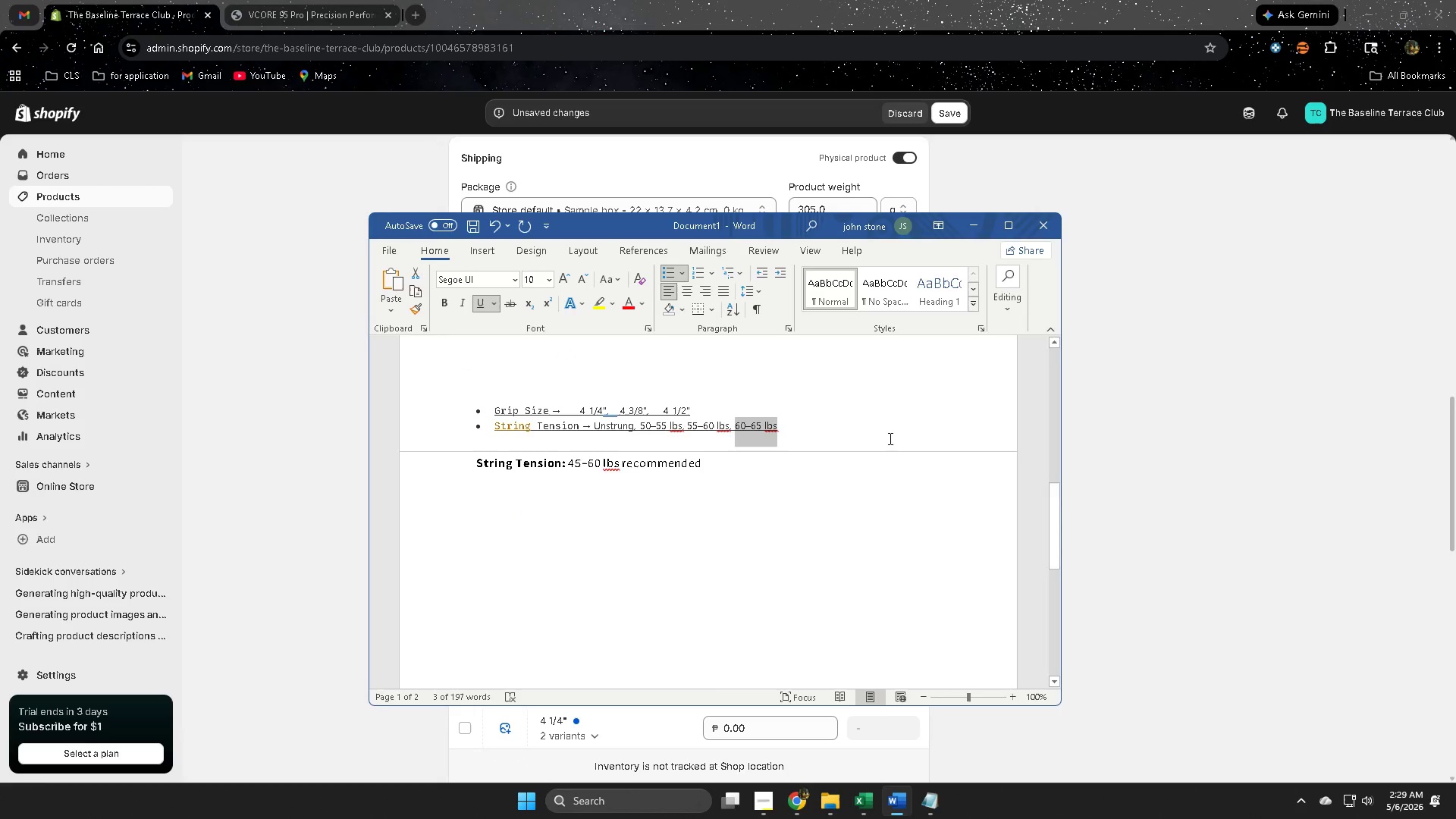 
key(Control+ControlLeft)
 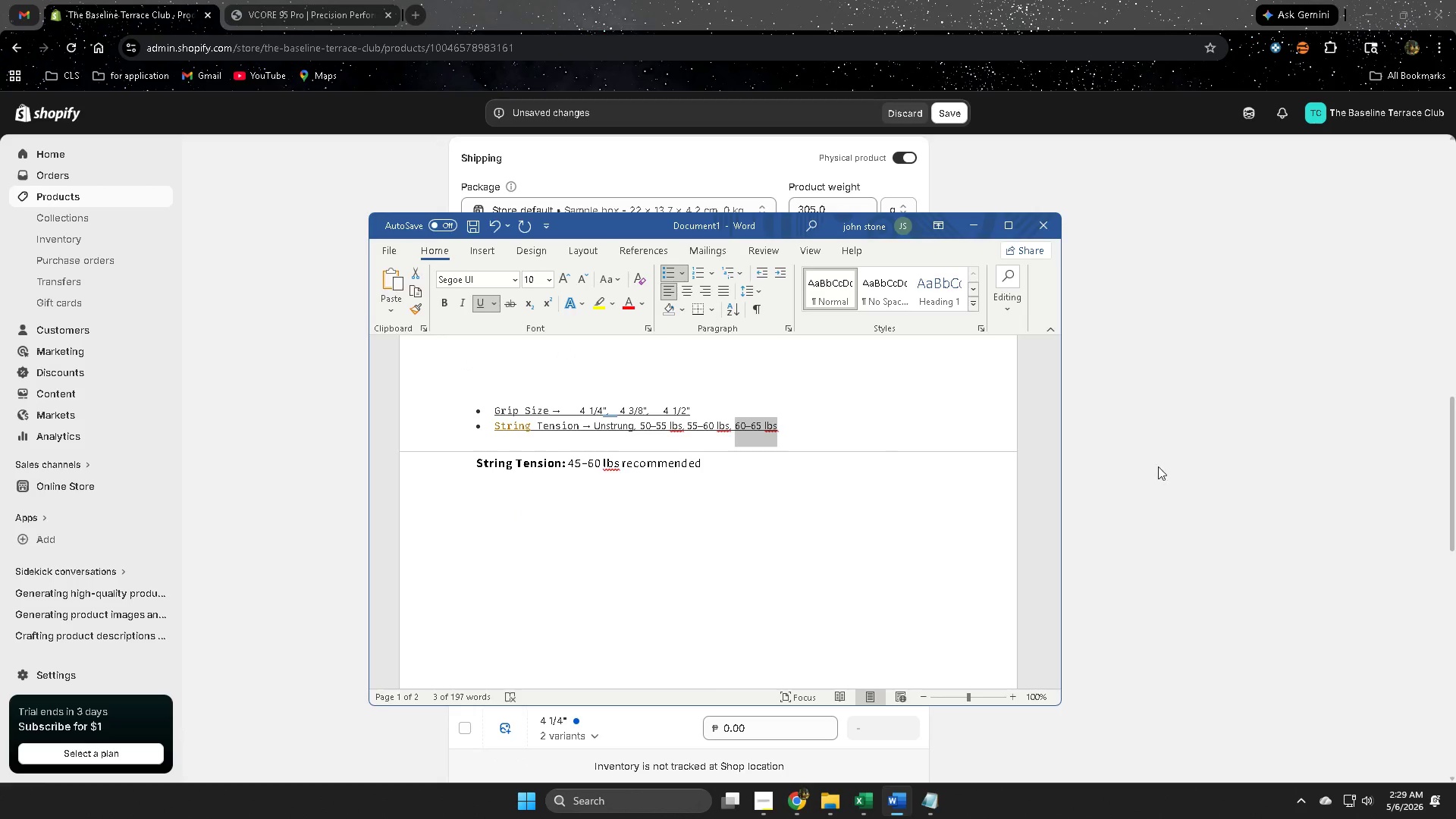 
key(Control+C)
 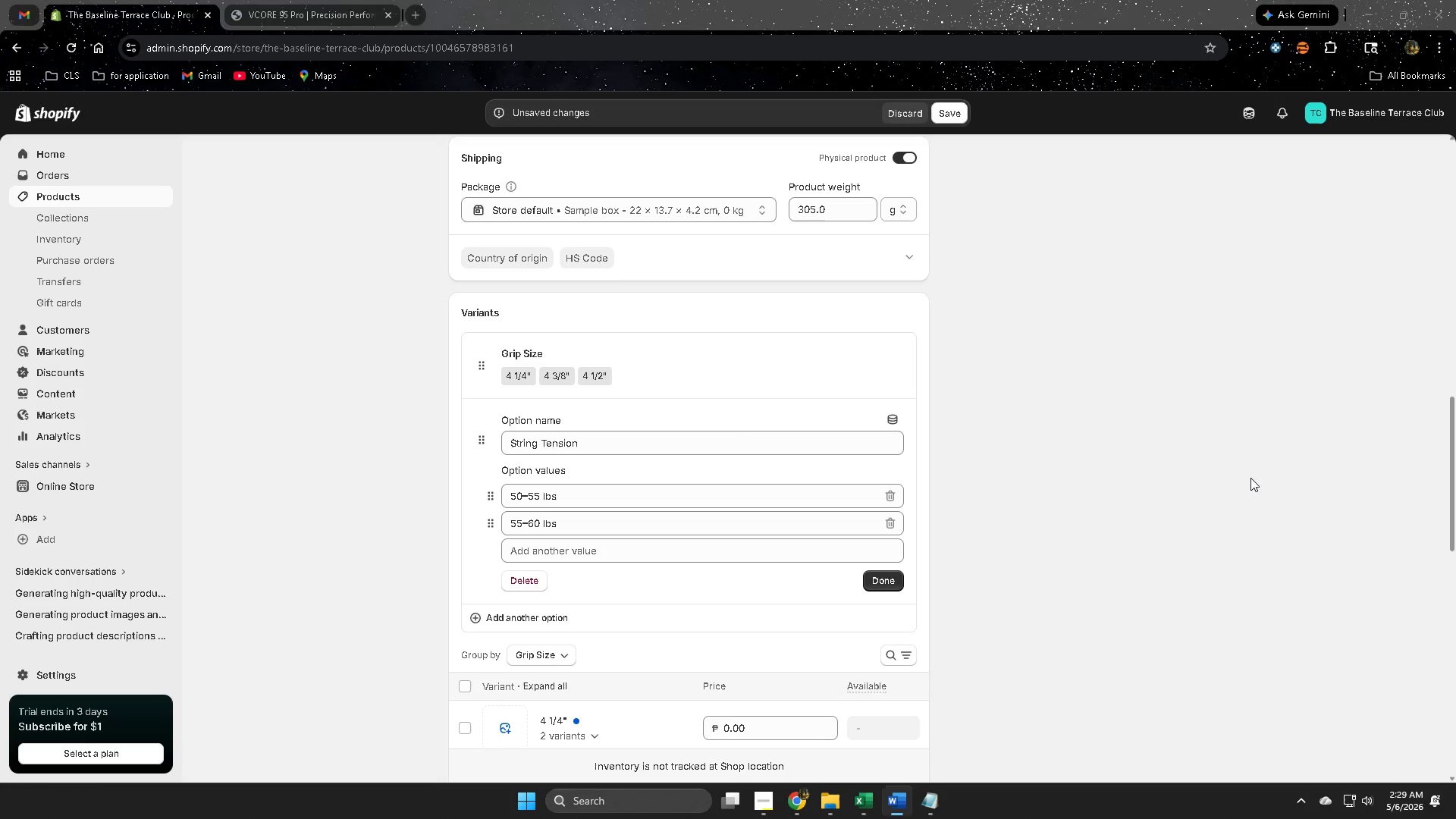 
left_click([1250, 478])
 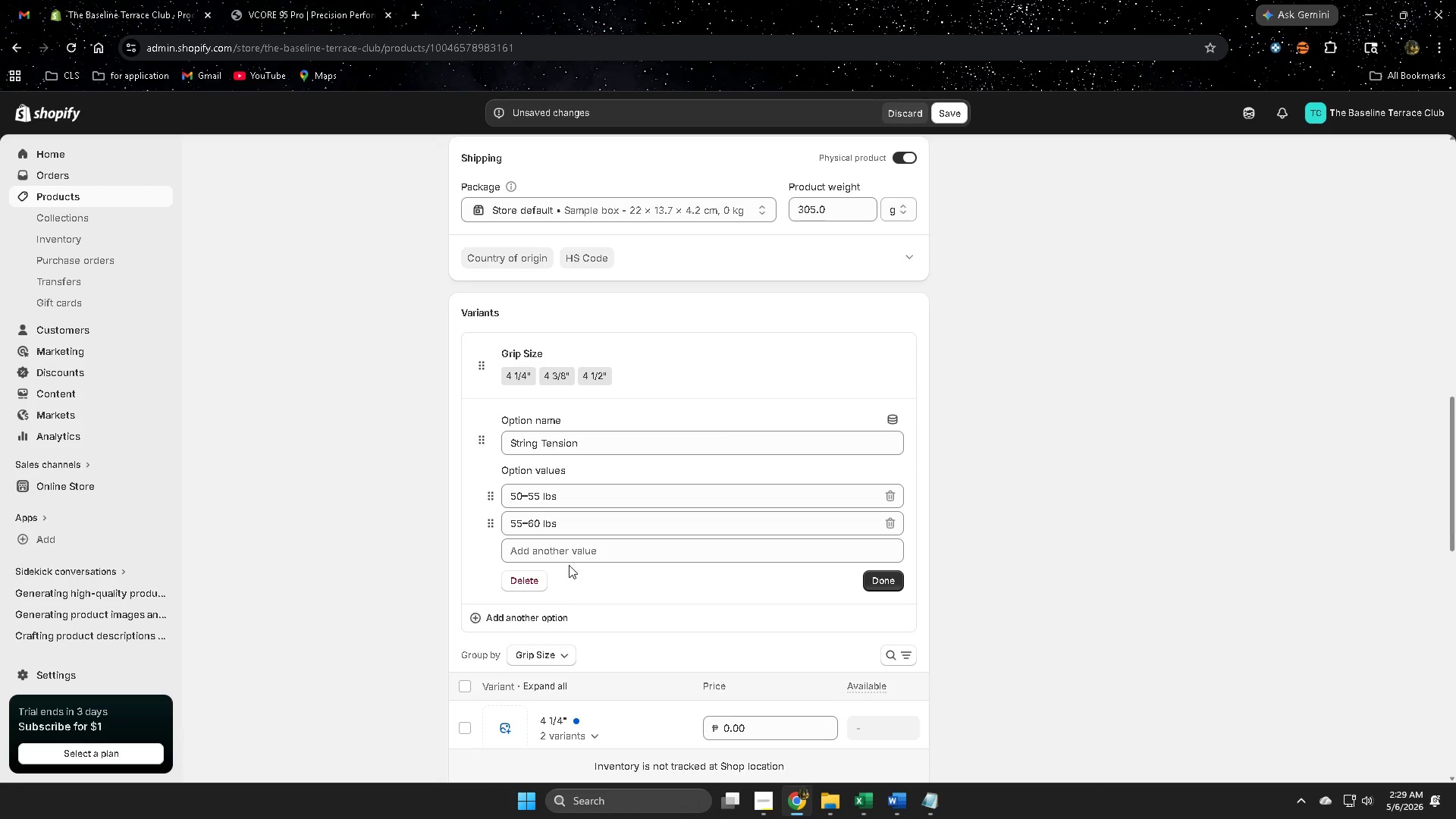 
left_click([570, 550])
 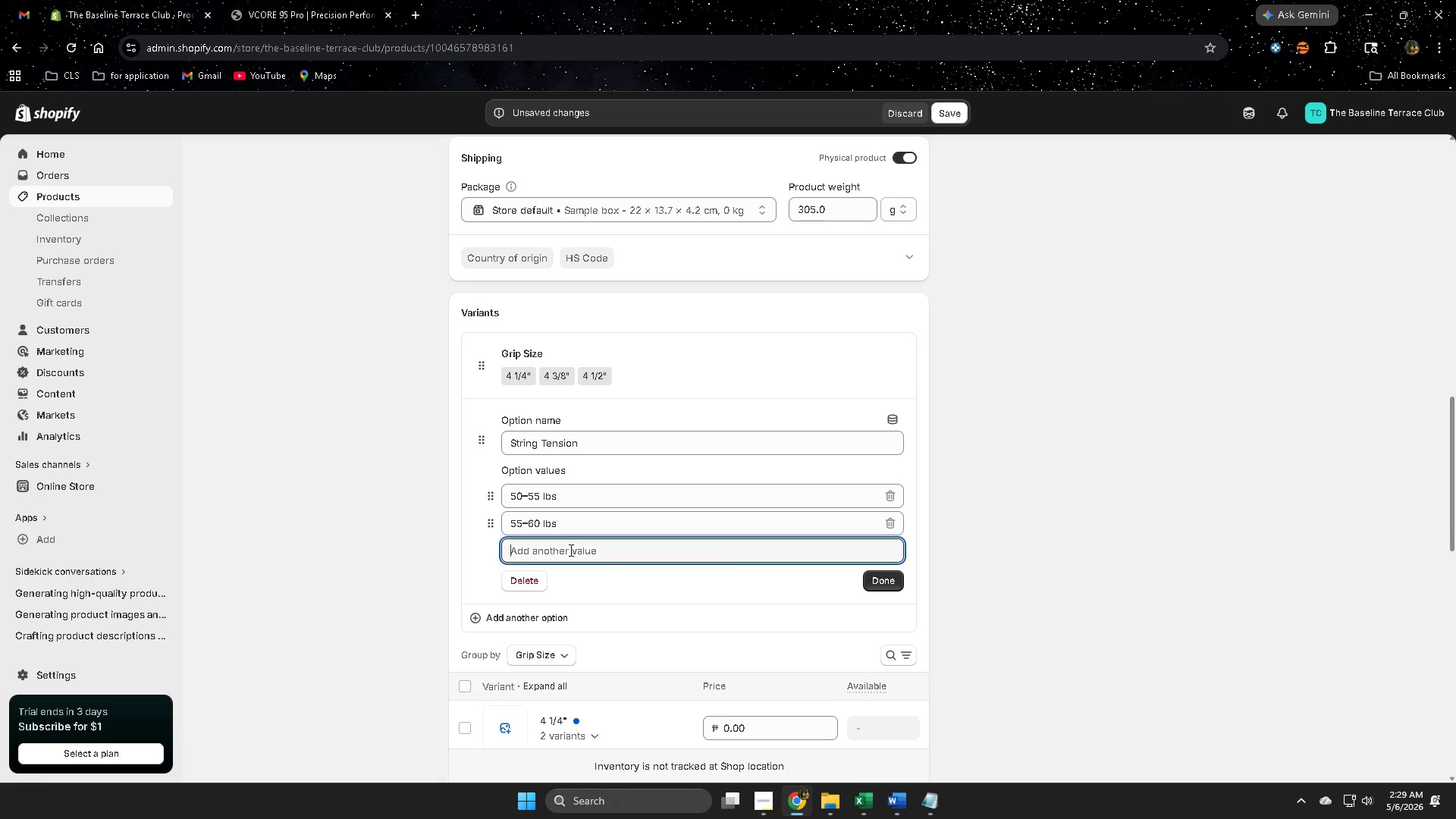 
key(Control+ControlLeft)
 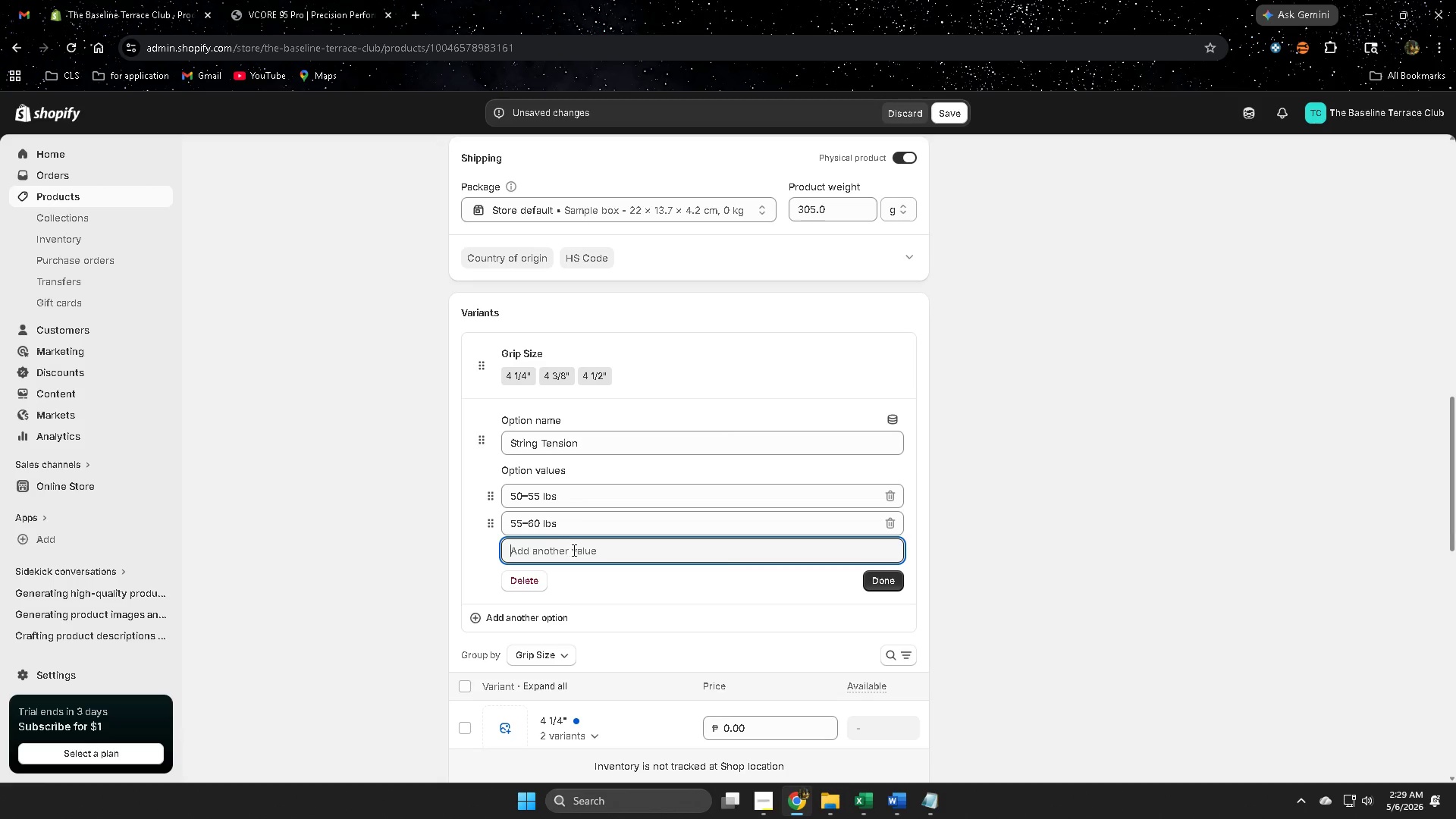 
key(Control+V)
 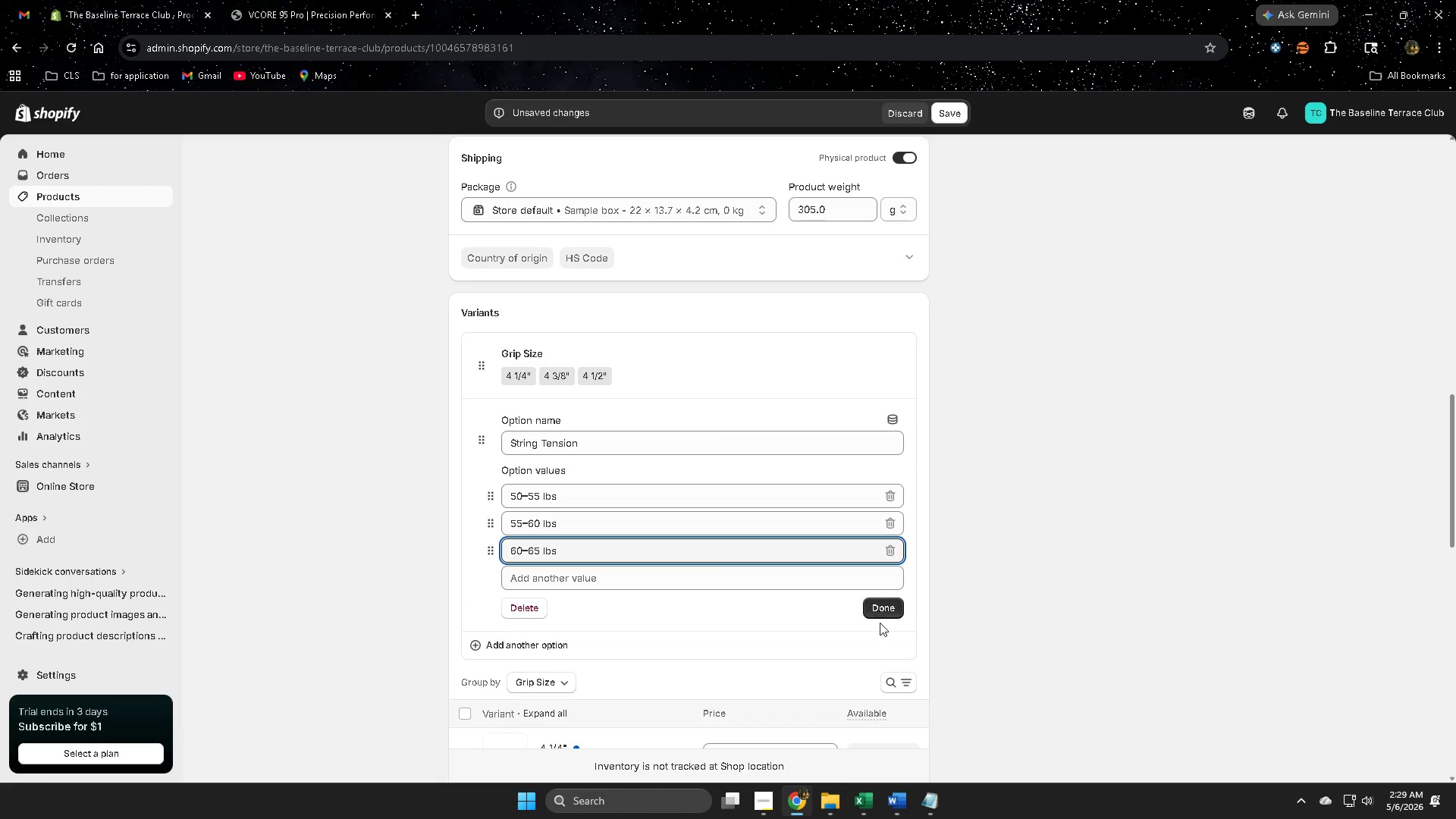 
left_click([881, 610])
 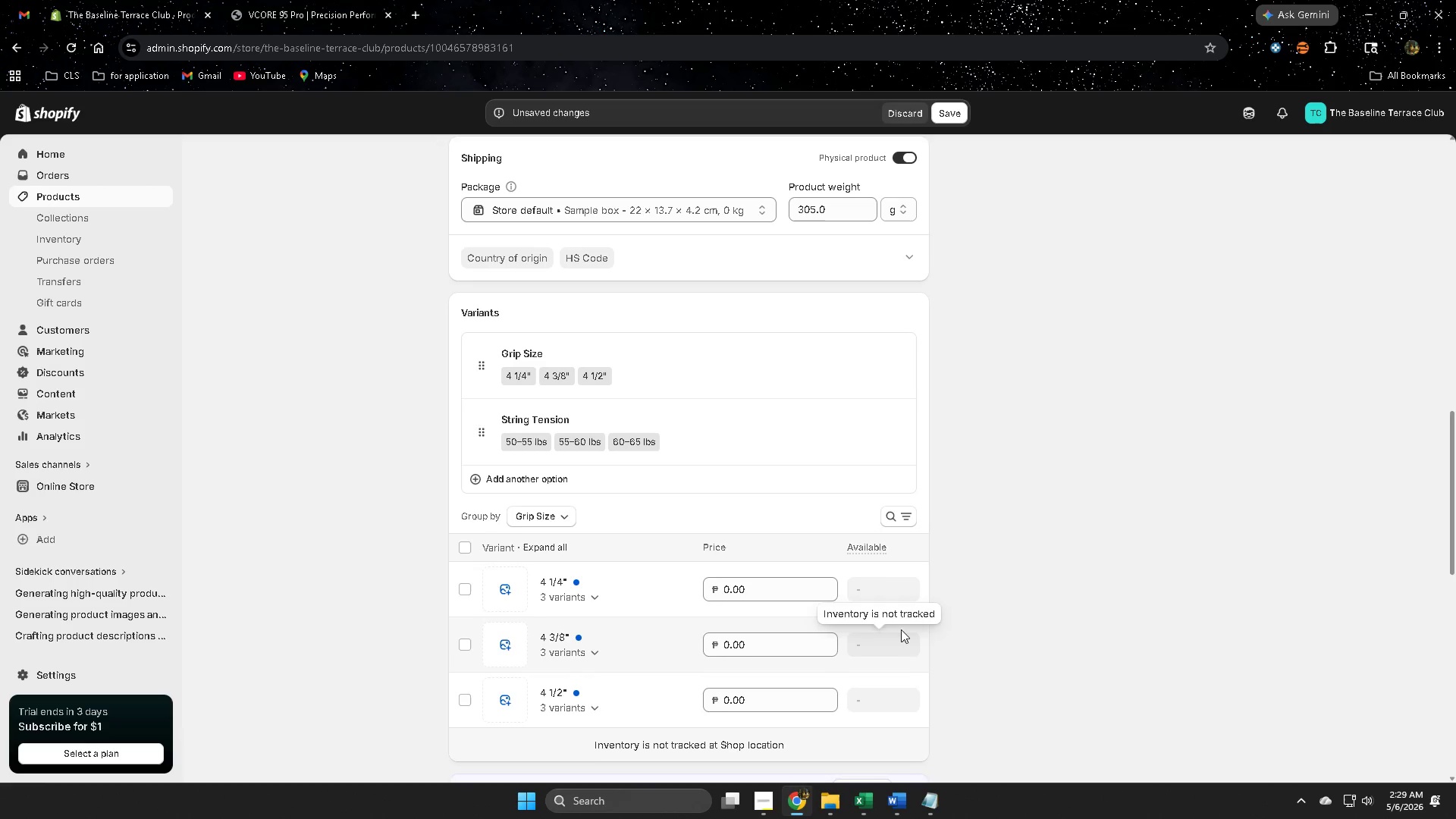 
scroll: coordinate [946, 509], scroll_direction: up, amount: 12.0
 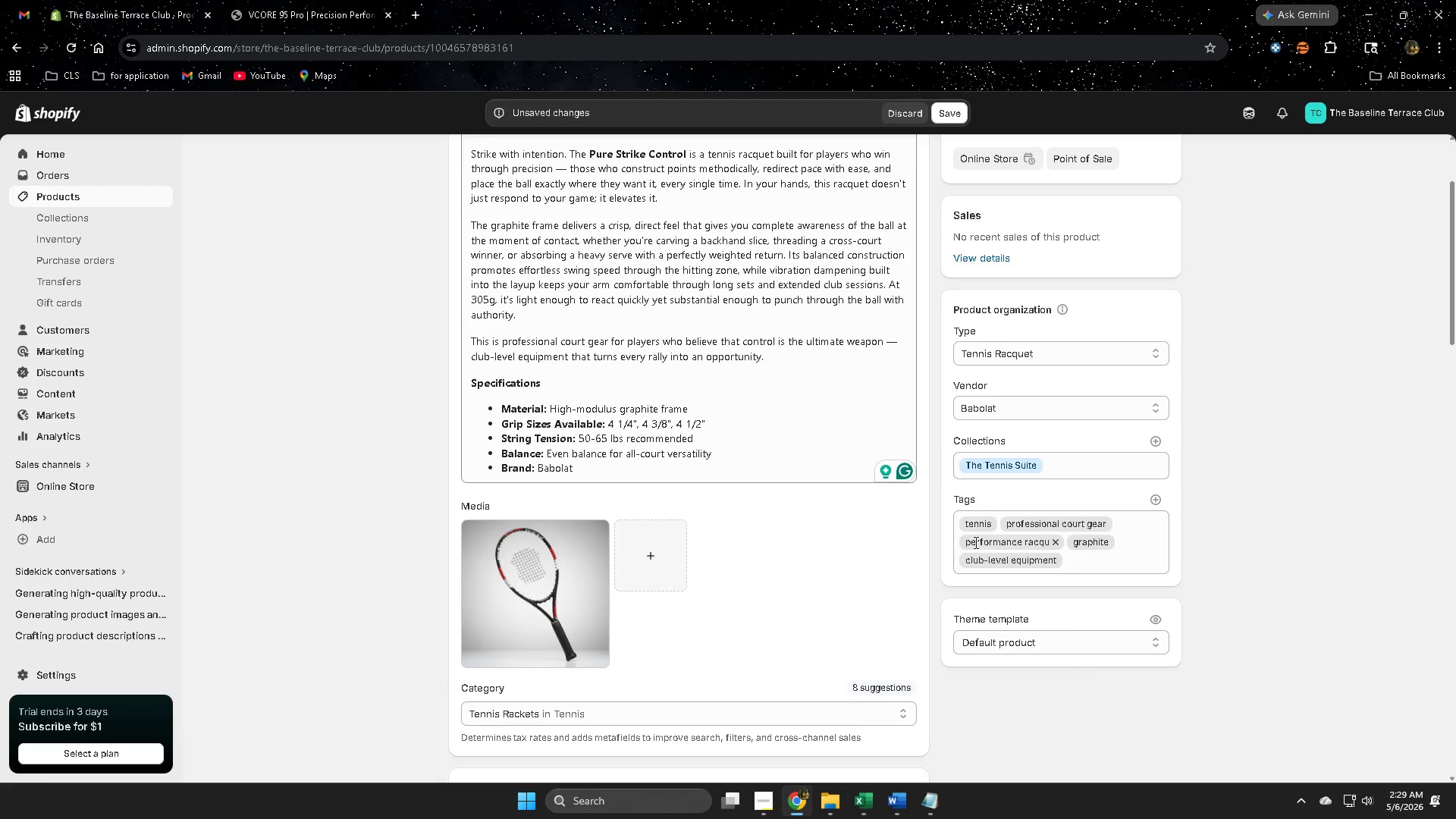 
scroll: coordinate [892, 575], scroll_direction: down, amount: 13.0
 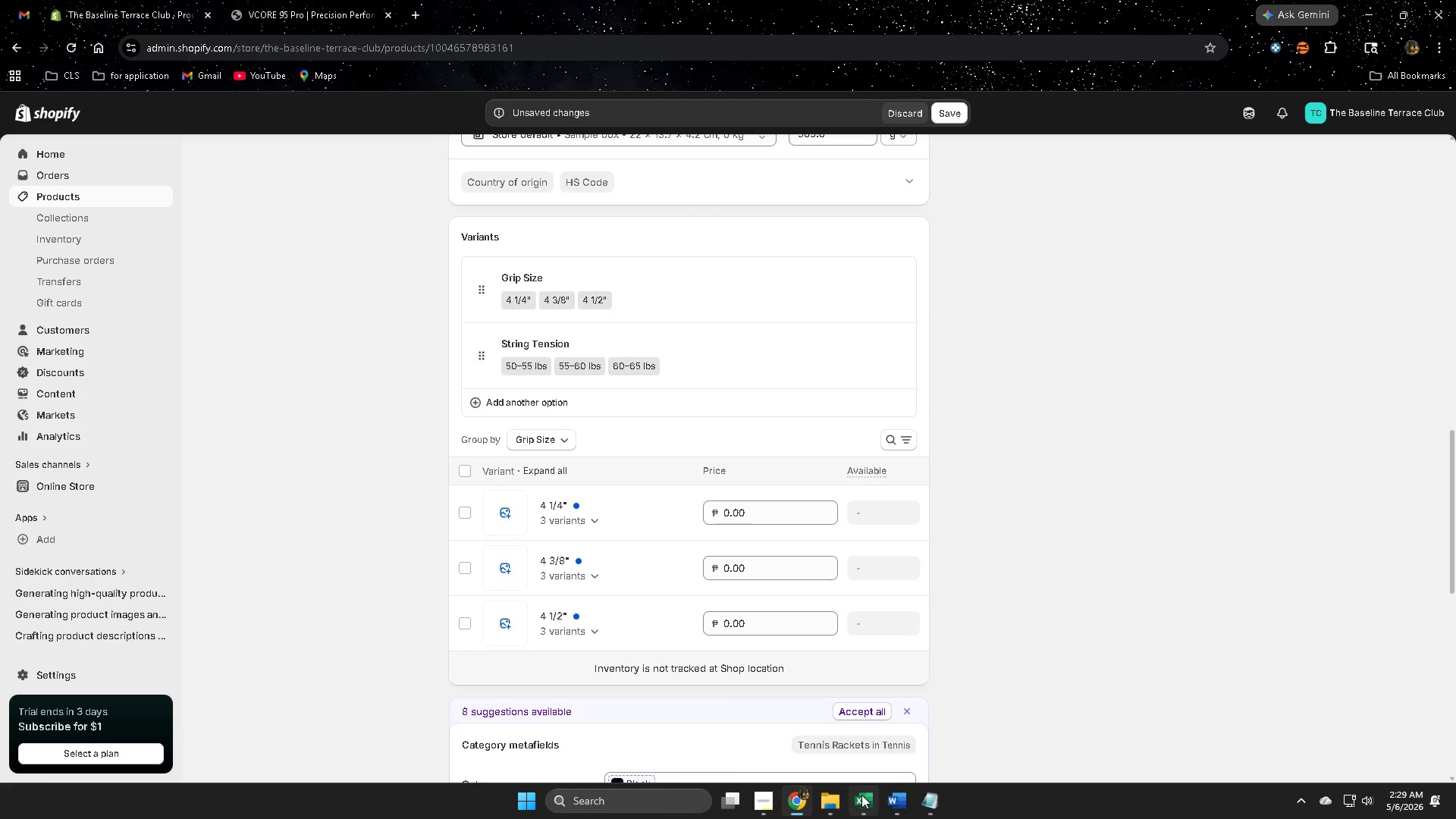 
scroll: coordinate [507, 382], scroll_direction: up, amount: 8.0
 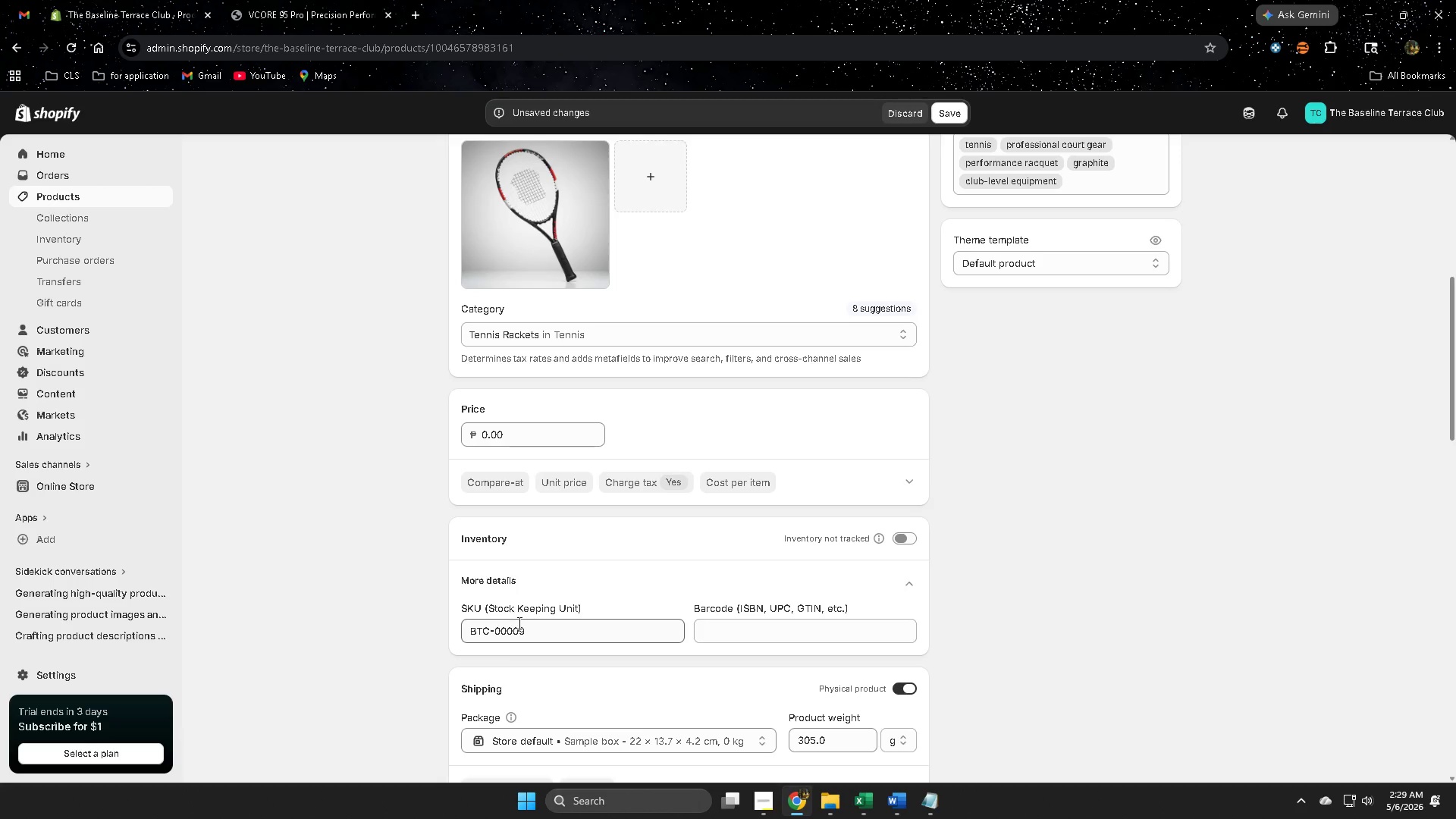 
scroll: coordinate [413, 543], scroll_direction: none, amount: 0.0
 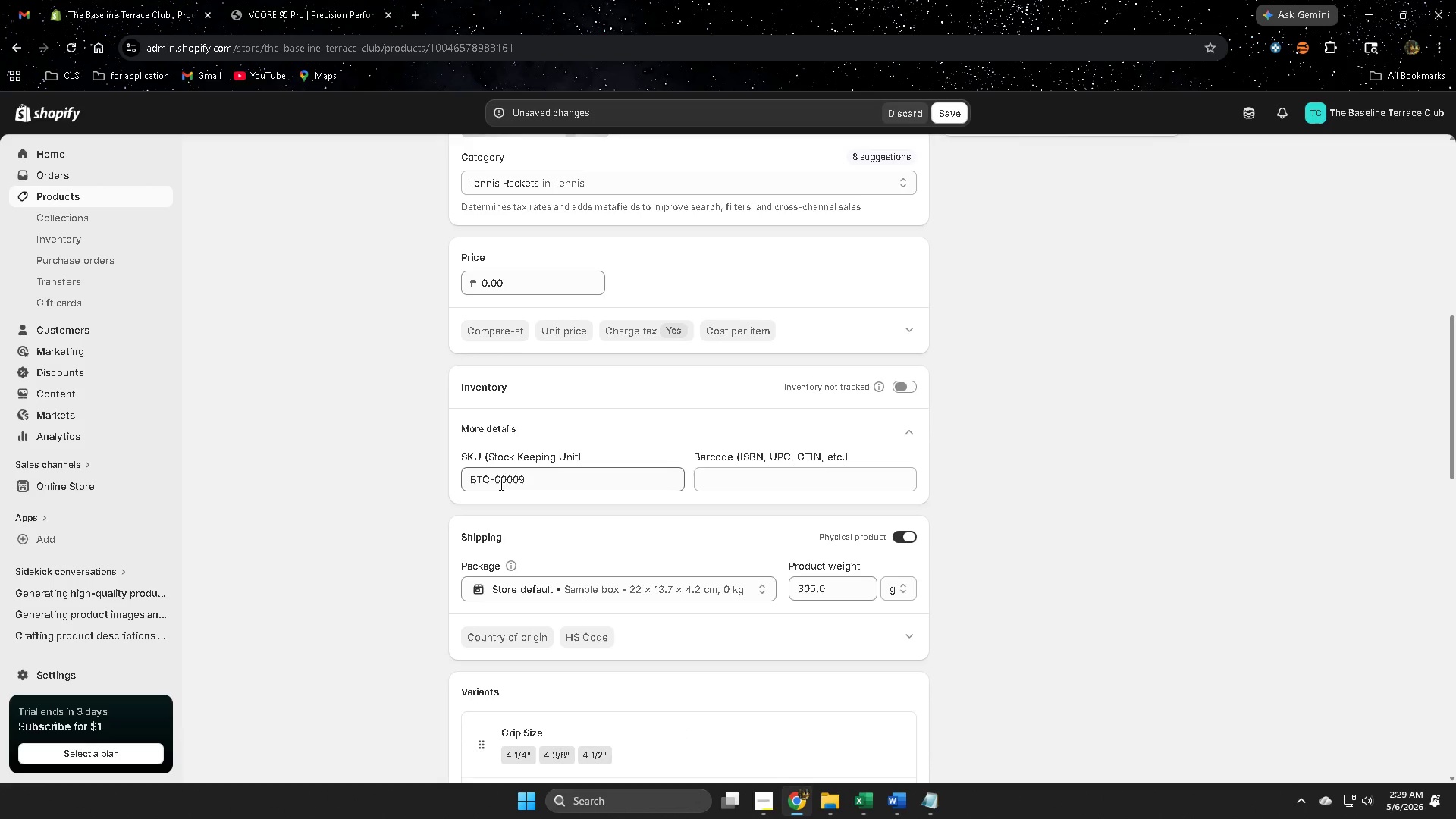 
double_click([500, 484])
 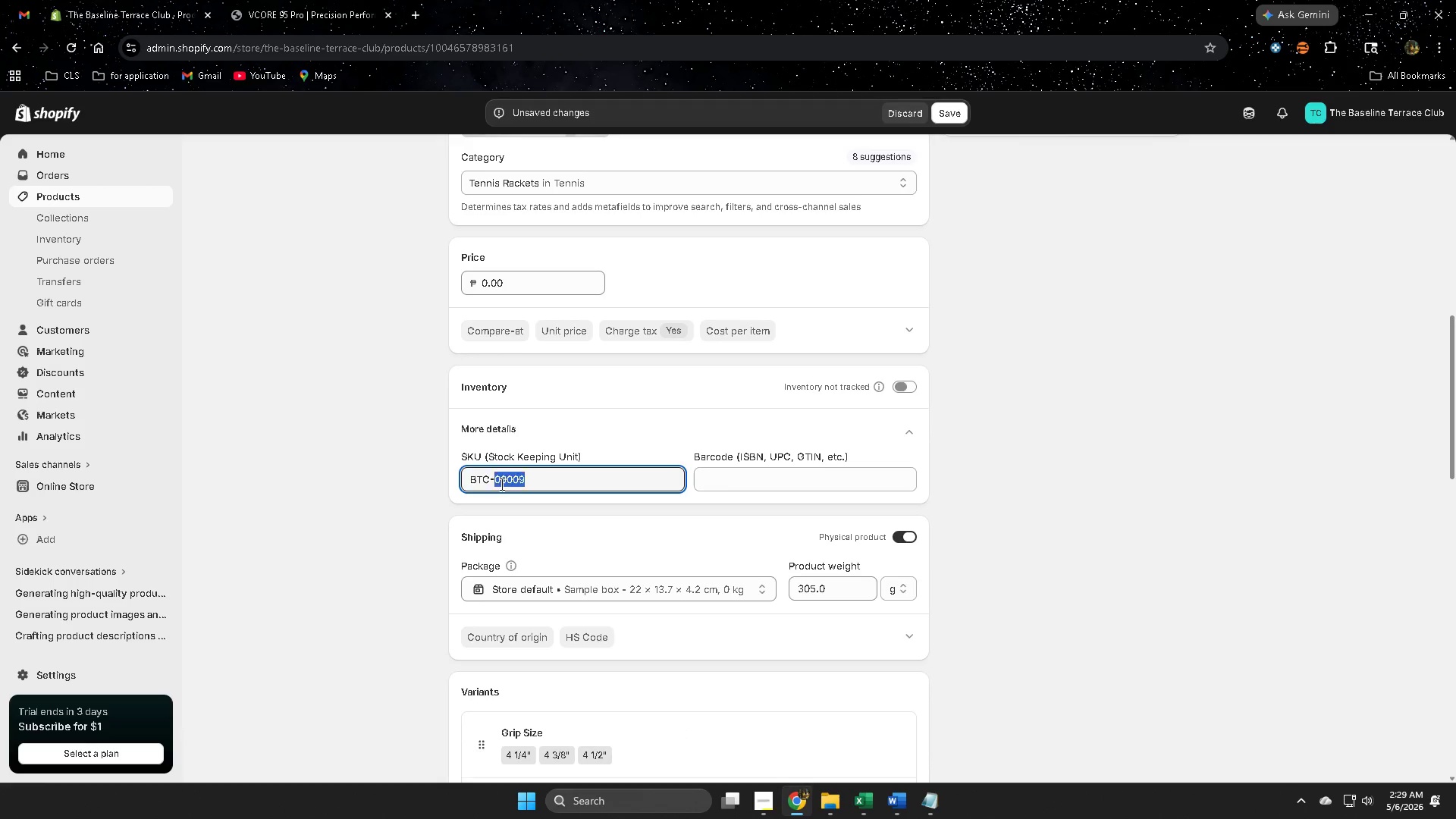 
triple_click([500, 484])
 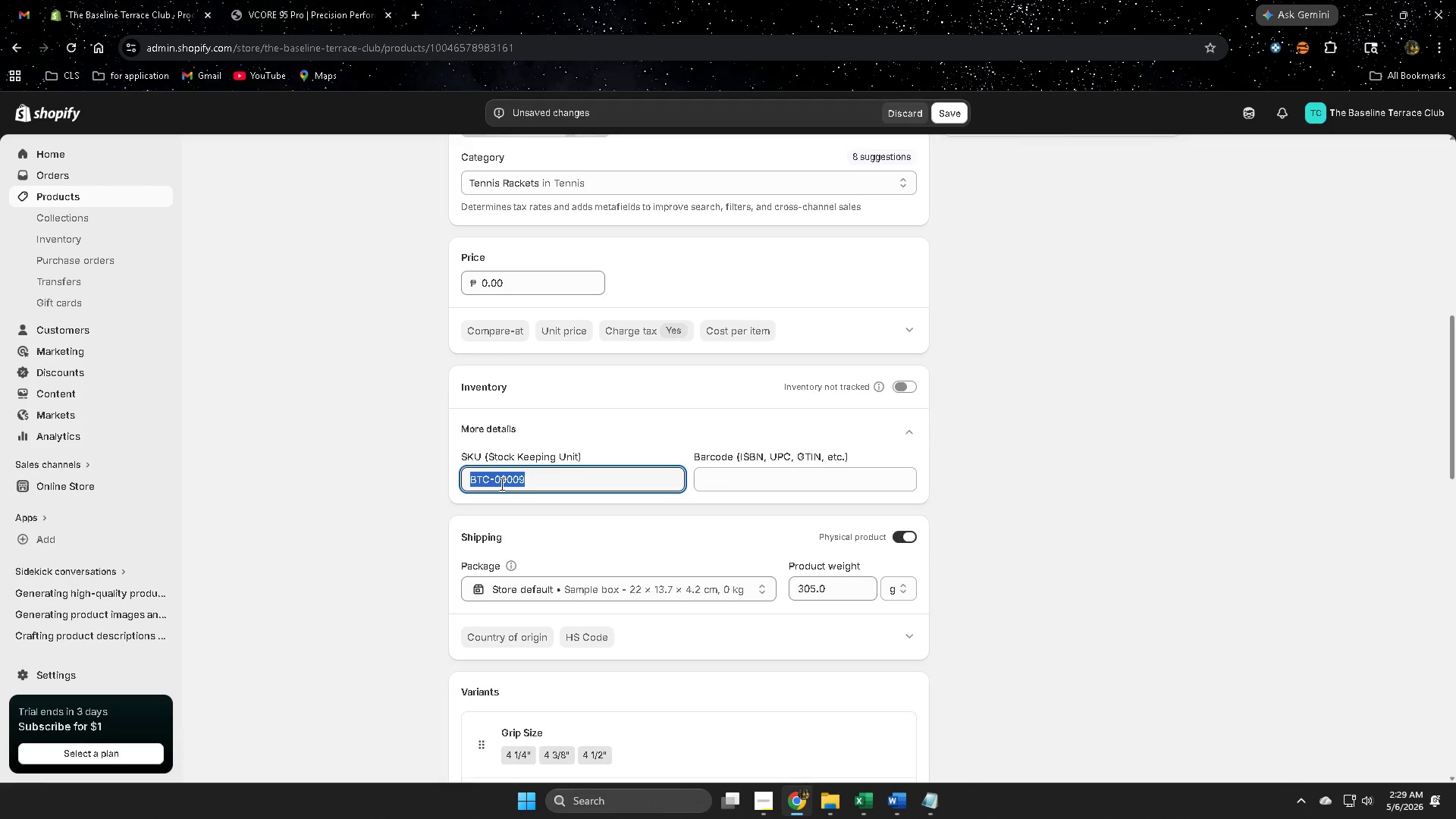 
key(Control+ControlLeft)
 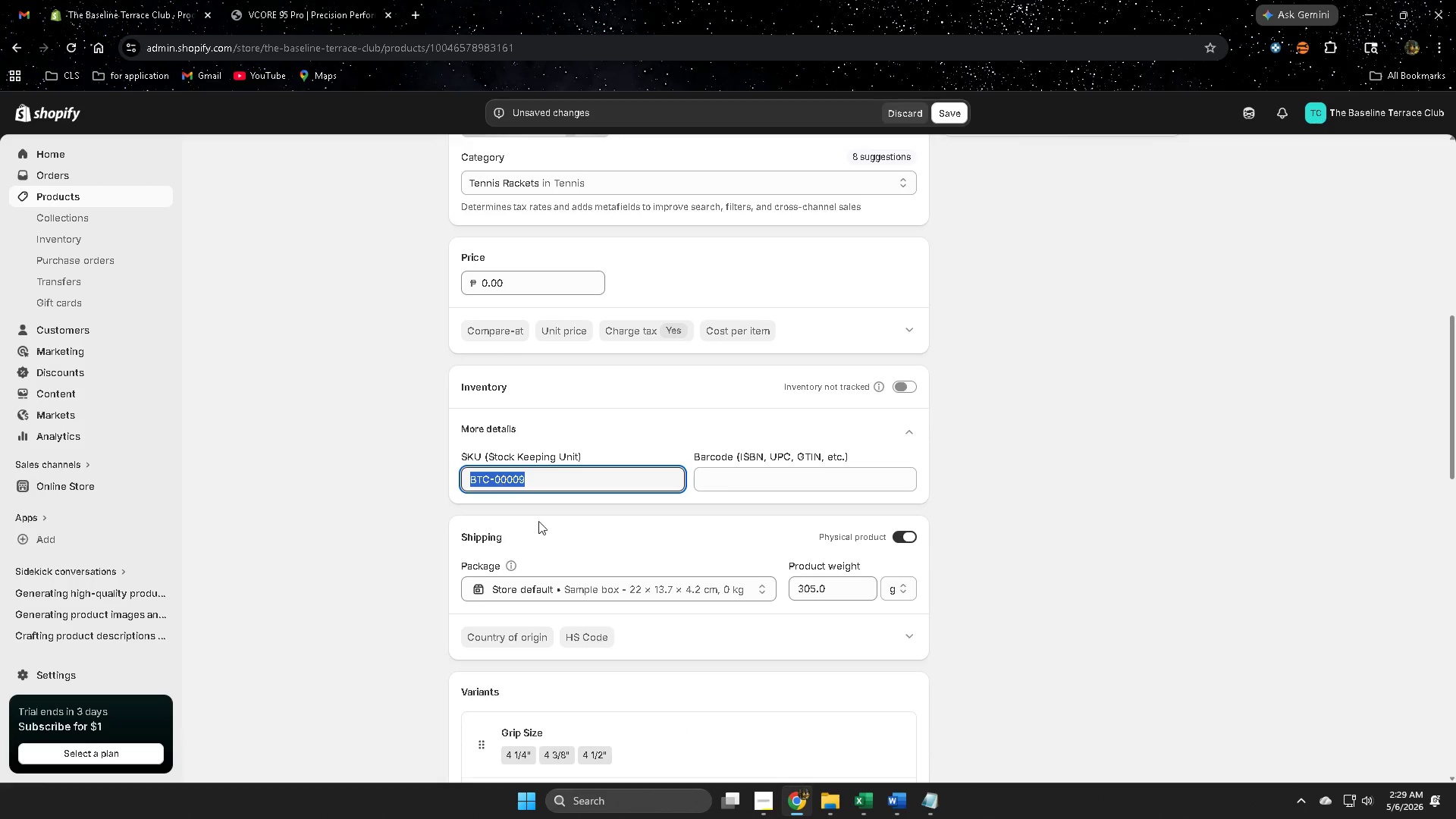 
key(Control+C)
 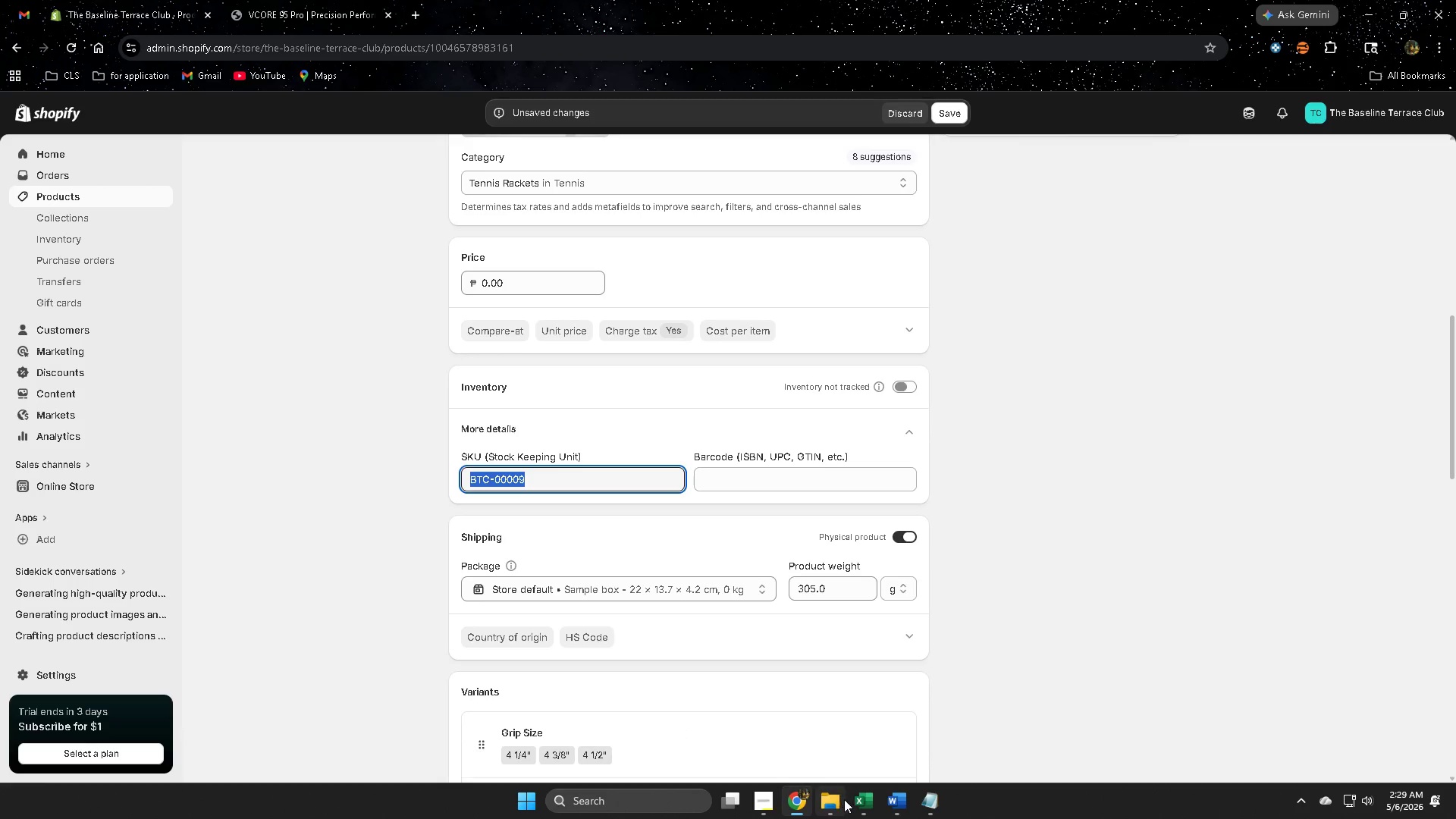 
left_click([862, 804])
 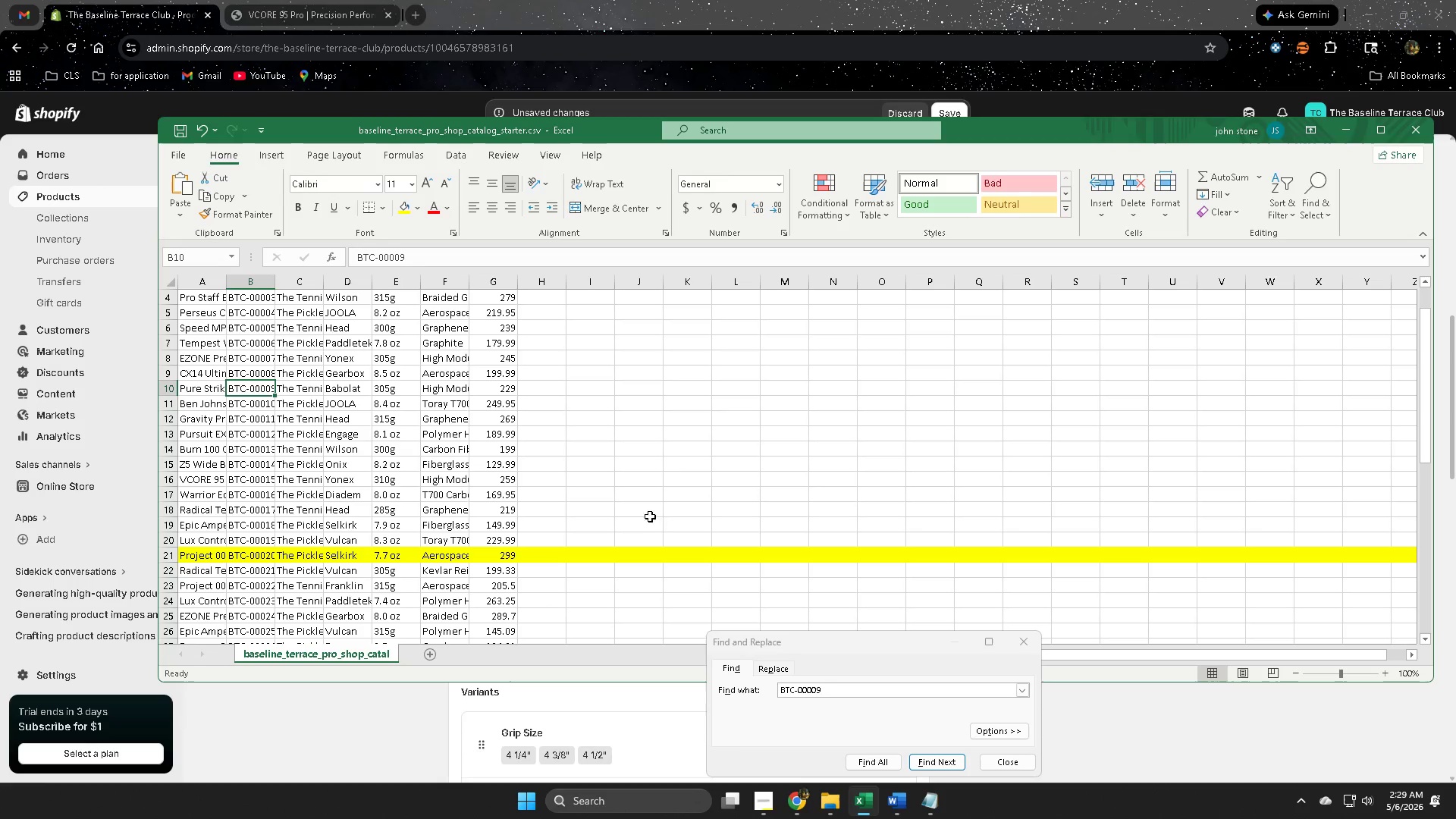 
left_click([679, 461])
 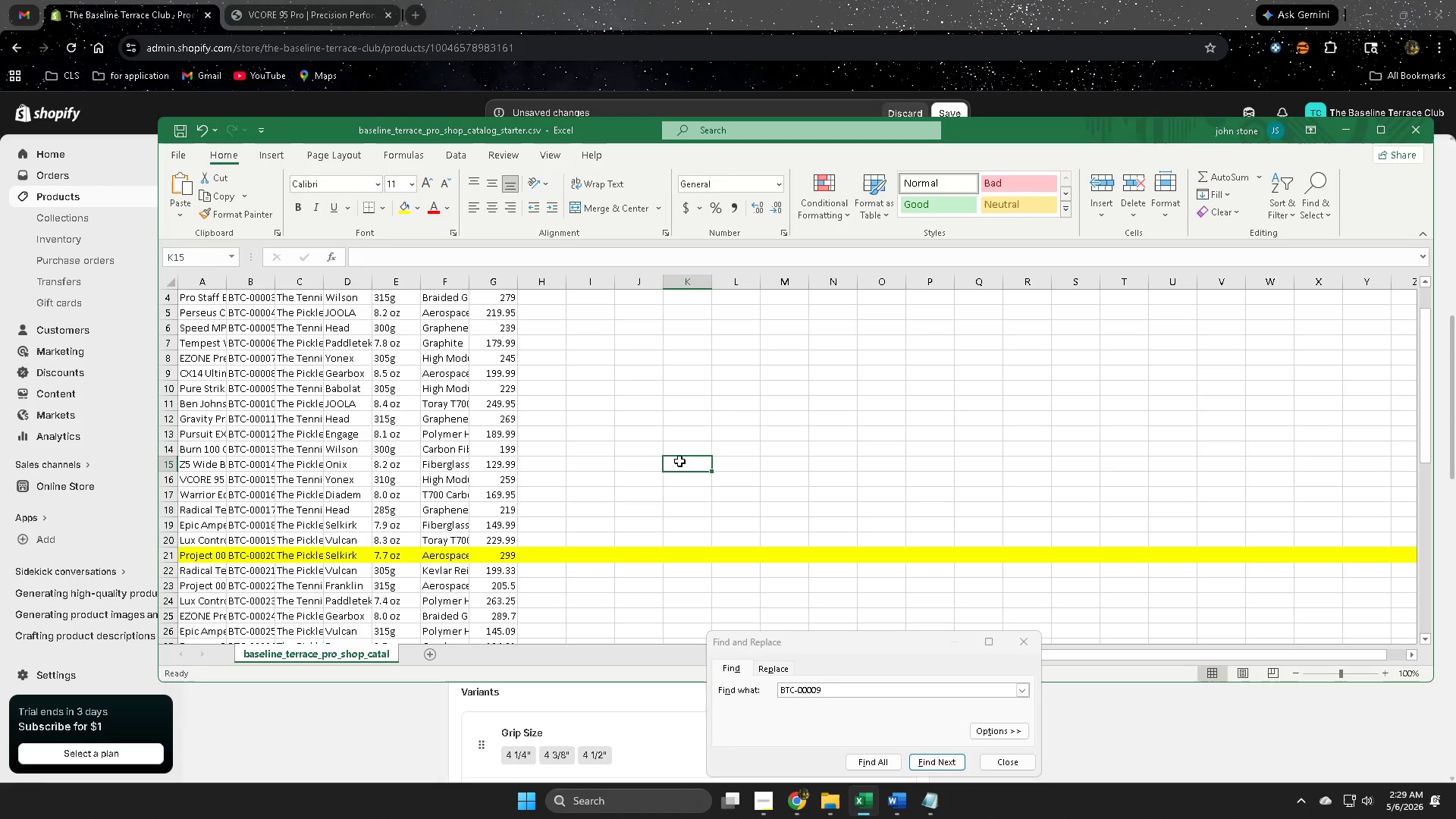 
hold_key(key=ControlLeft, duration=1.0)
 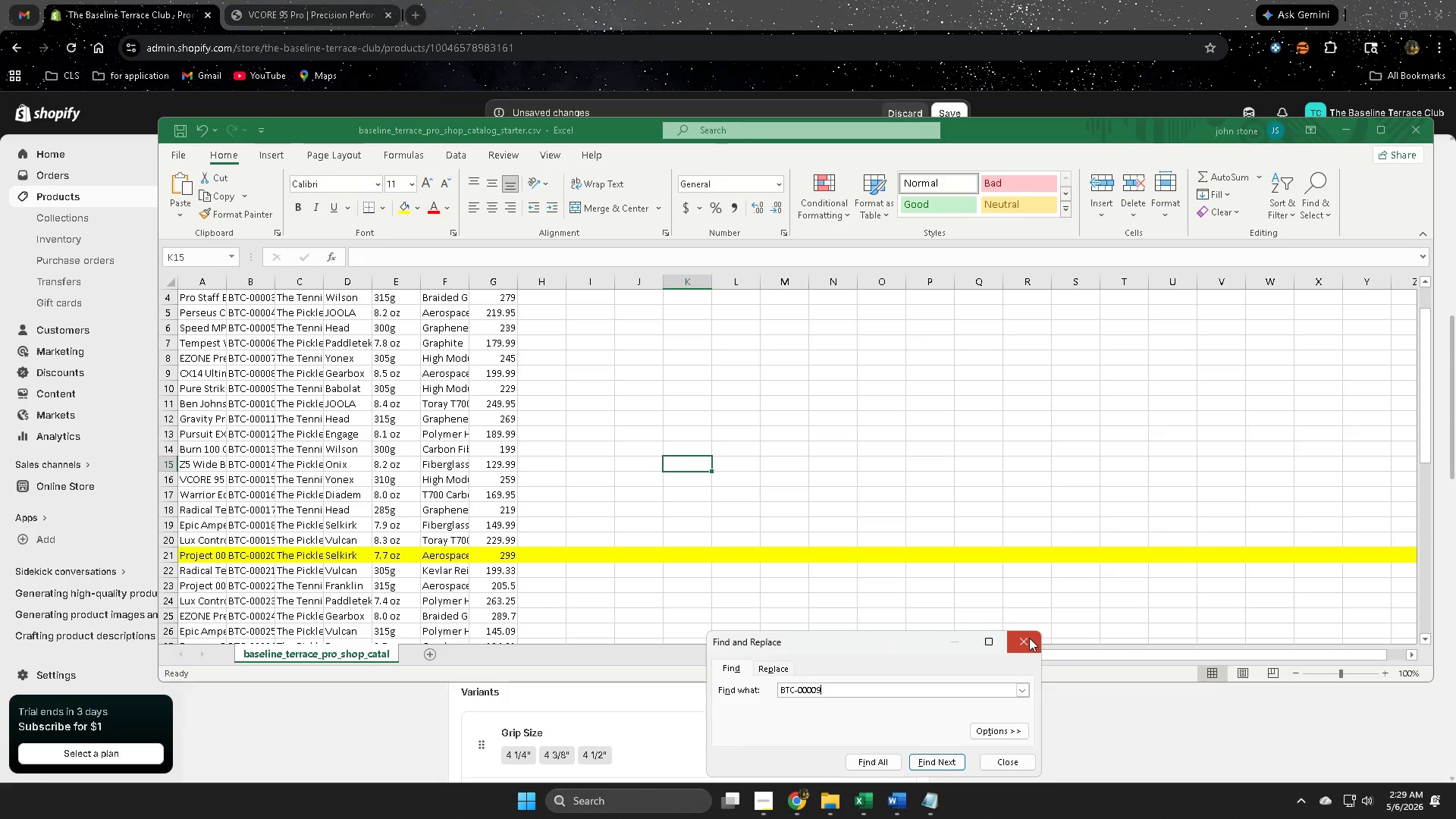 
double_click([738, 412])
 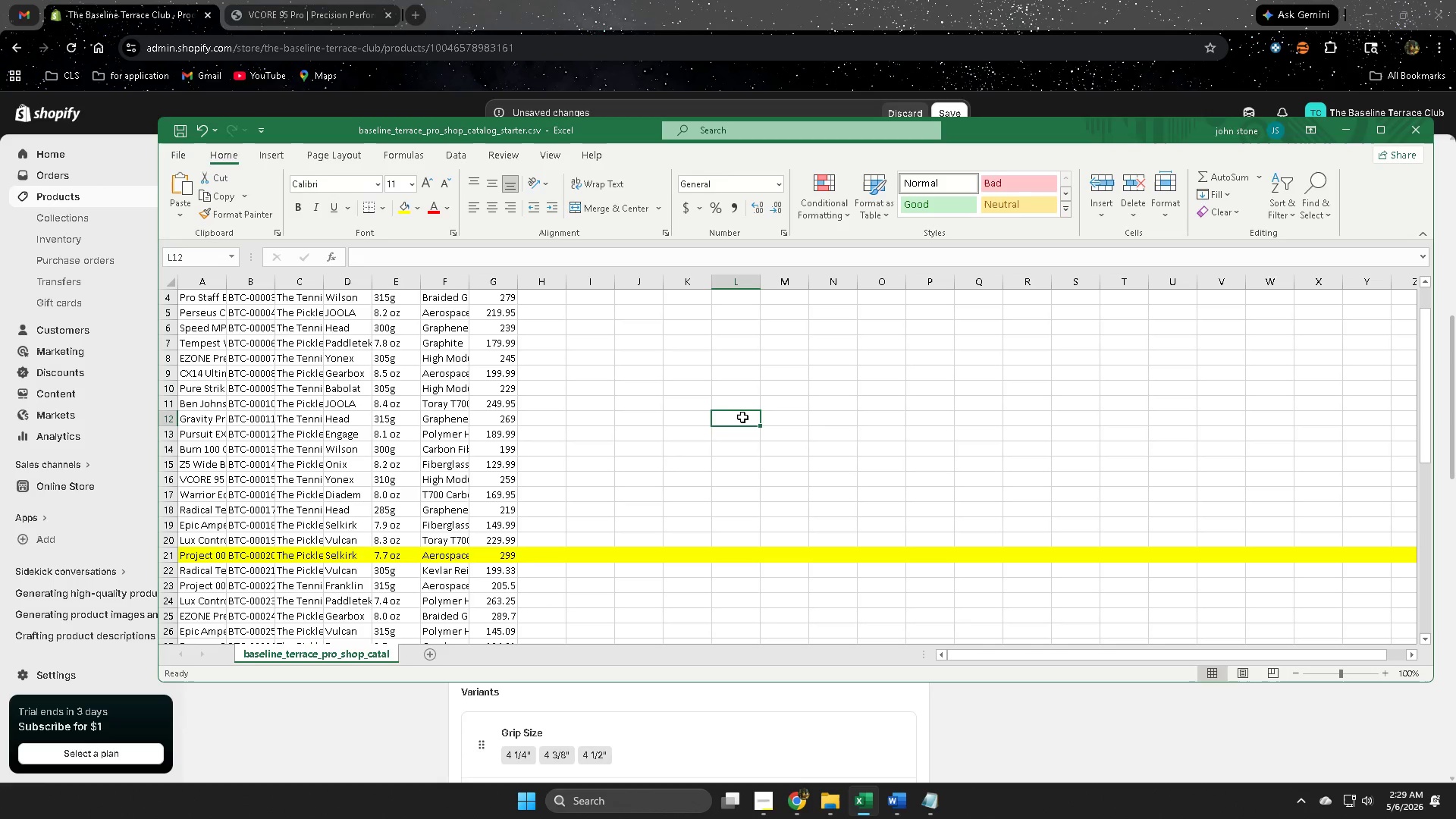 
key(Control+F)
 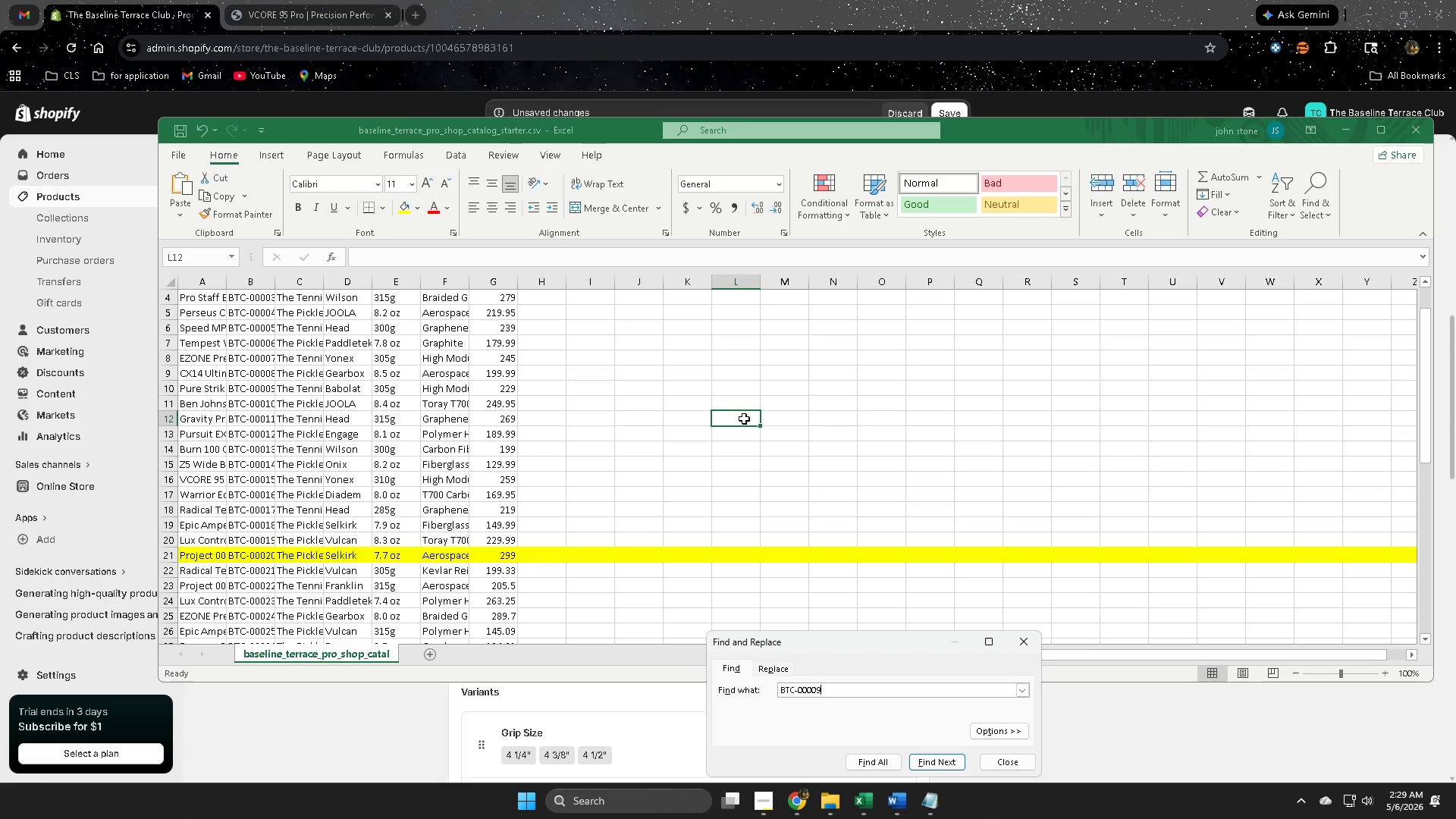 
key(Control+V)
 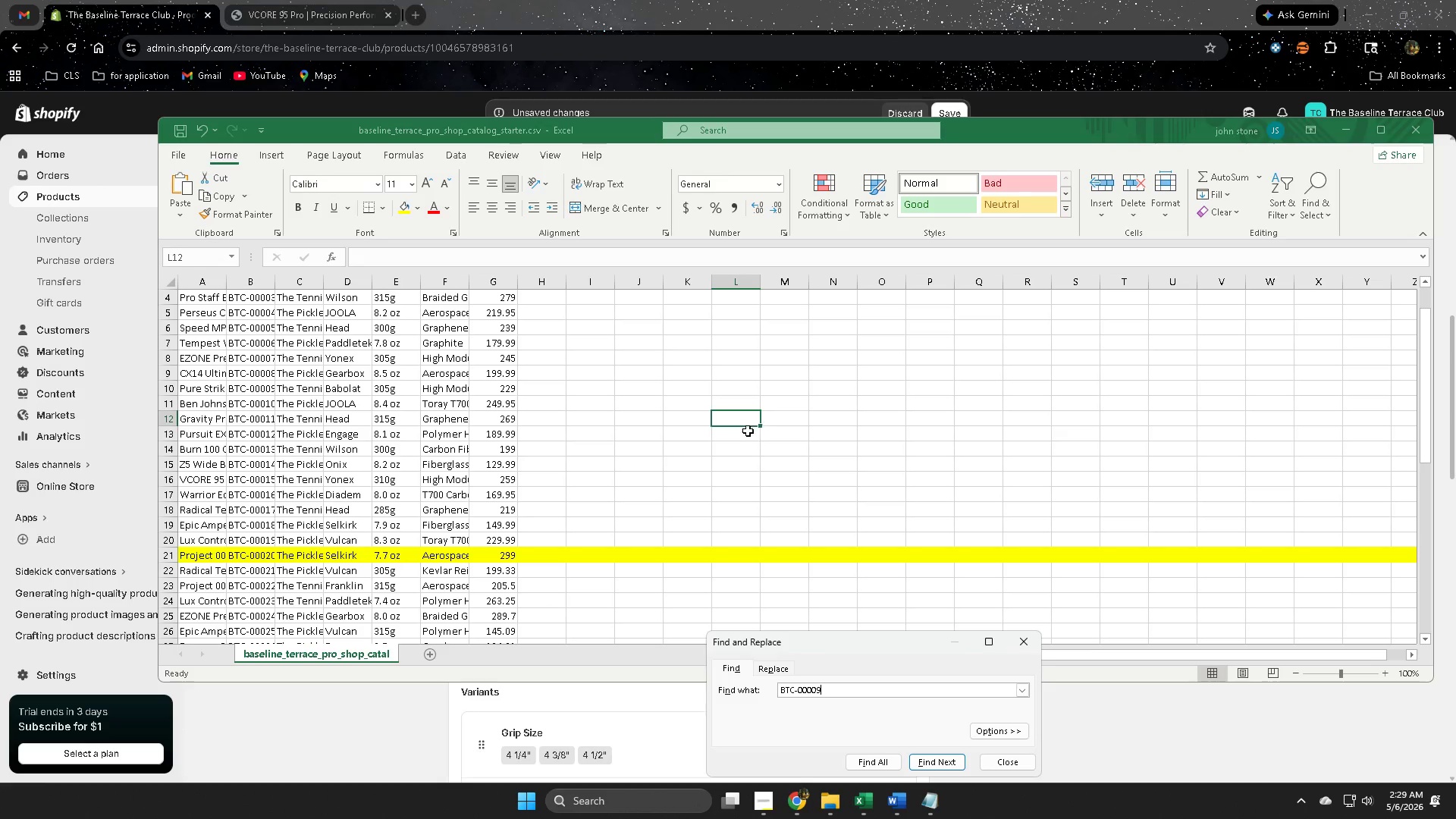 
key(Enter)
 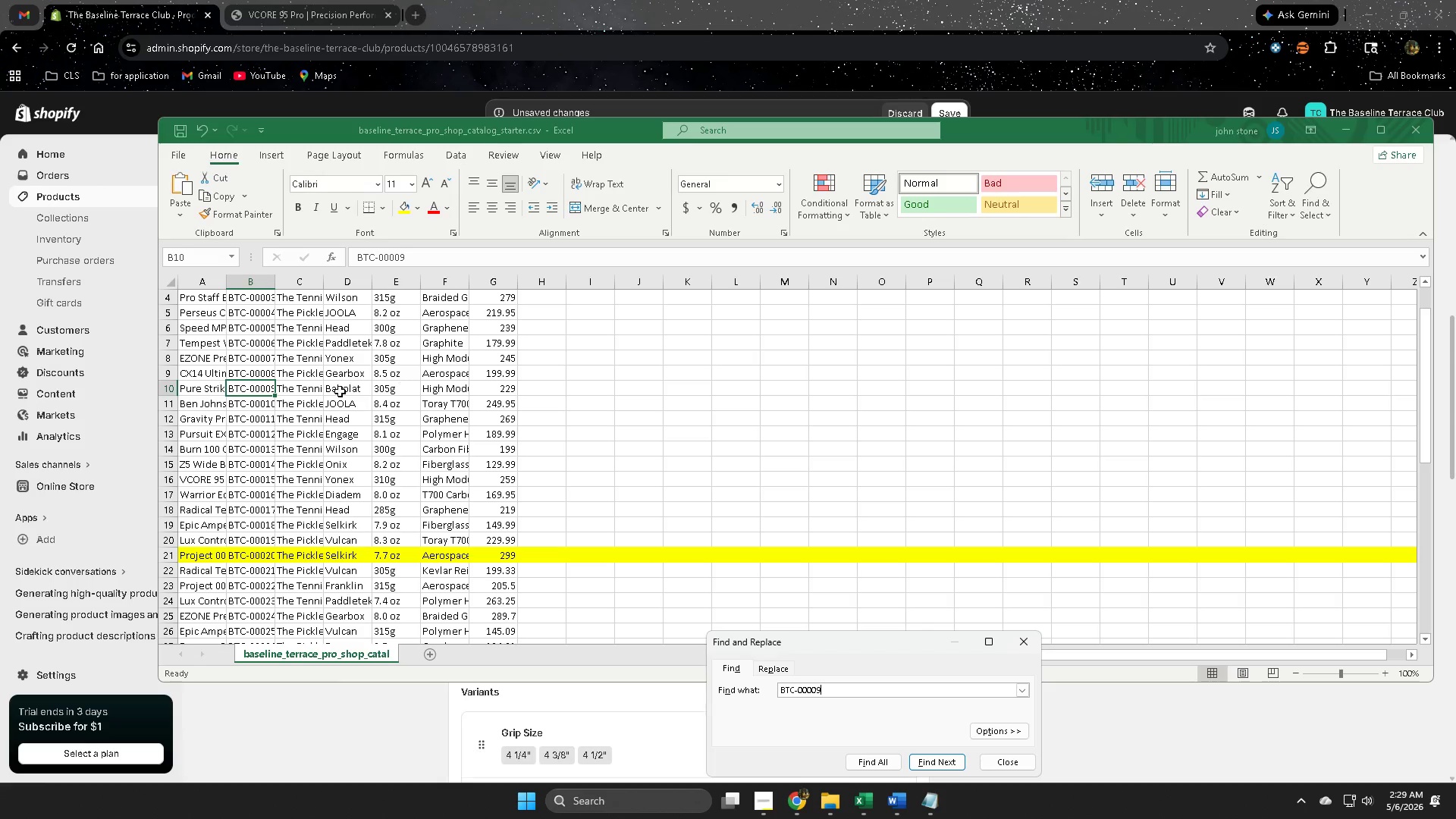 
left_click([168, 386])
 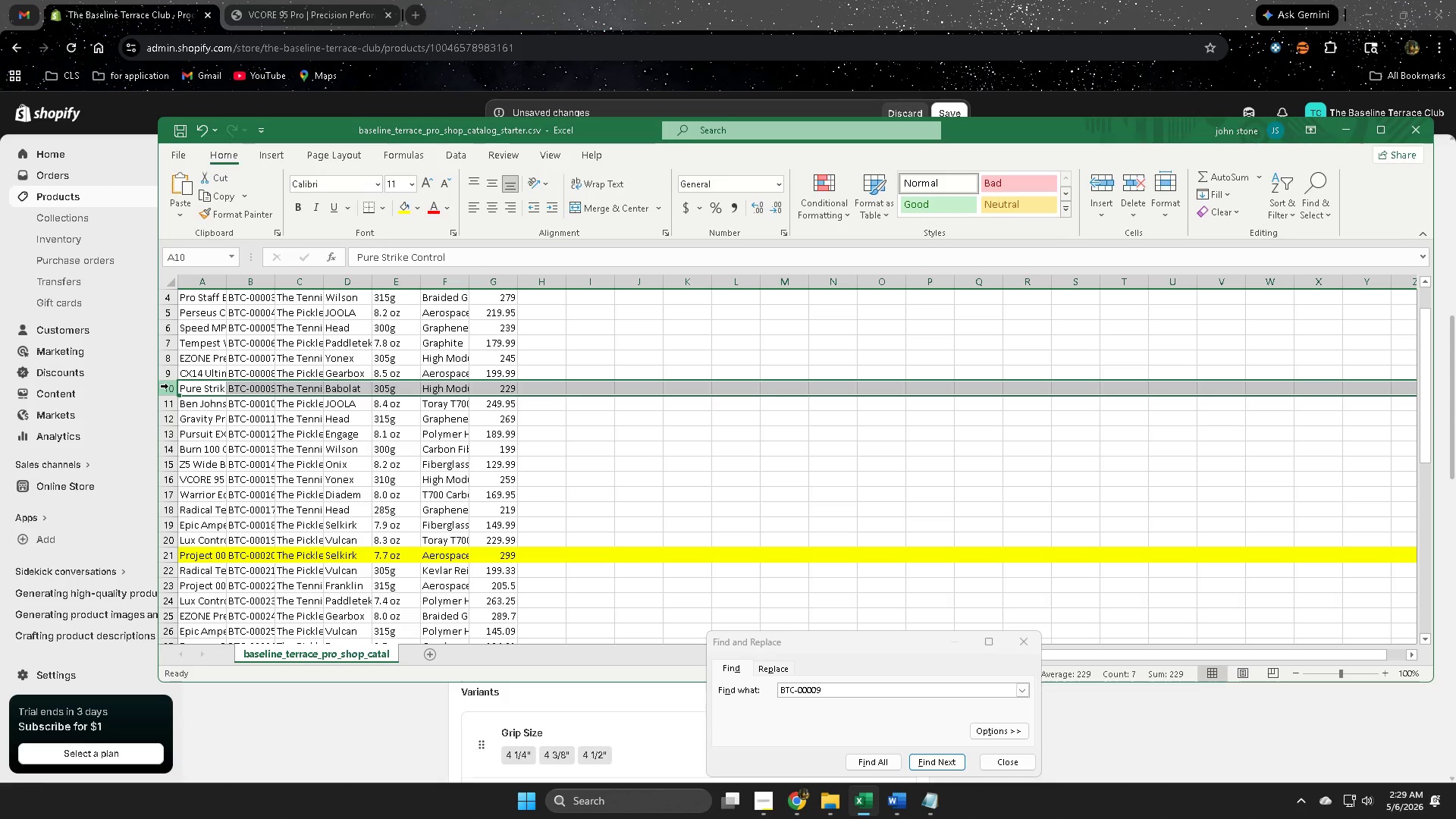 
wait(9.59)
 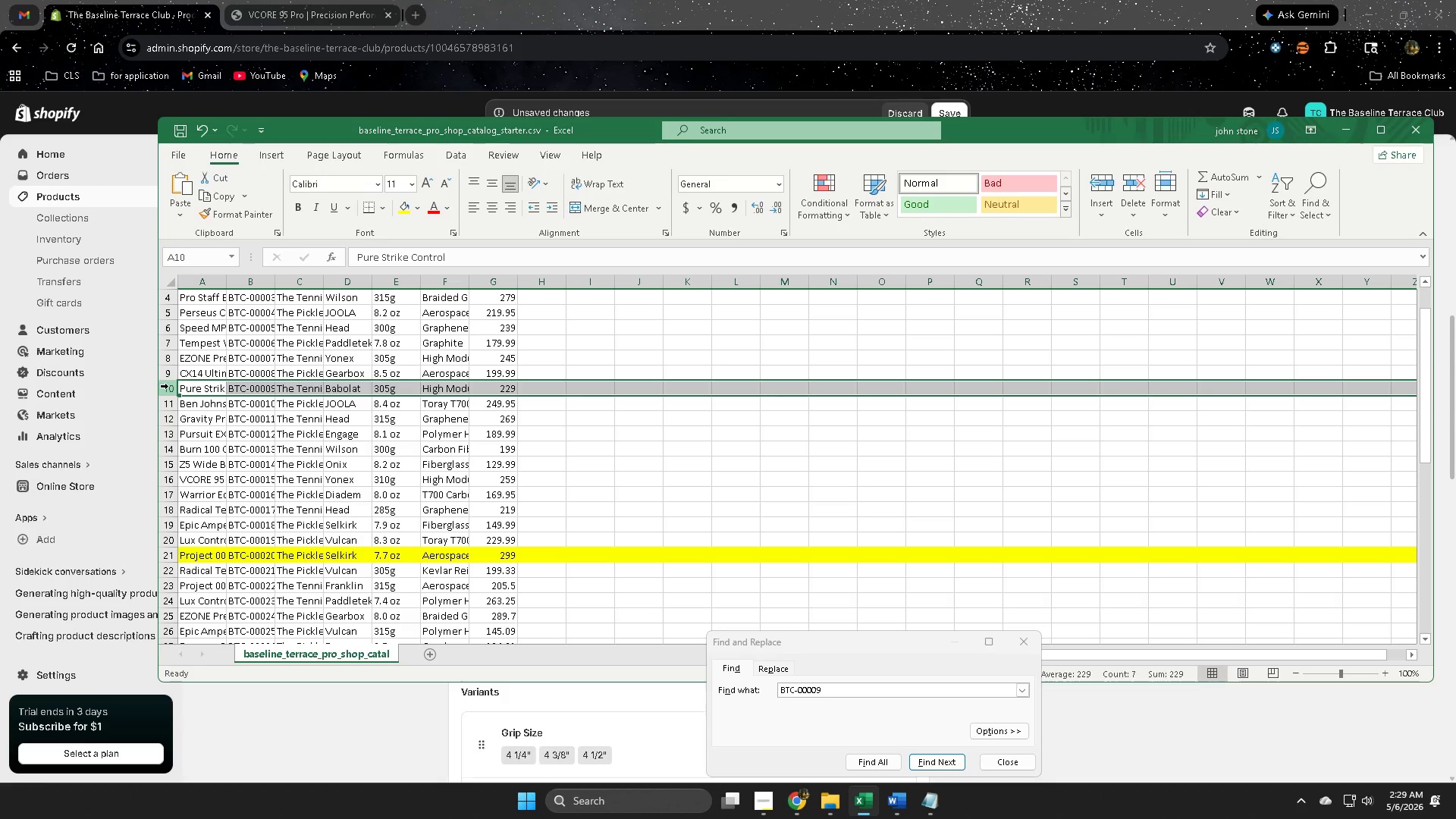 
left_click_drag(start_coordinate=[722, 0], to_coordinate=[726, 0])
 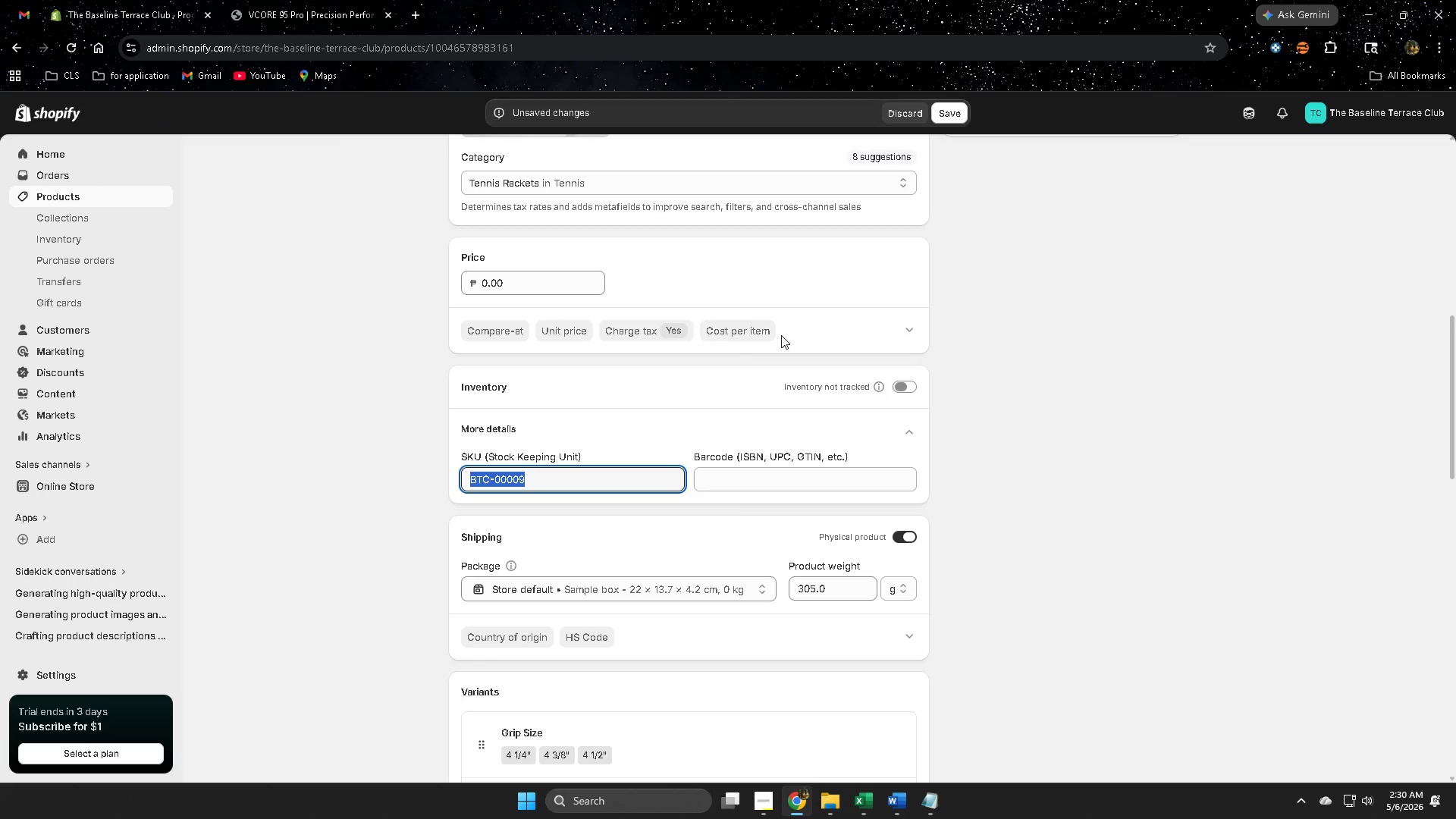 
scroll: coordinate [756, 535], scroll_direction: down, amount: 6.0
 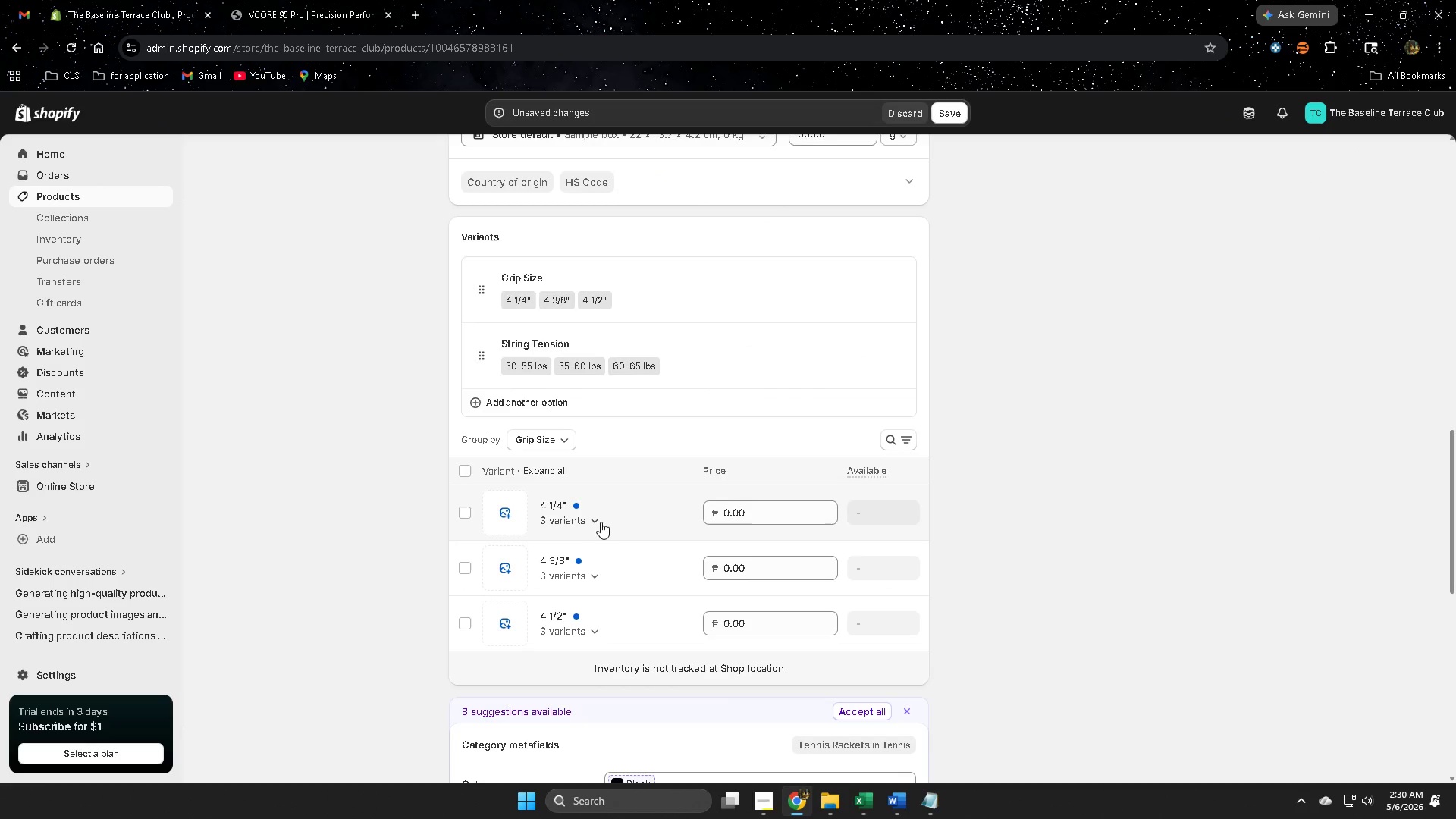 
left_click([593, 522])
 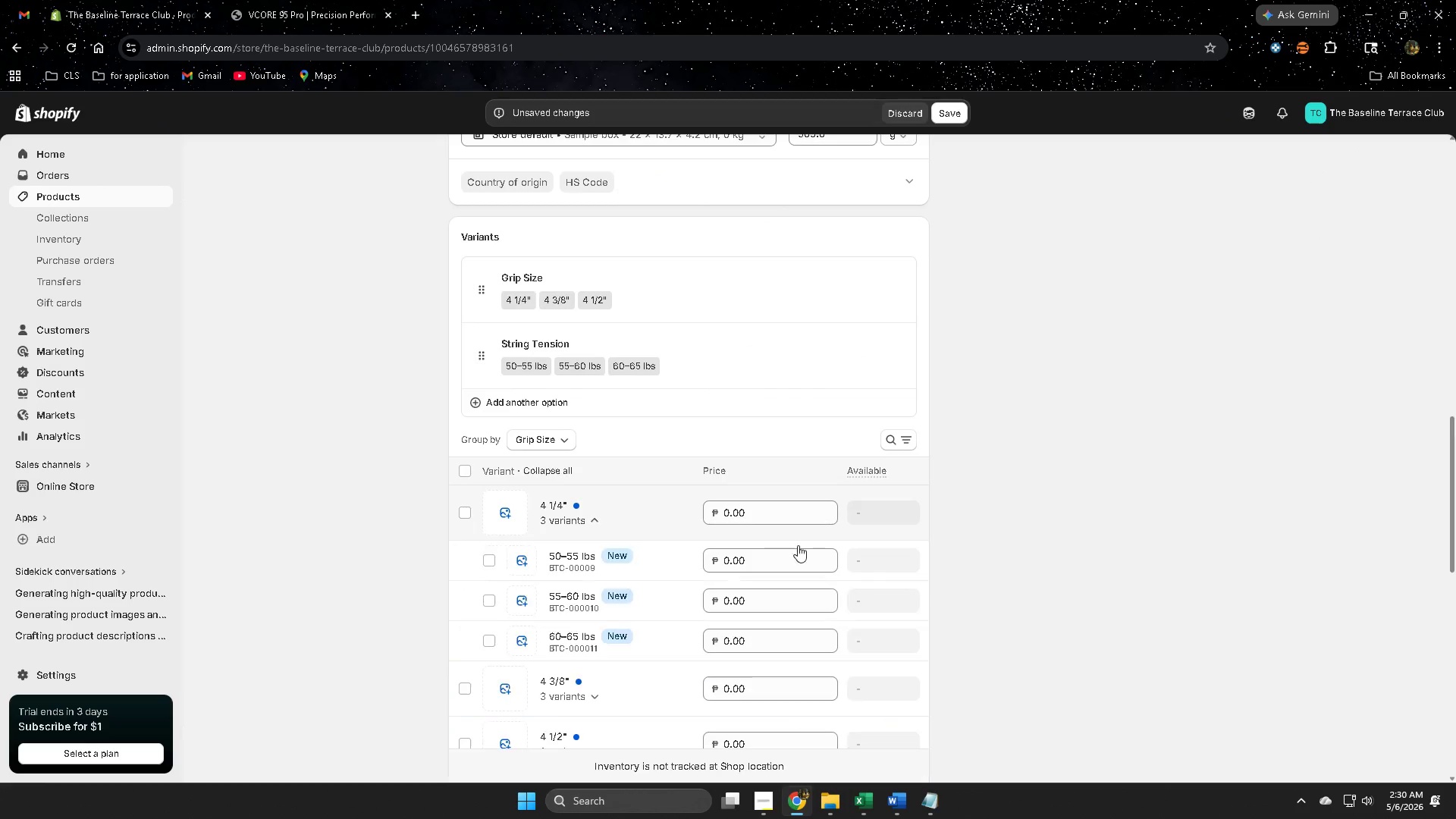 
scroll: coordinate [975, 545], scroll_direction: down, amount: 2.0
 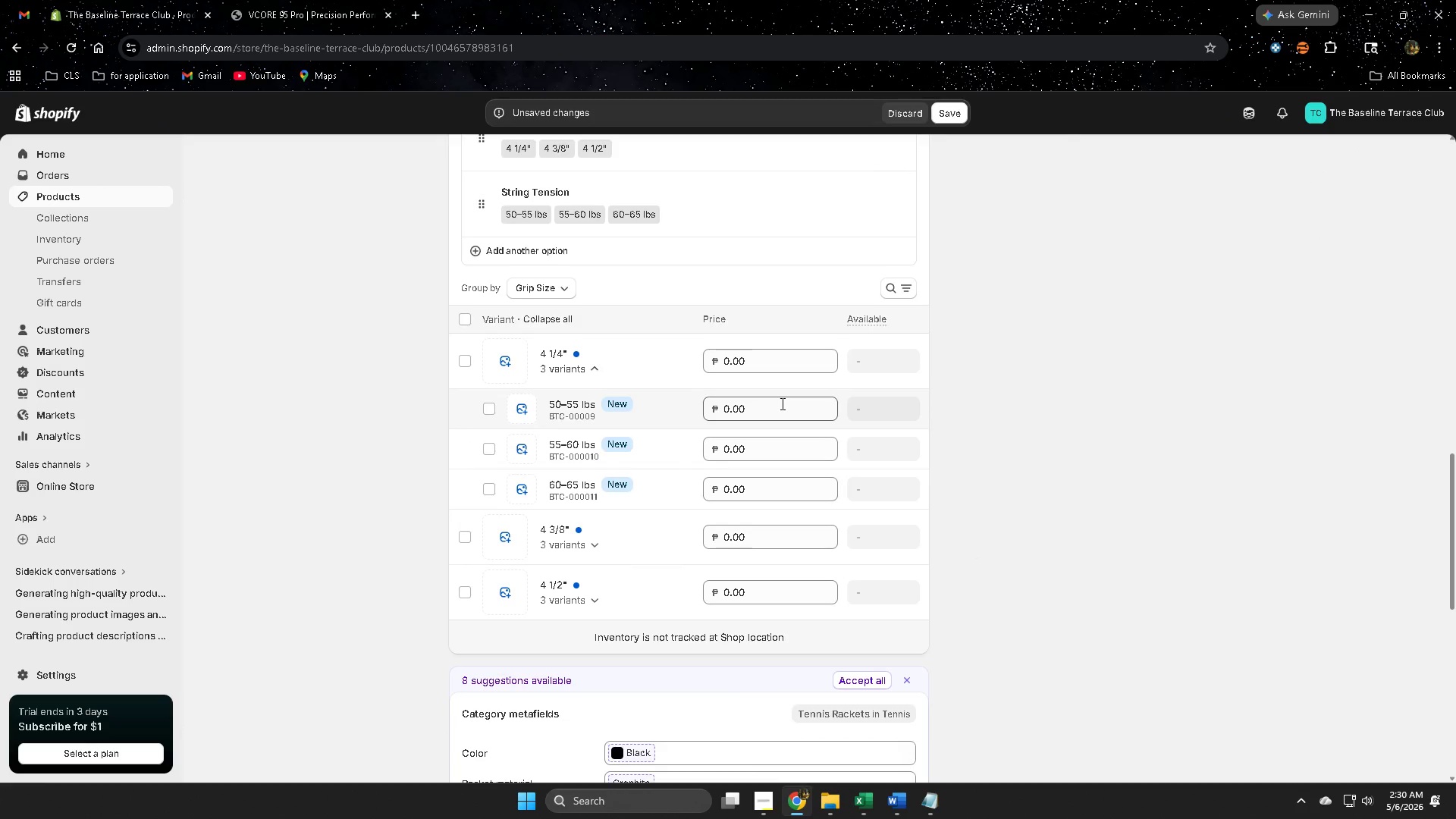 
double_click([780, 405])
 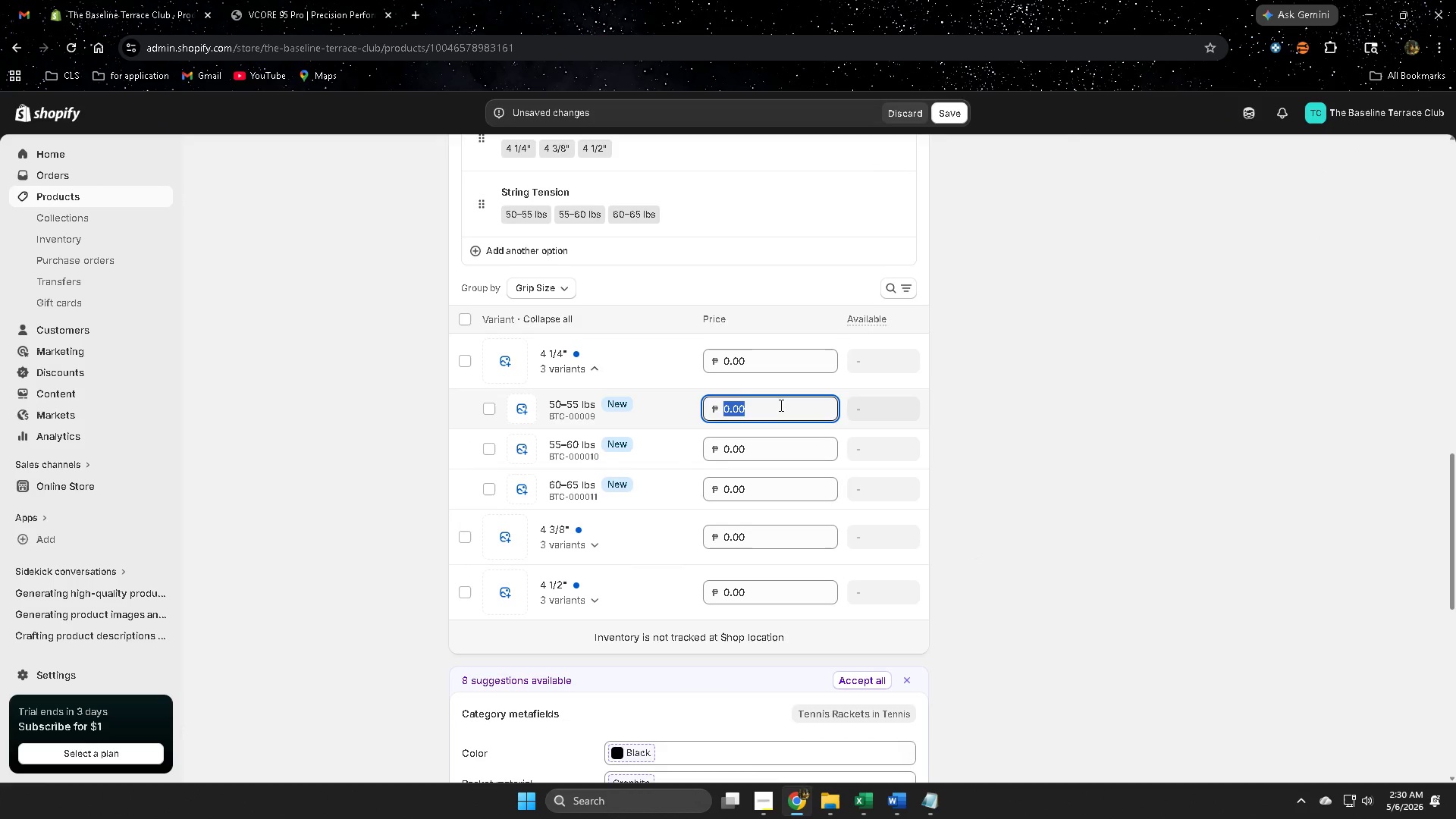 
triple_click([780, 405])
 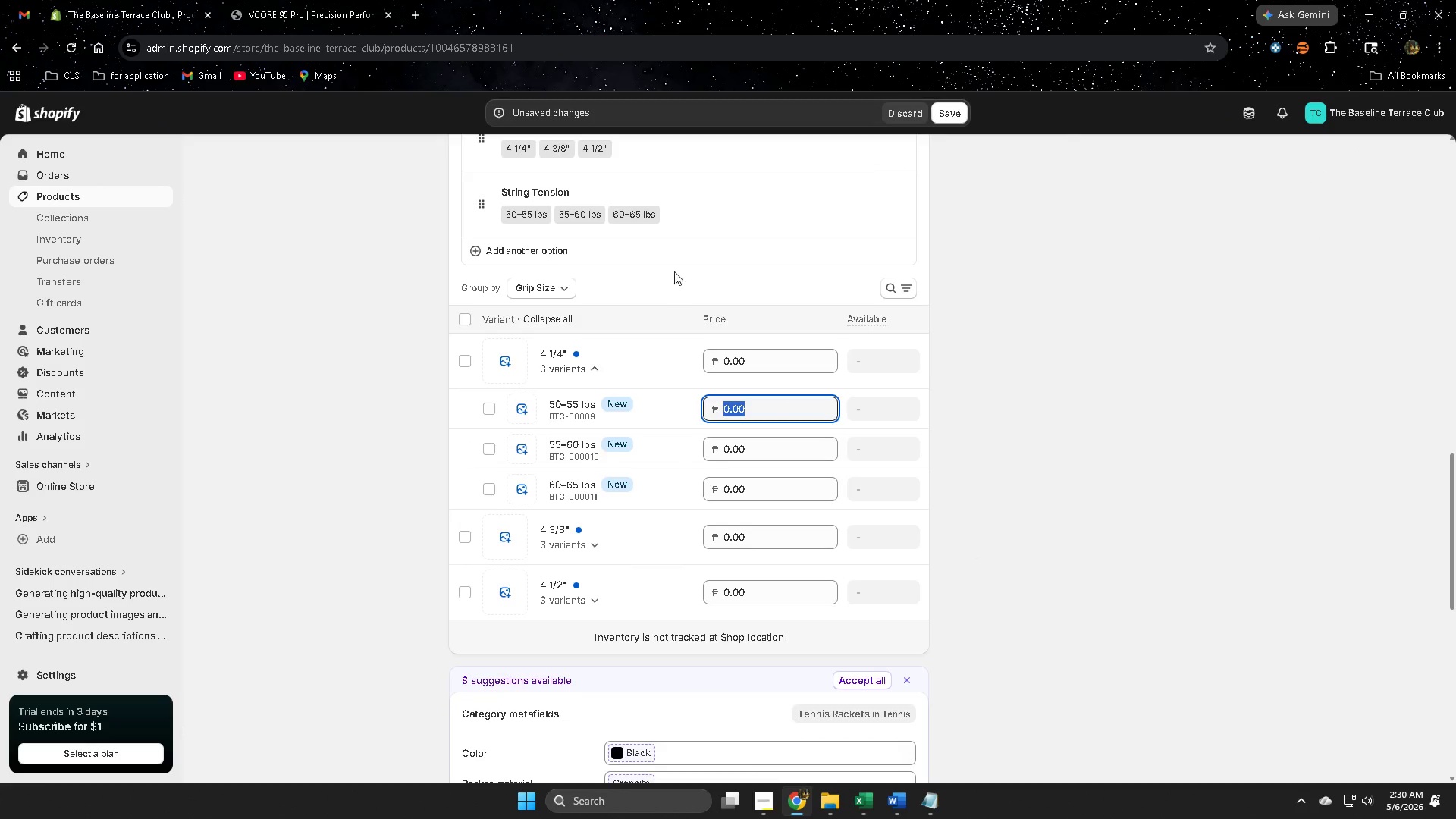 
left_click([871, 794])
 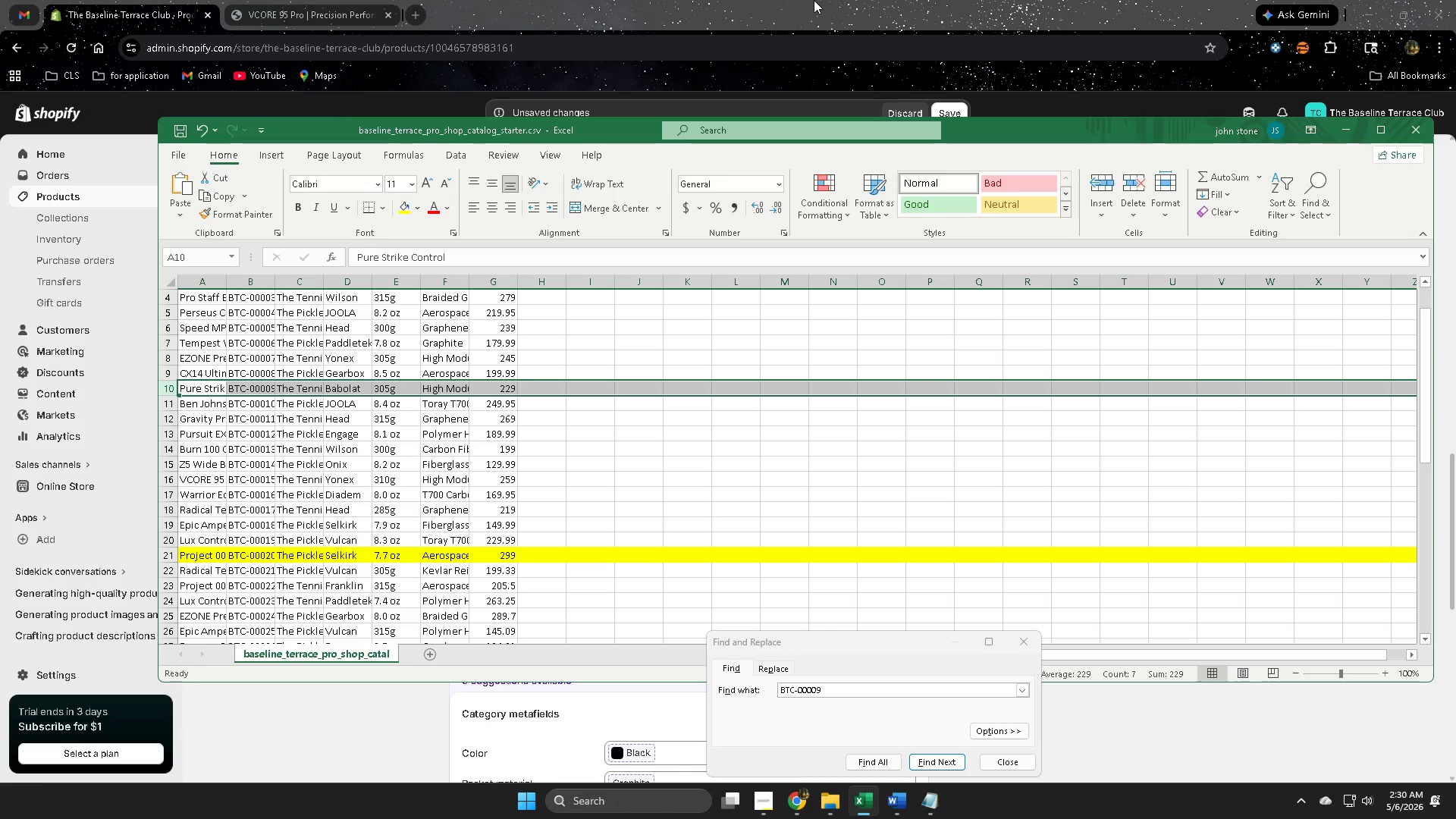 
left_click([814, 0])
 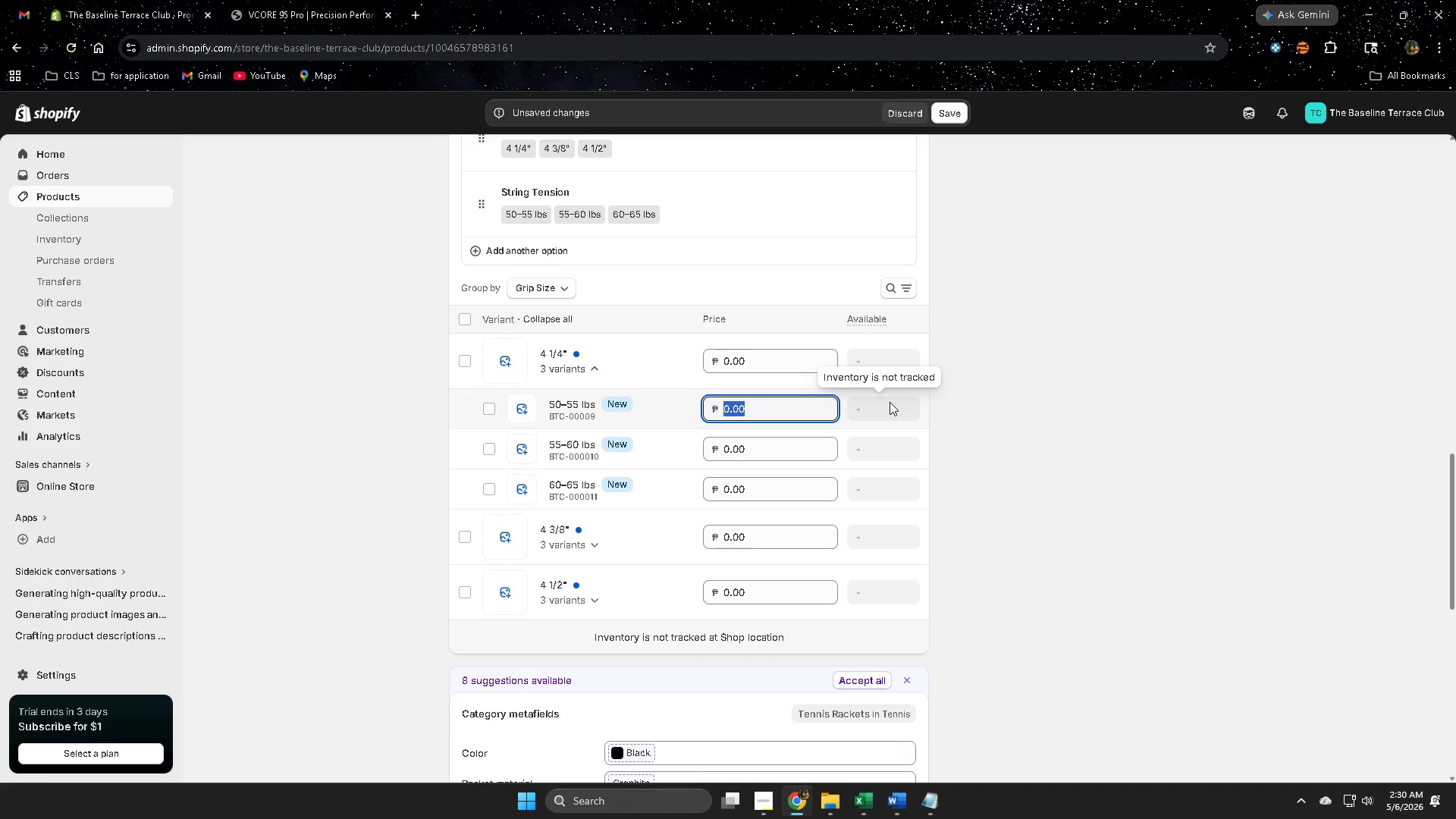 
key(Numpad2)
 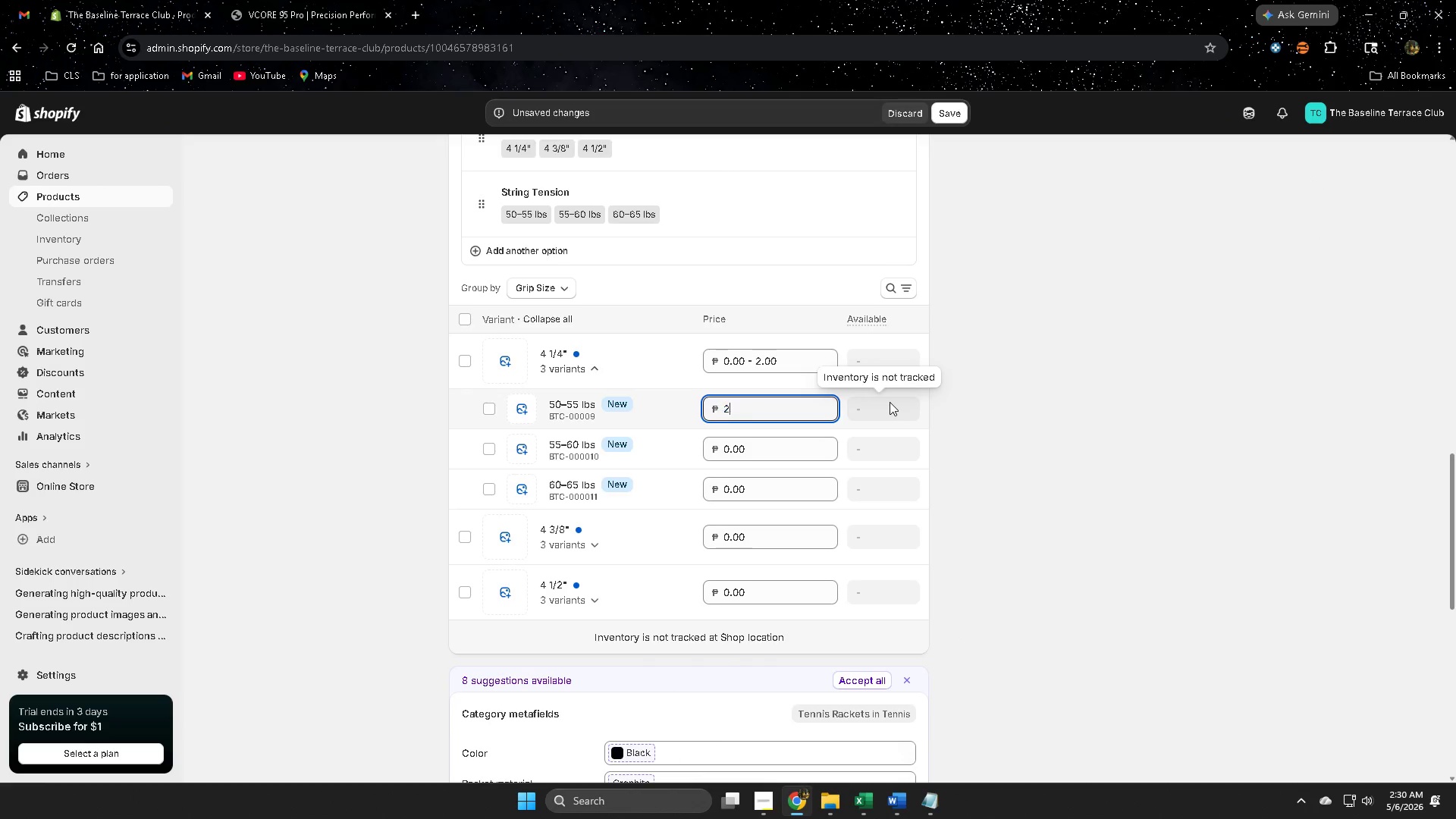 
key(Numpad2)
 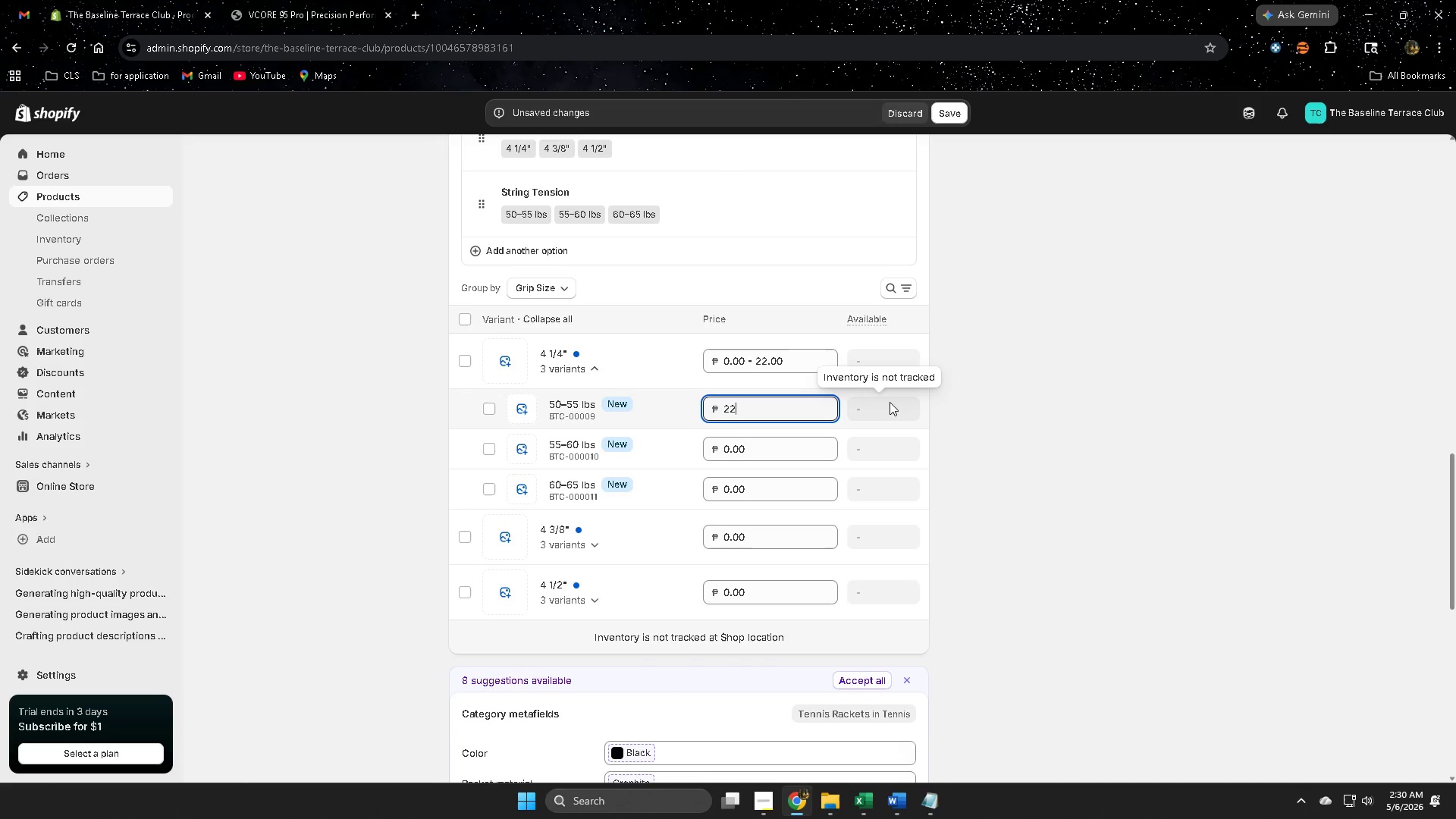 
key(Numpad9)
 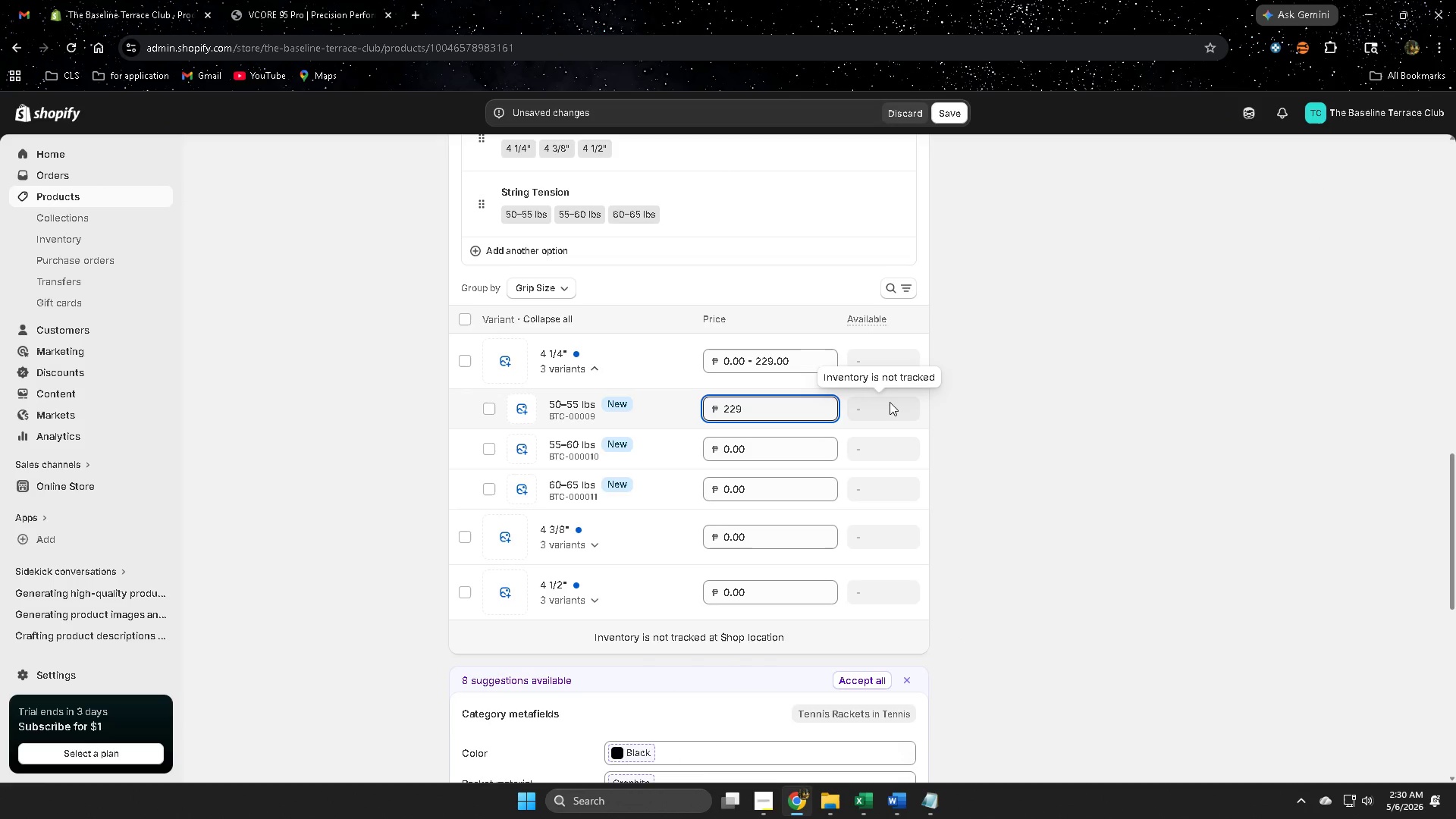 
wait(6.53)
 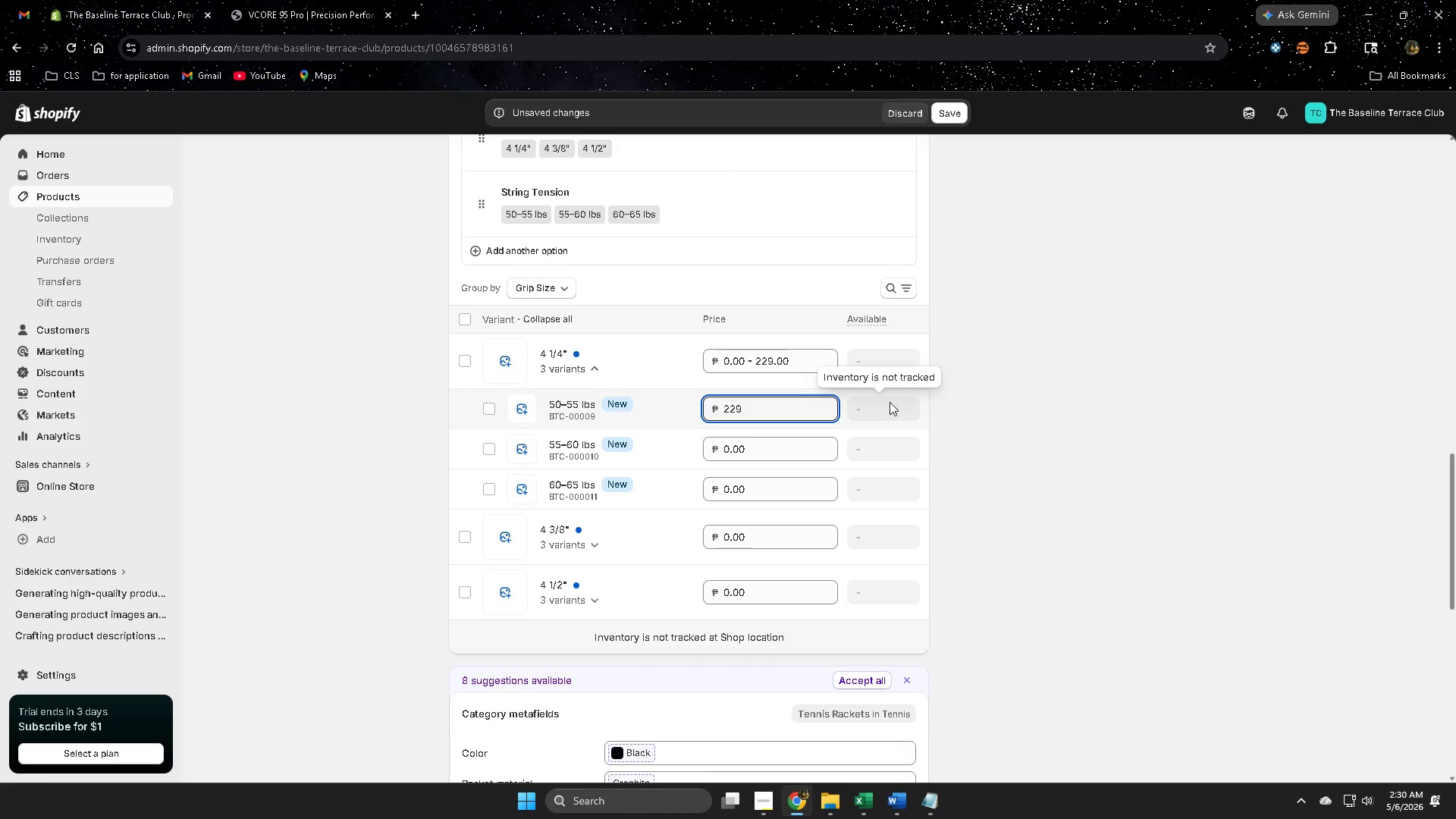 
double_click([790, 448])
 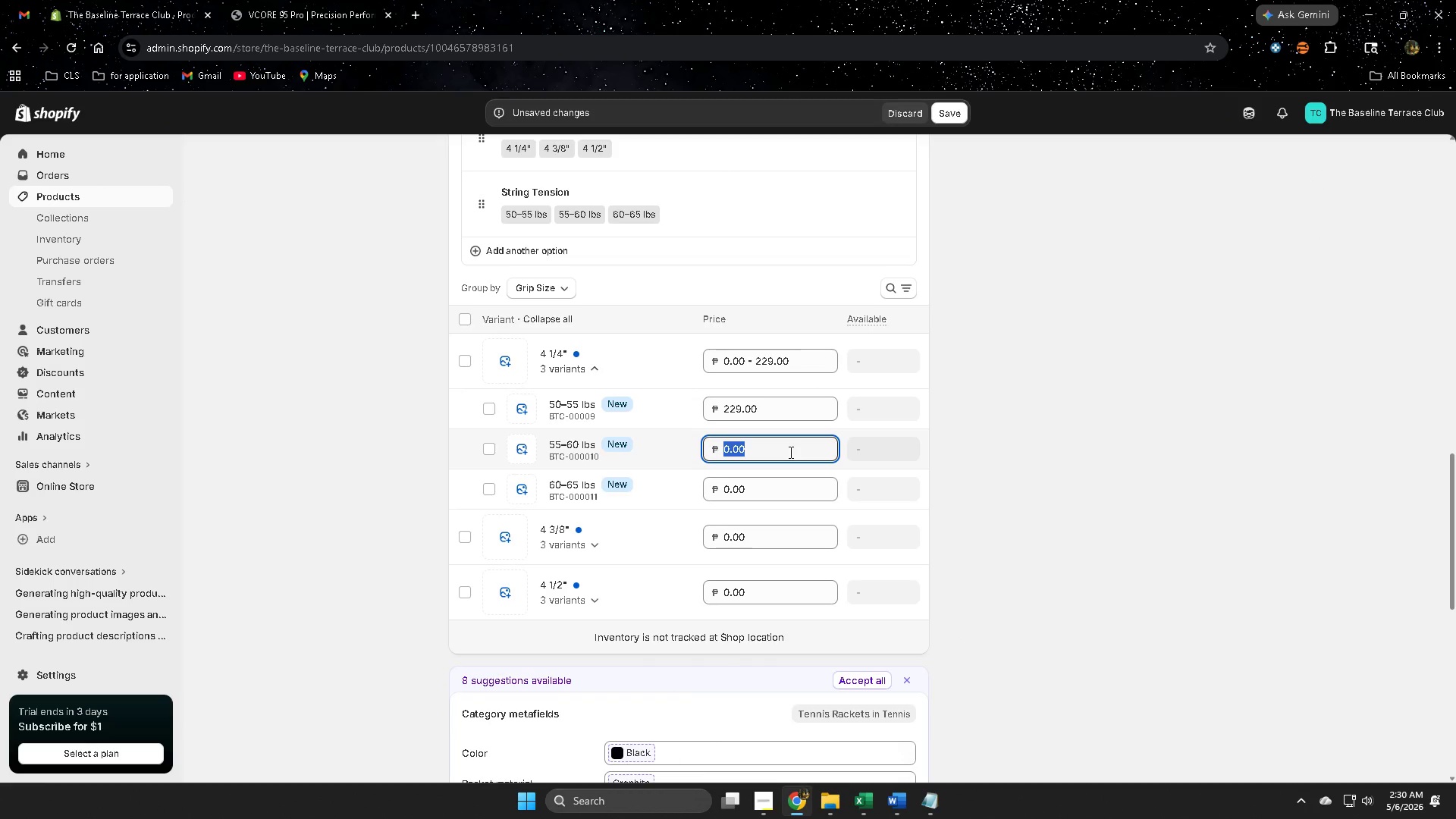 
key(Numpad3)
 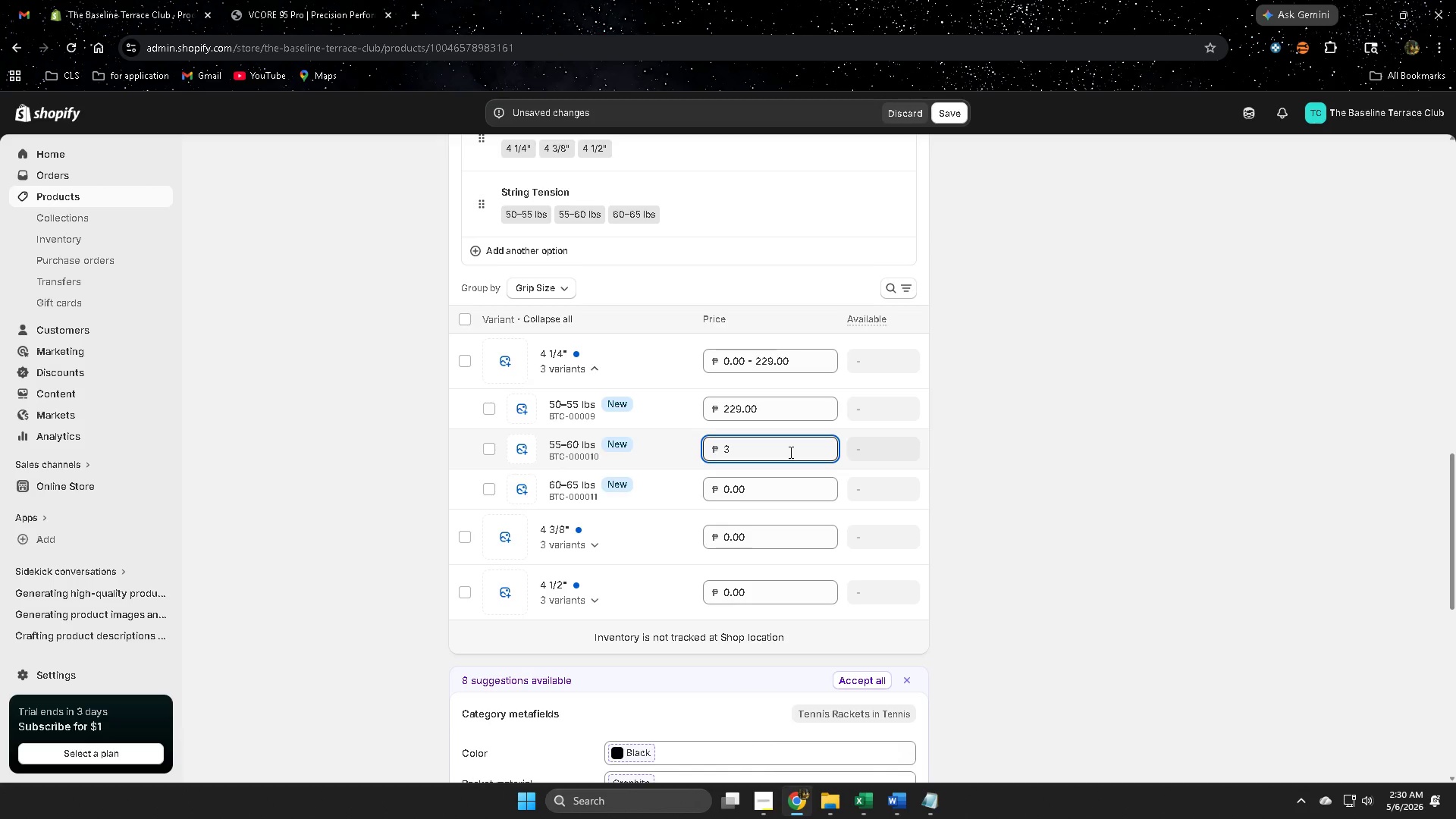 
key(Backspace)
 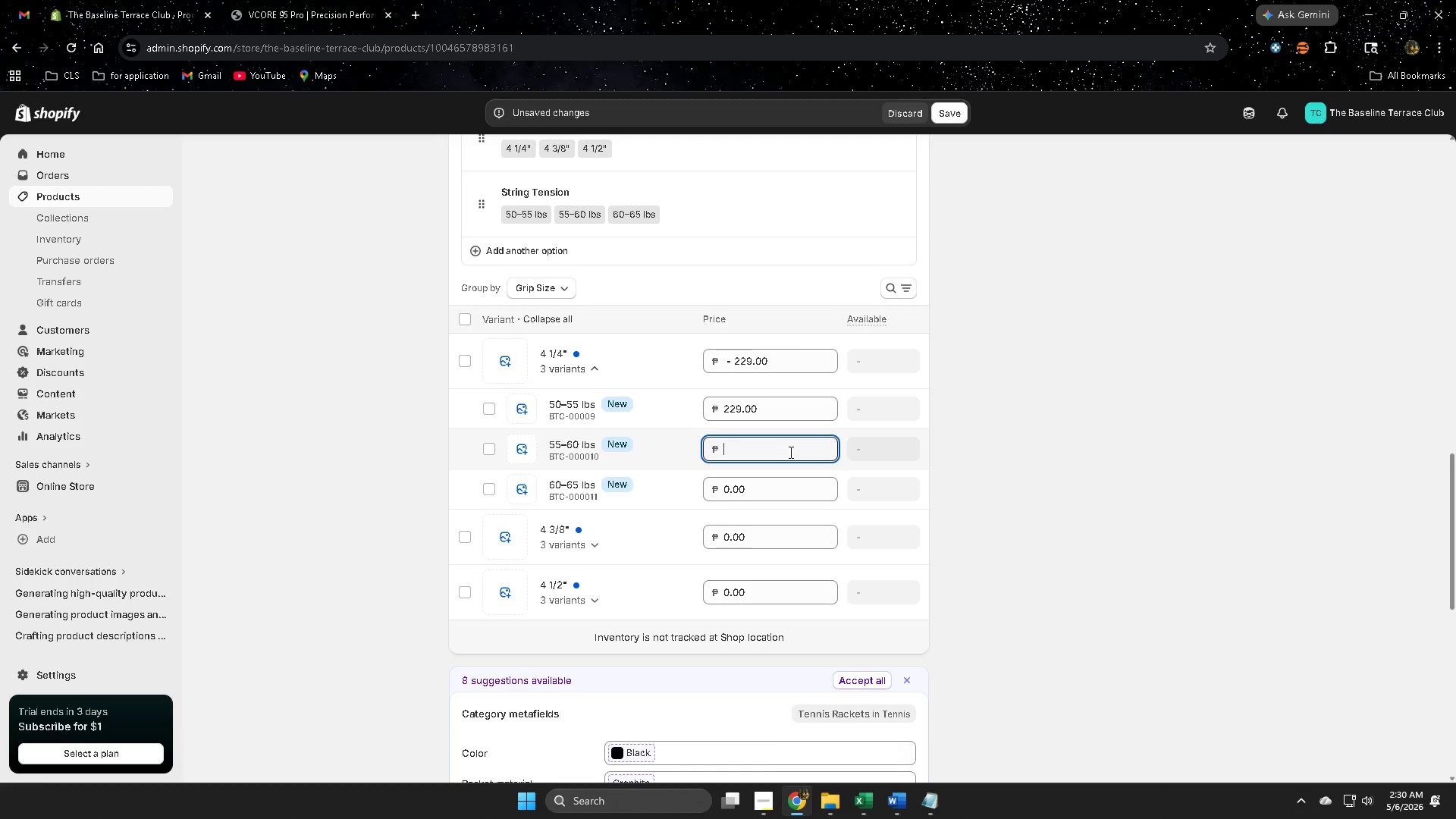 
key(Numpad2)
 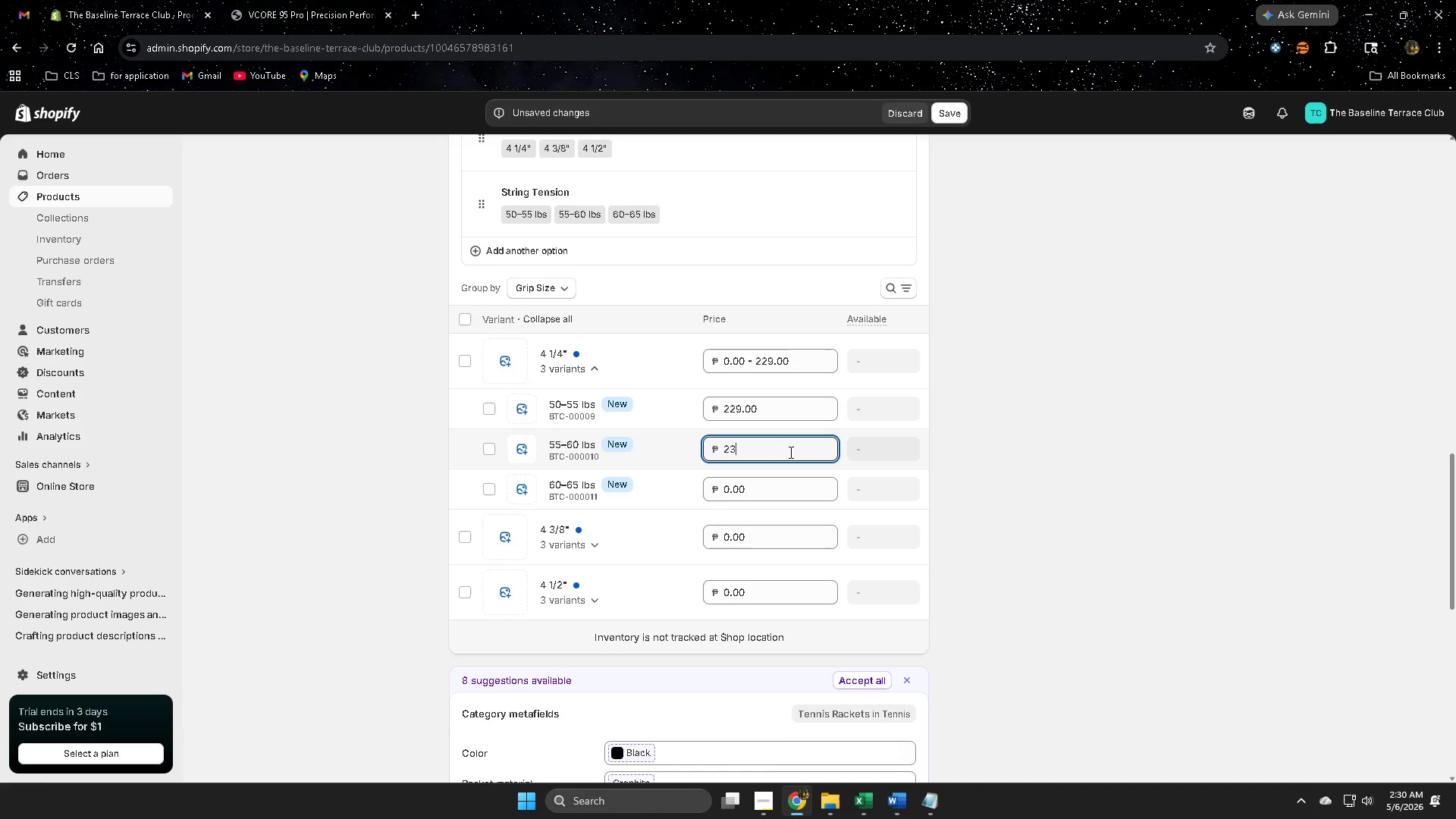 
key(Numpad3)
 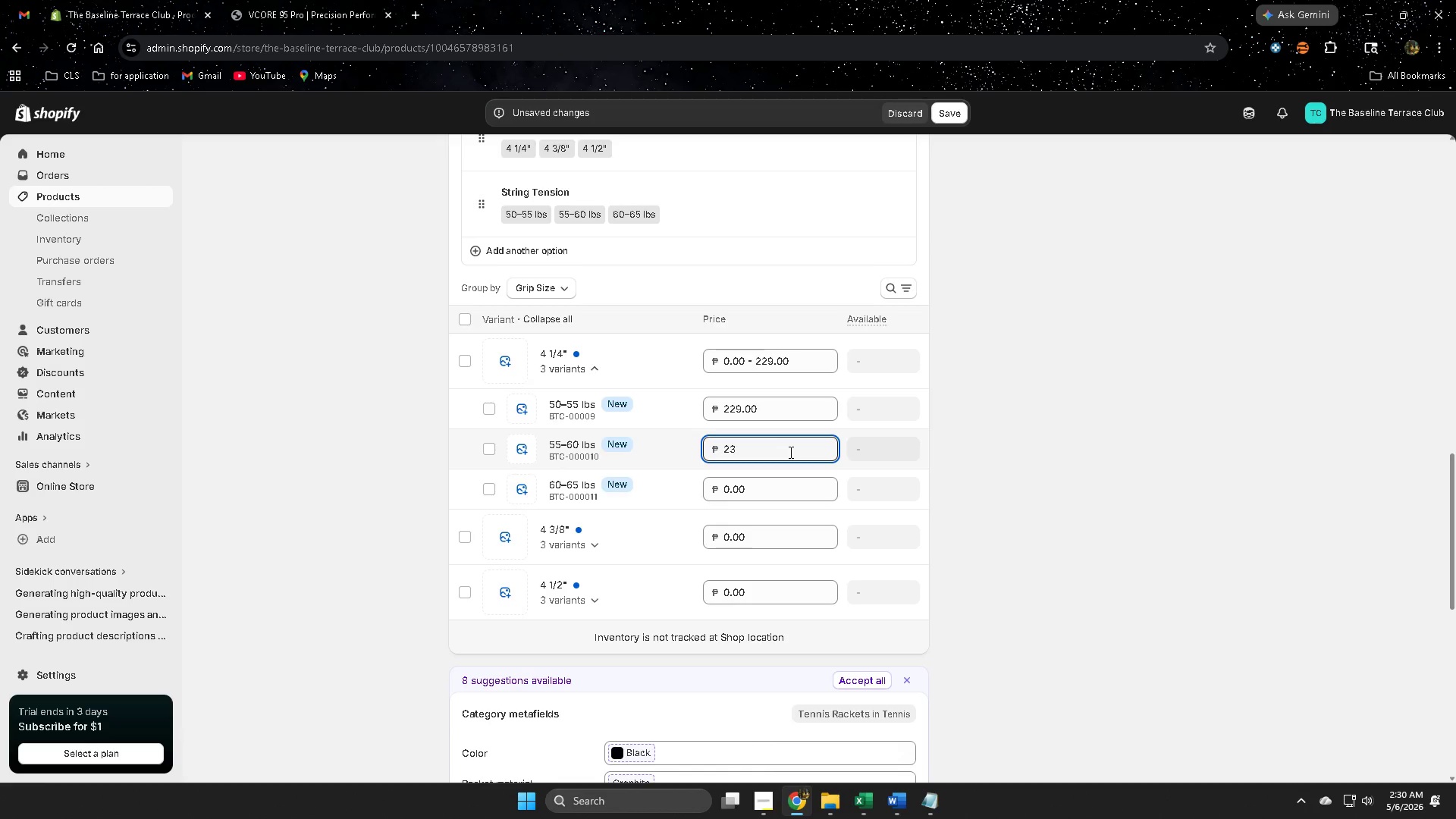 
key(Numpad7)
 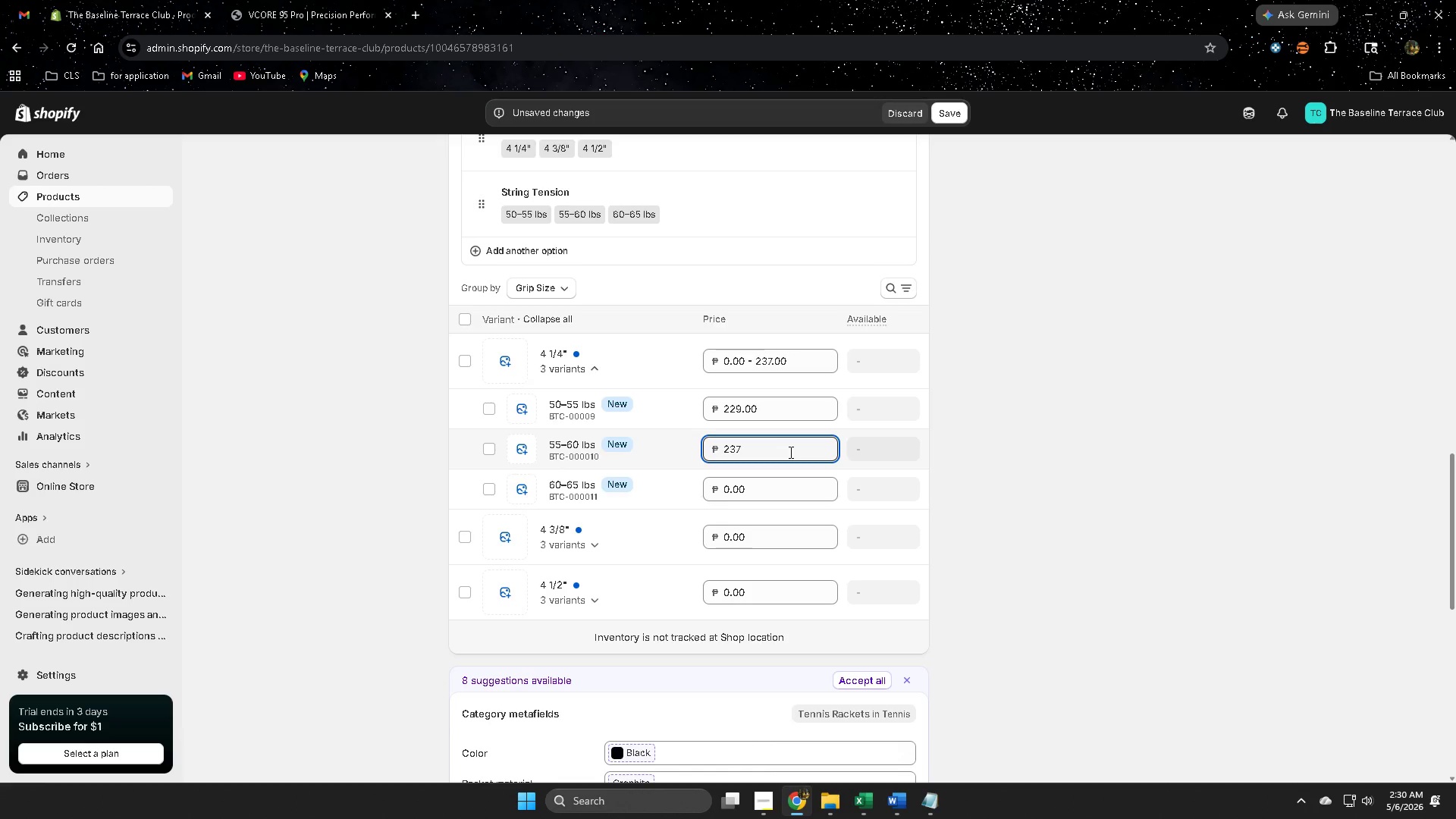 
key(Backspace)
 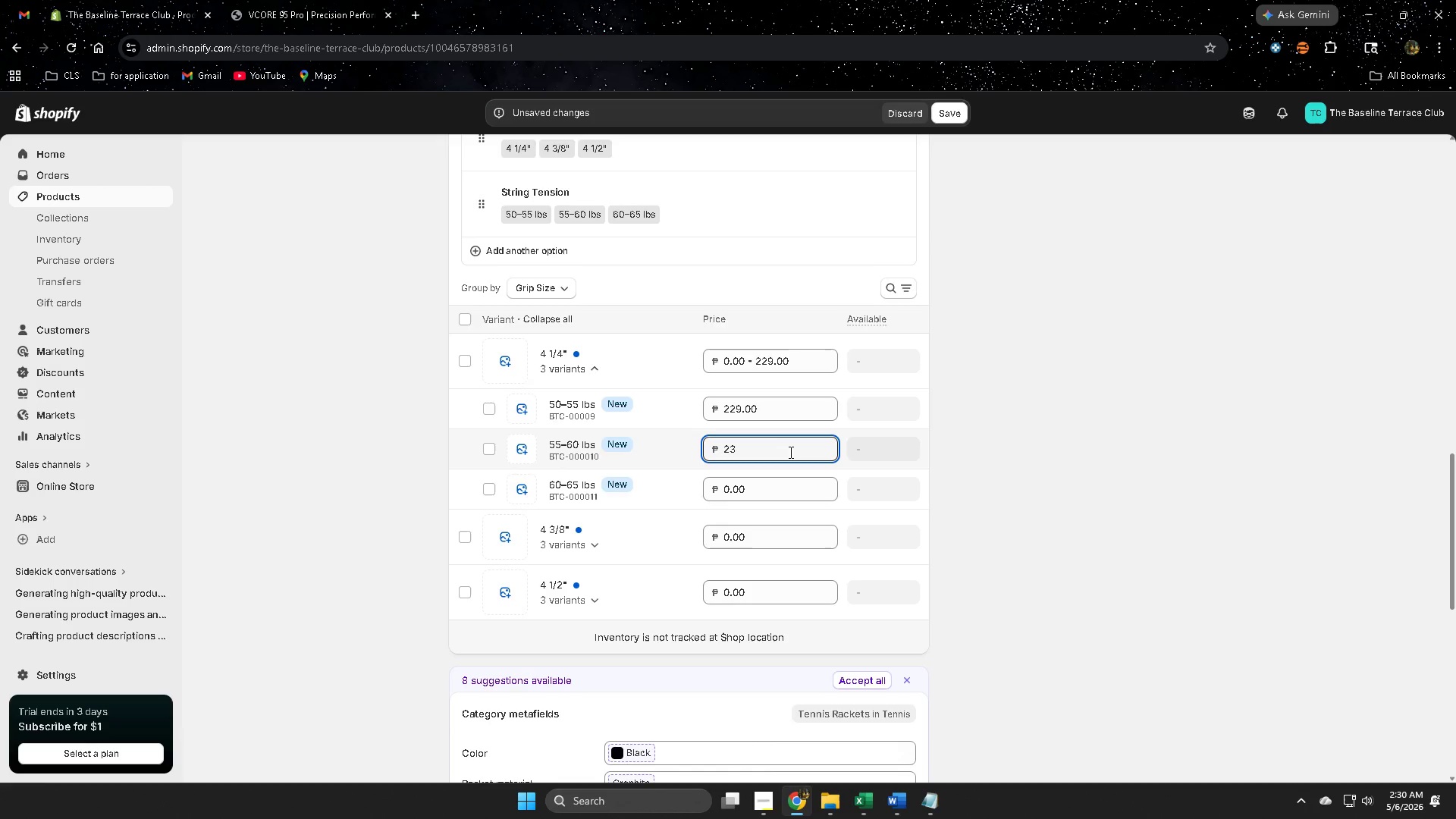 
key(Numpad4)
 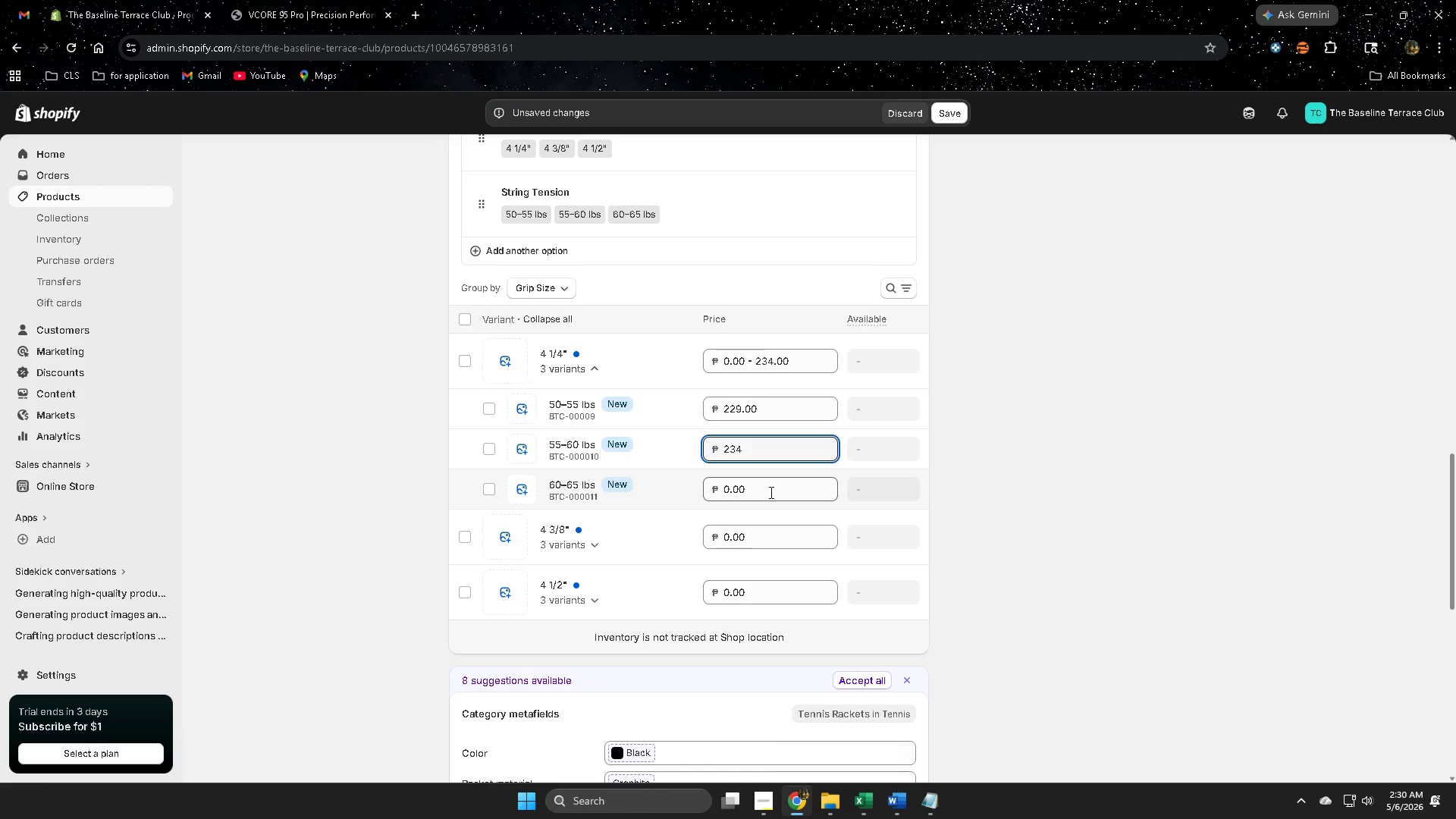 
double_click([770, 492])
 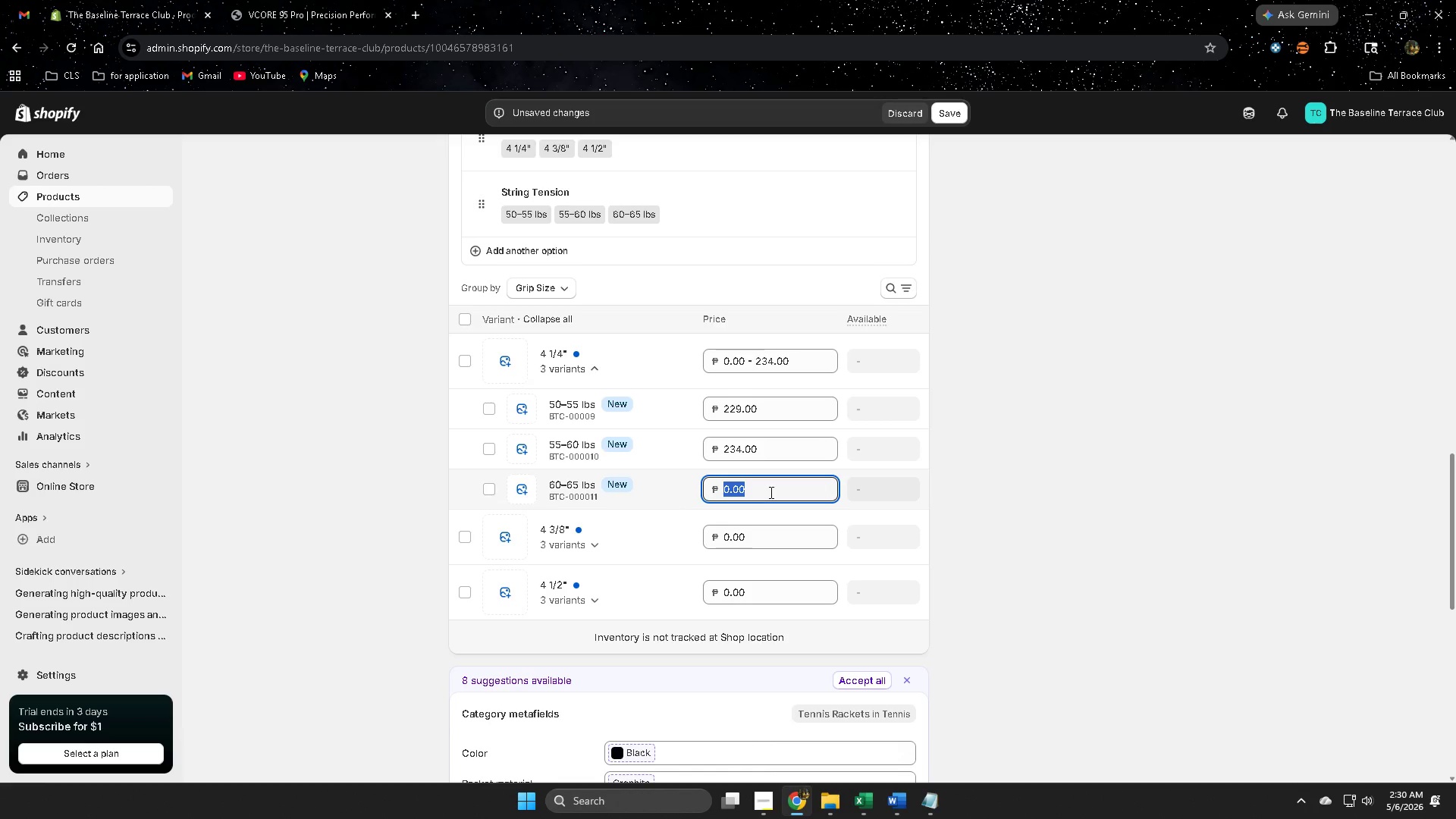 
wait(6.44)
 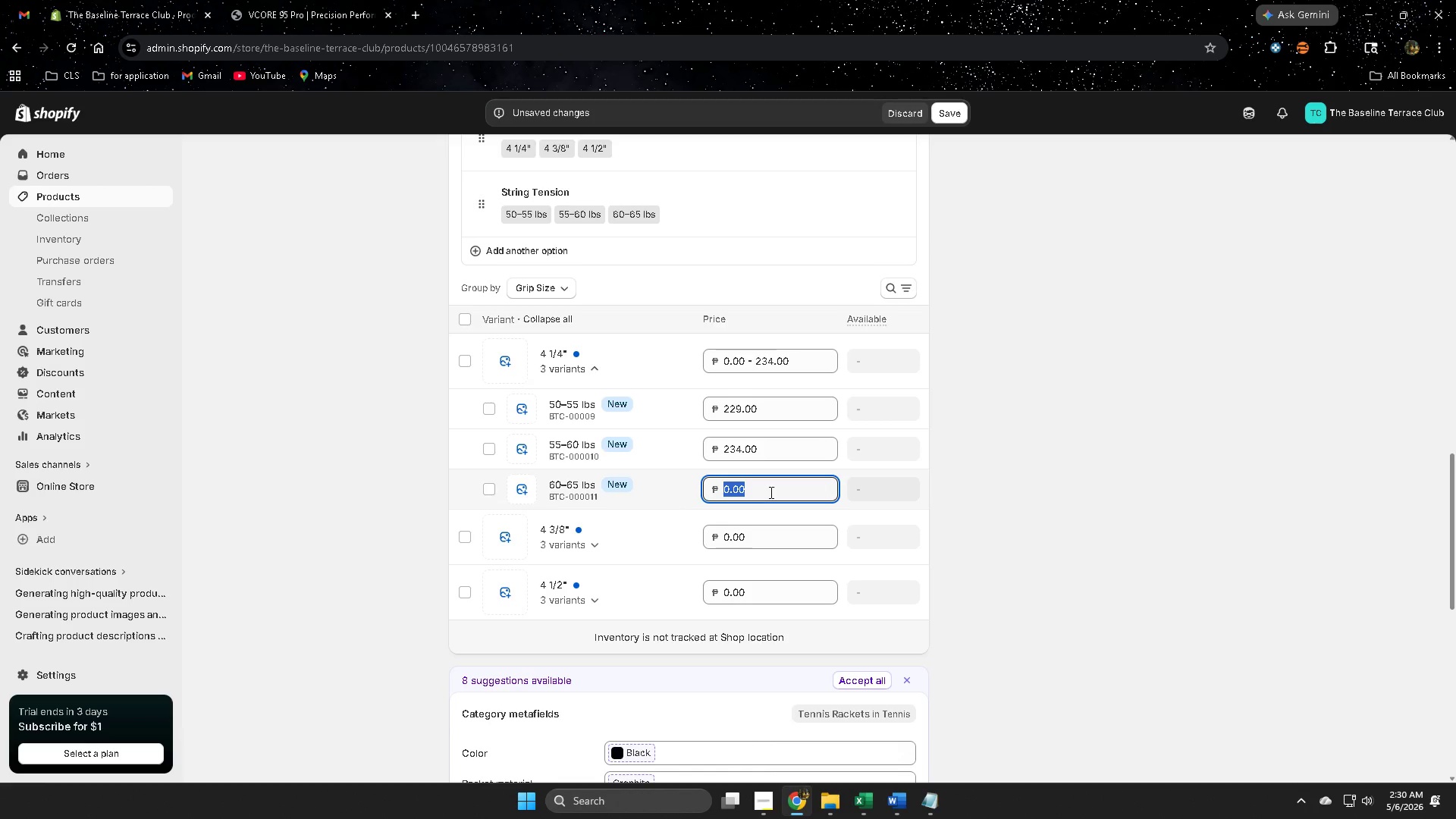 
key(Numpad2)
 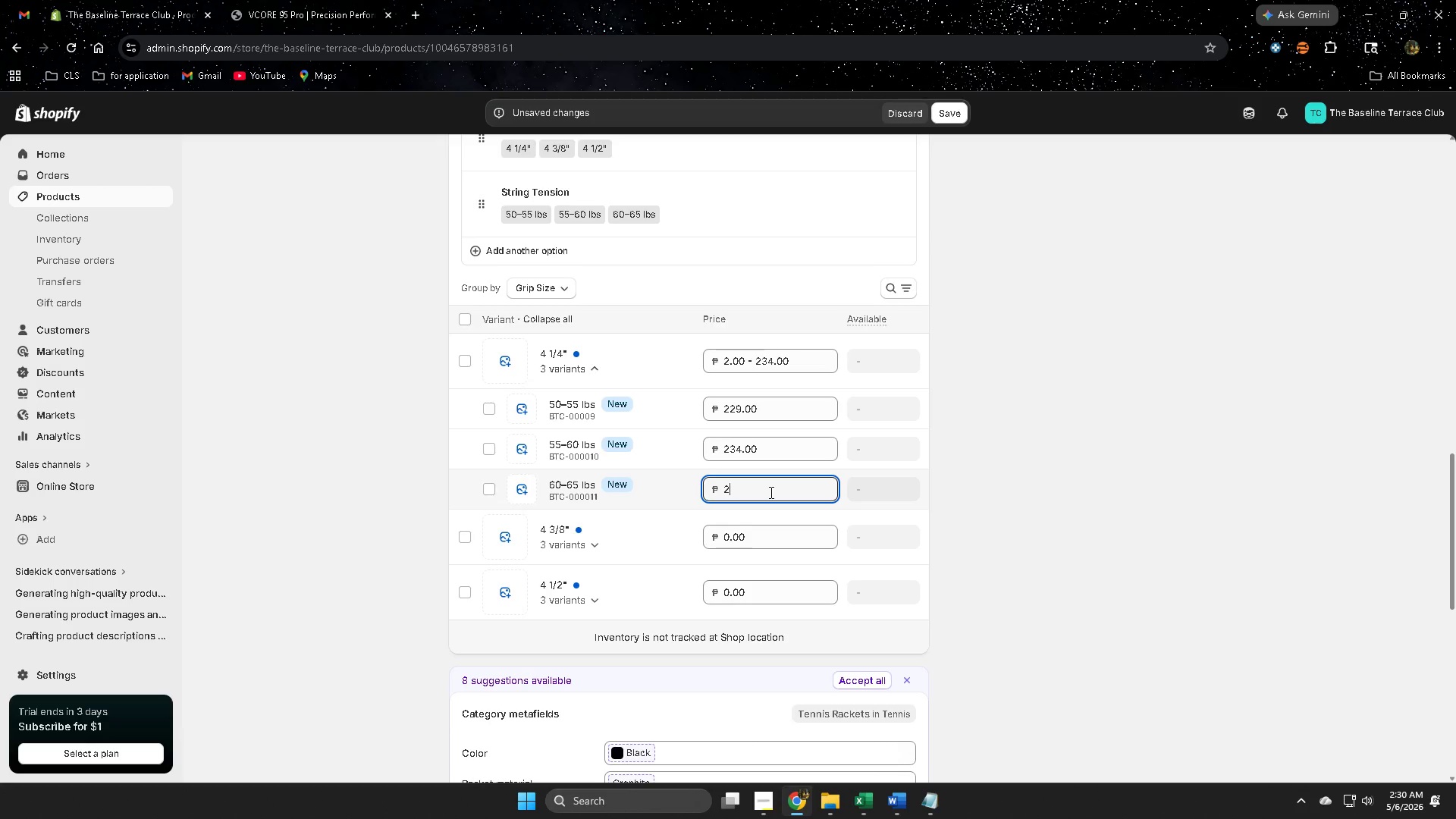 
key(Numpad3)
 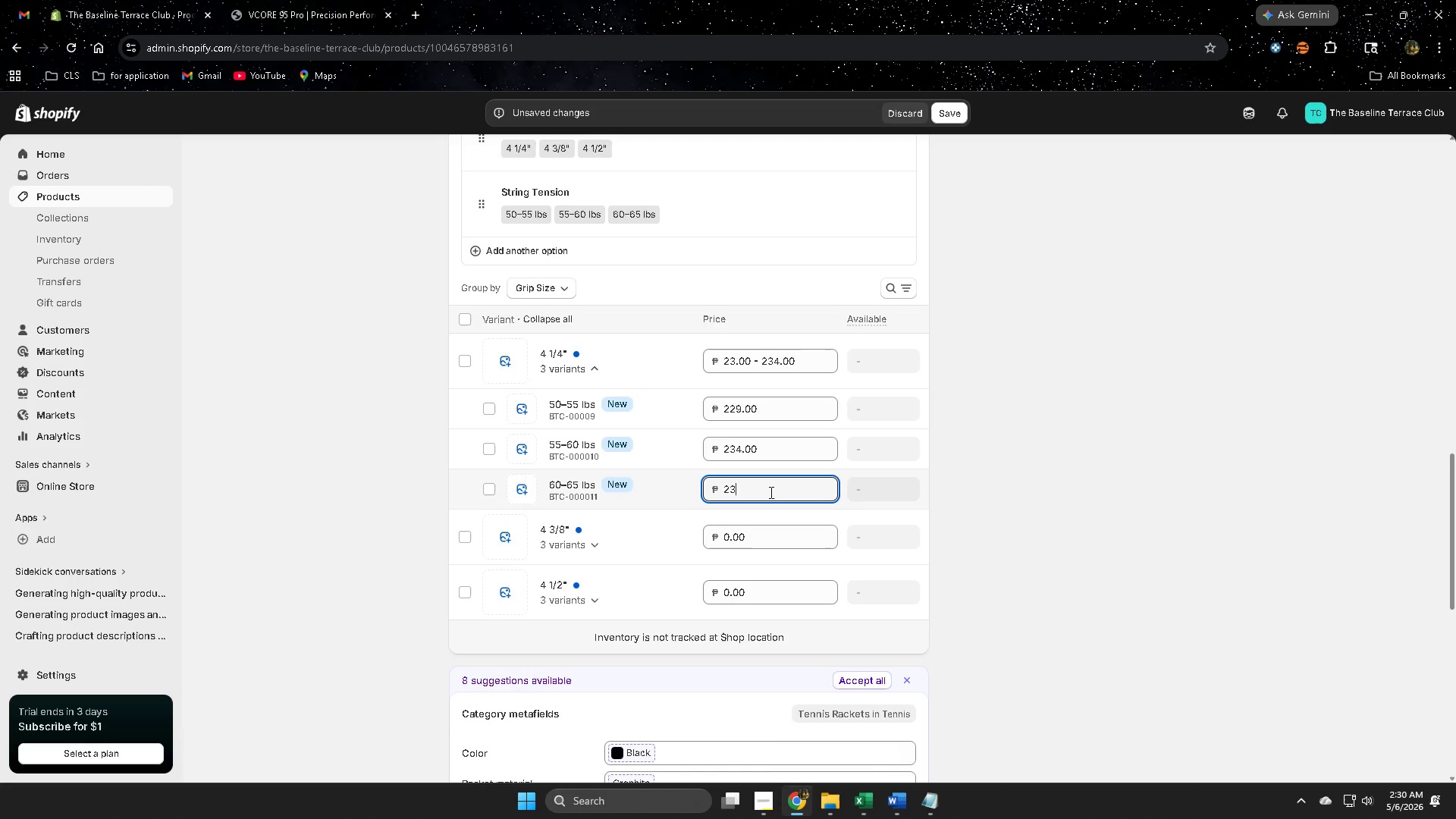 
key(Numpad9)
 